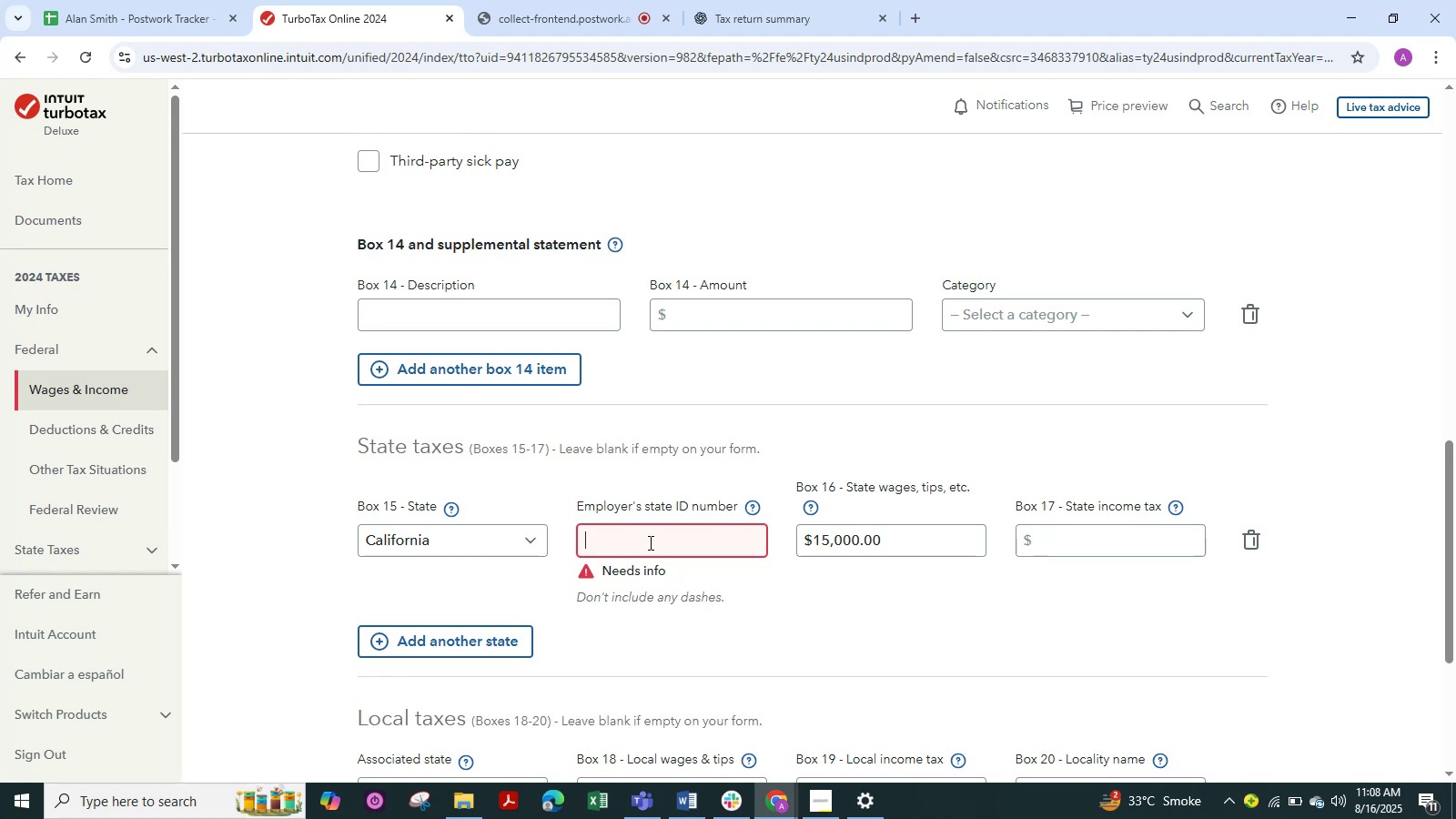 
wait(15.7)
 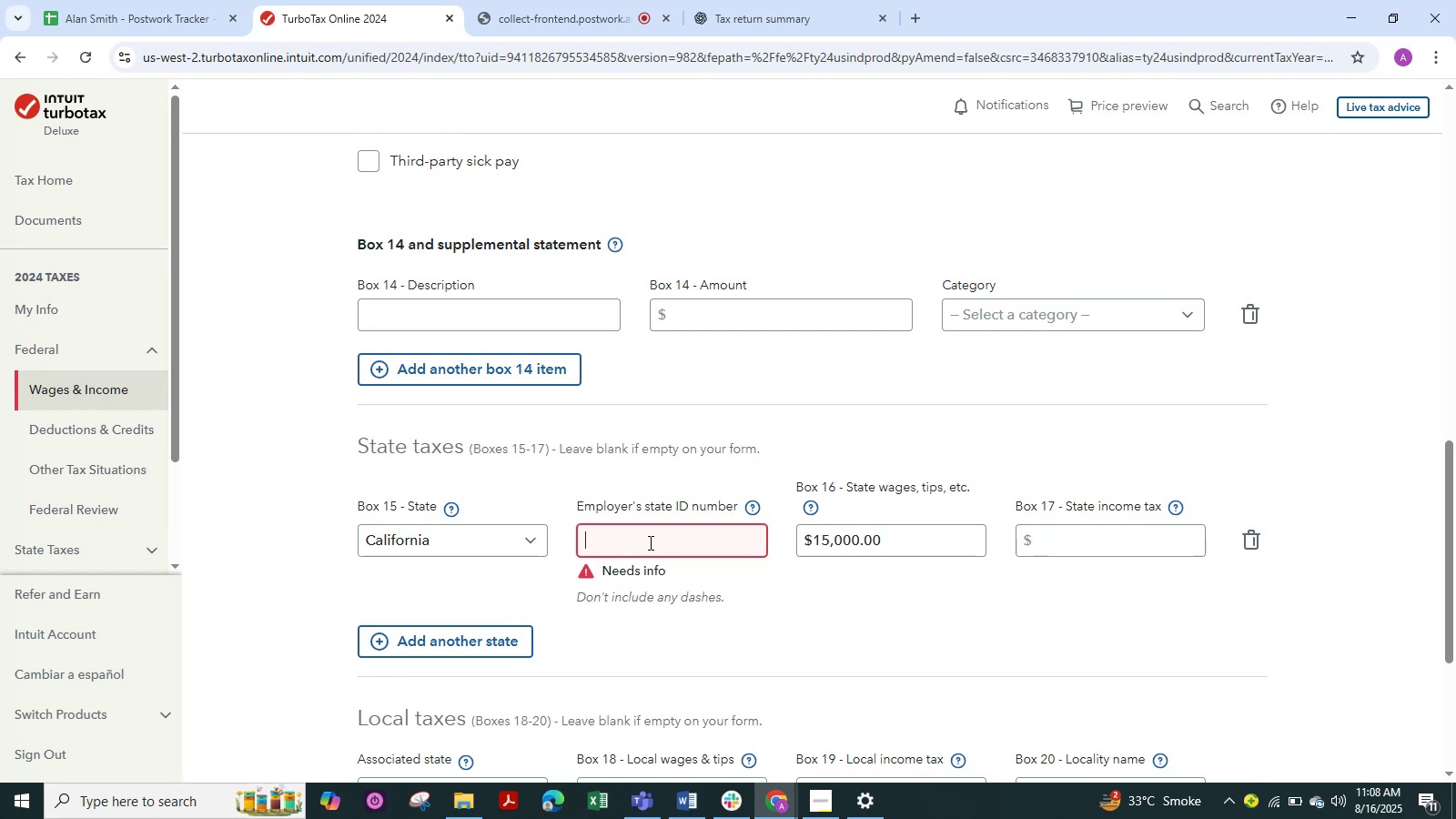 
key(Numpad2)
 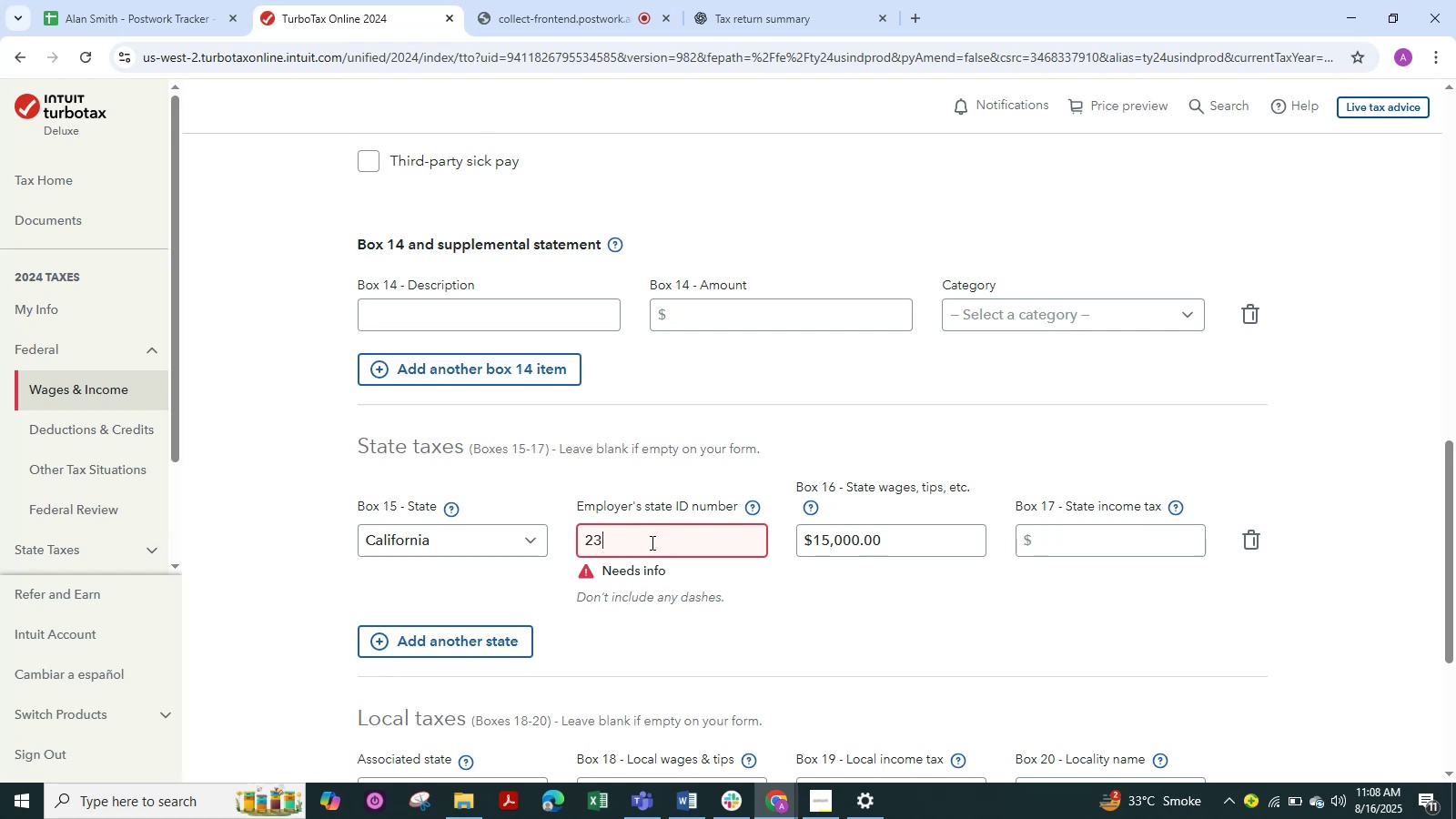 
key(Numpad3)
 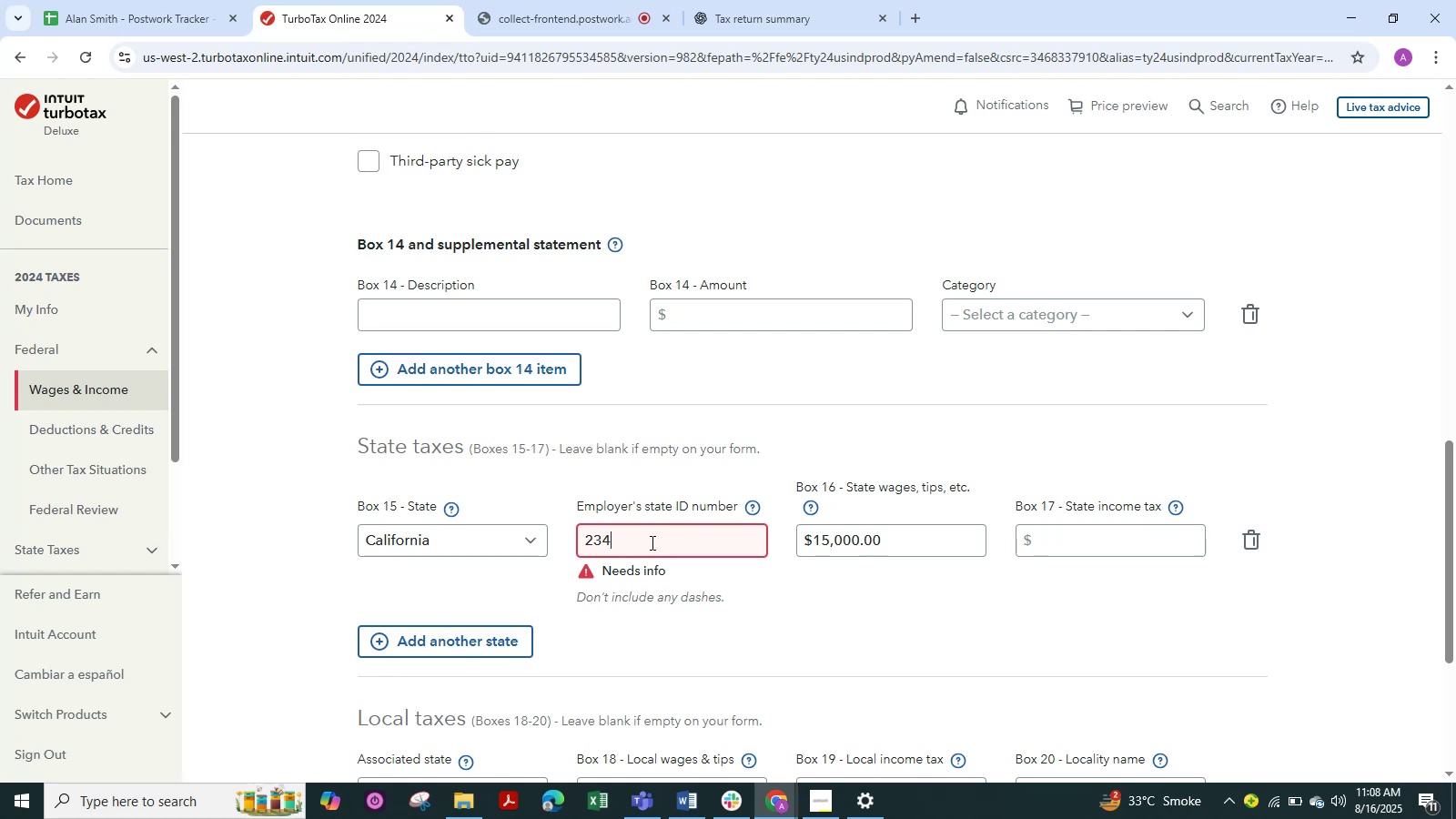 
key(Numpad4)
 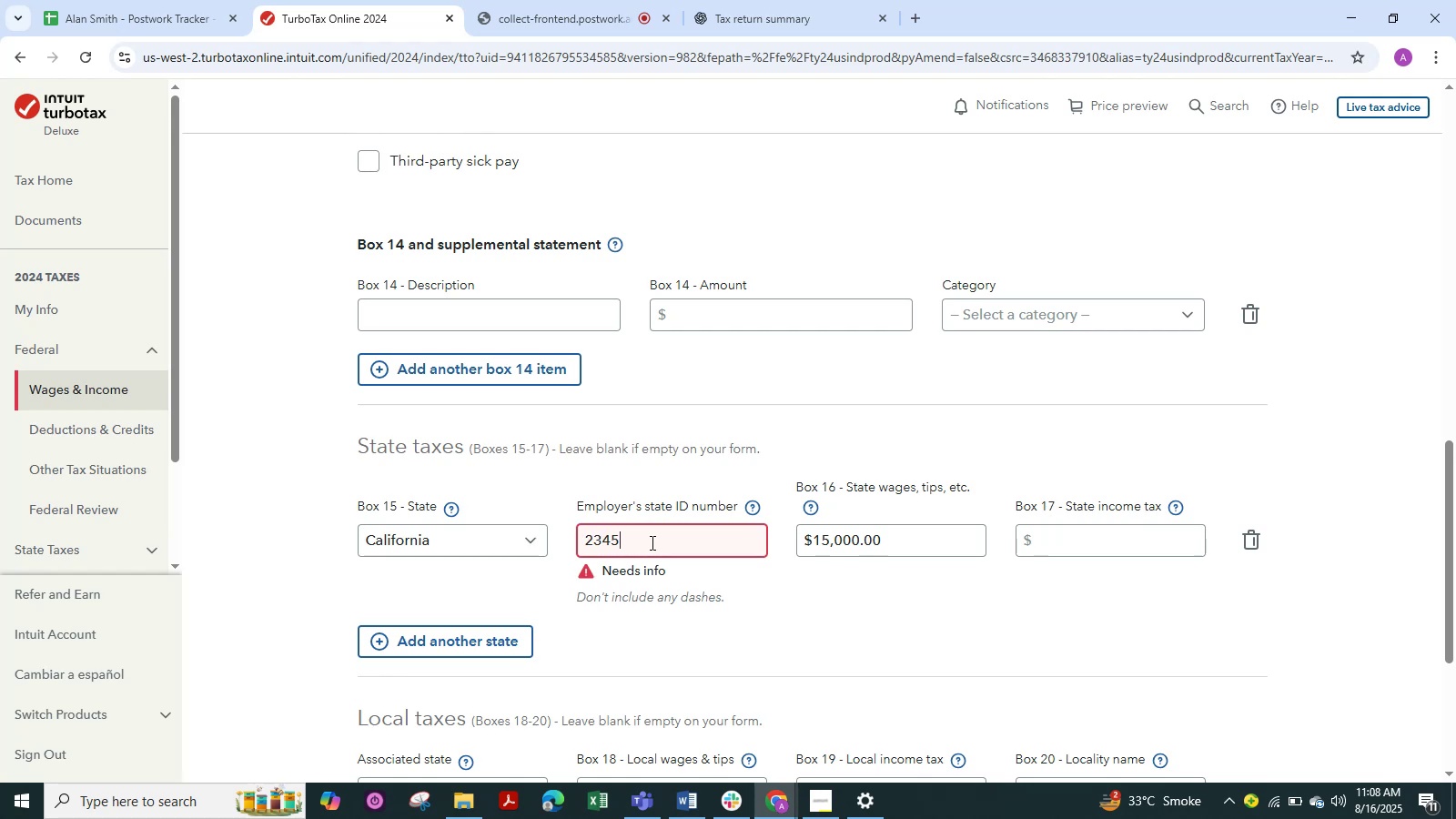 
key(Numpad5)
 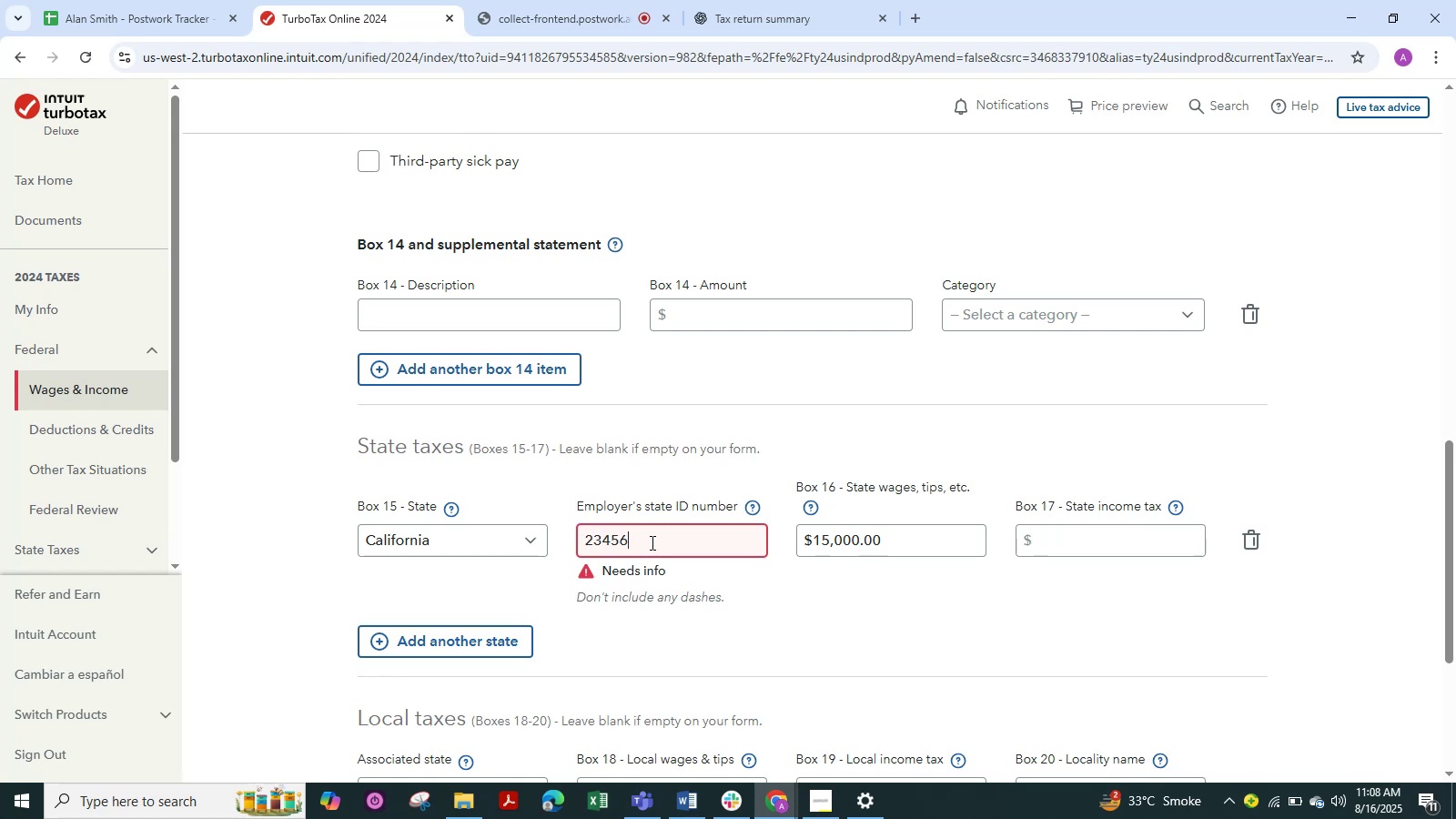 
key(Numpad6)
 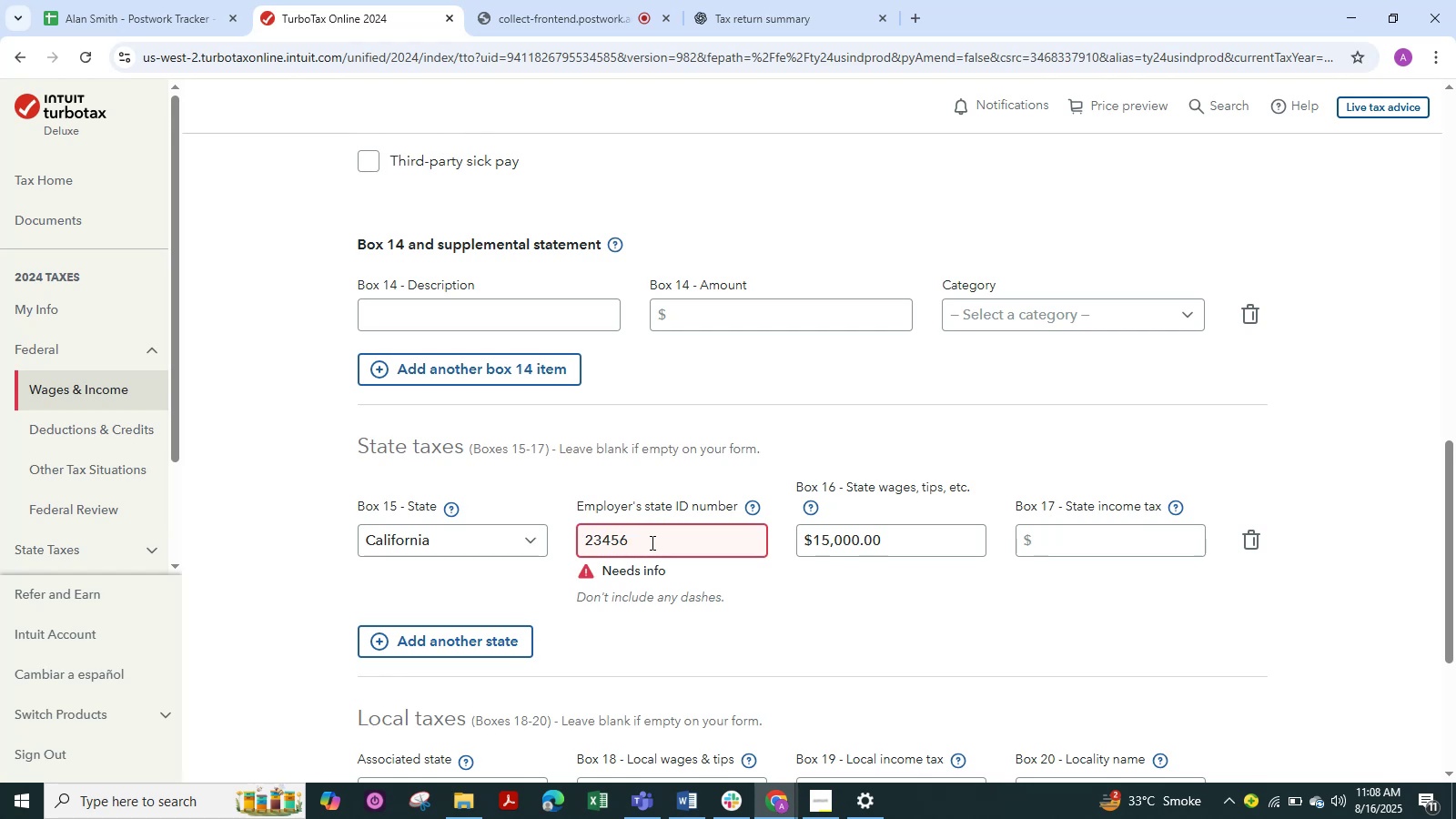 
key(Numpad7)
 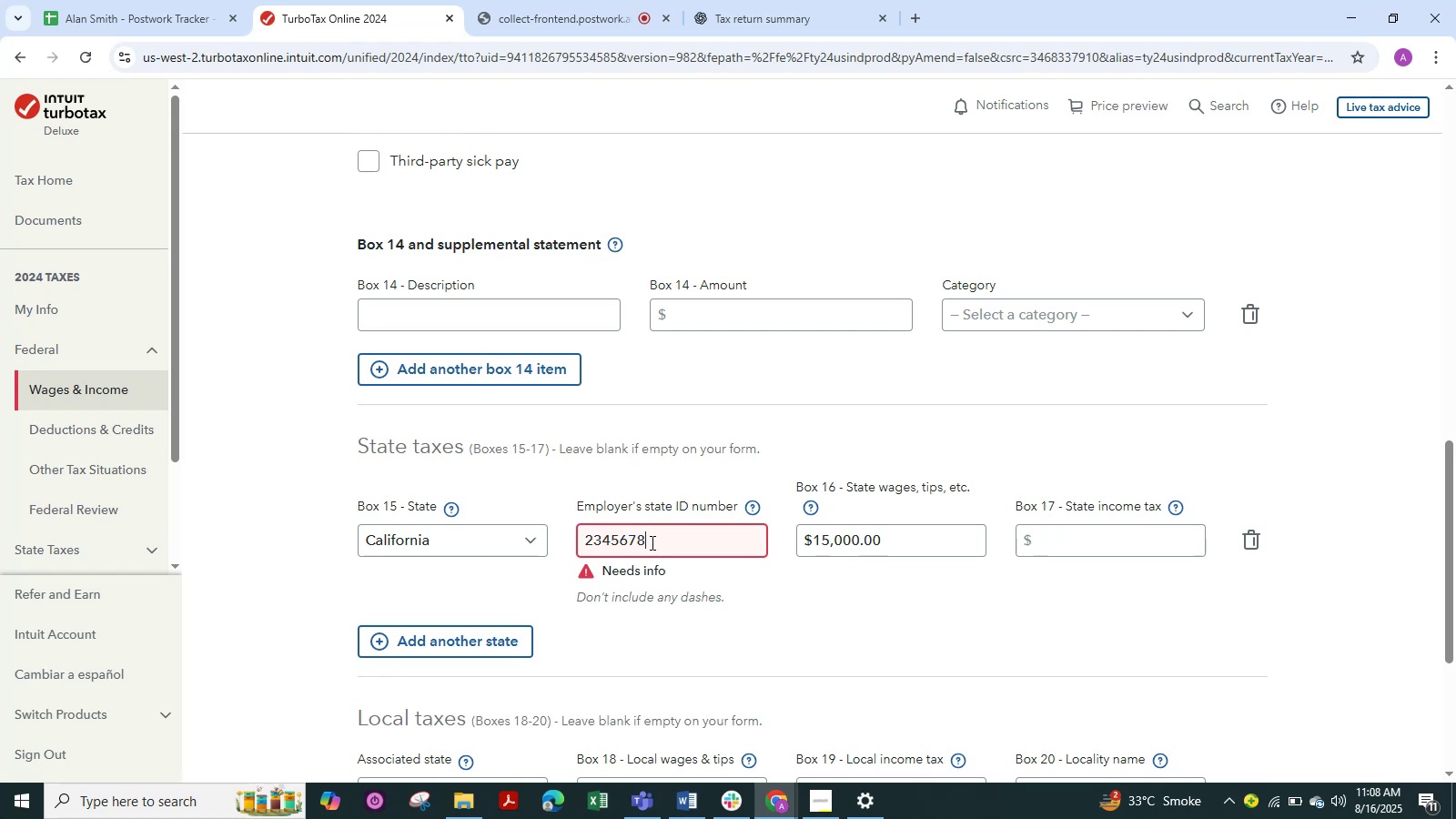 
key(Numpad8)
 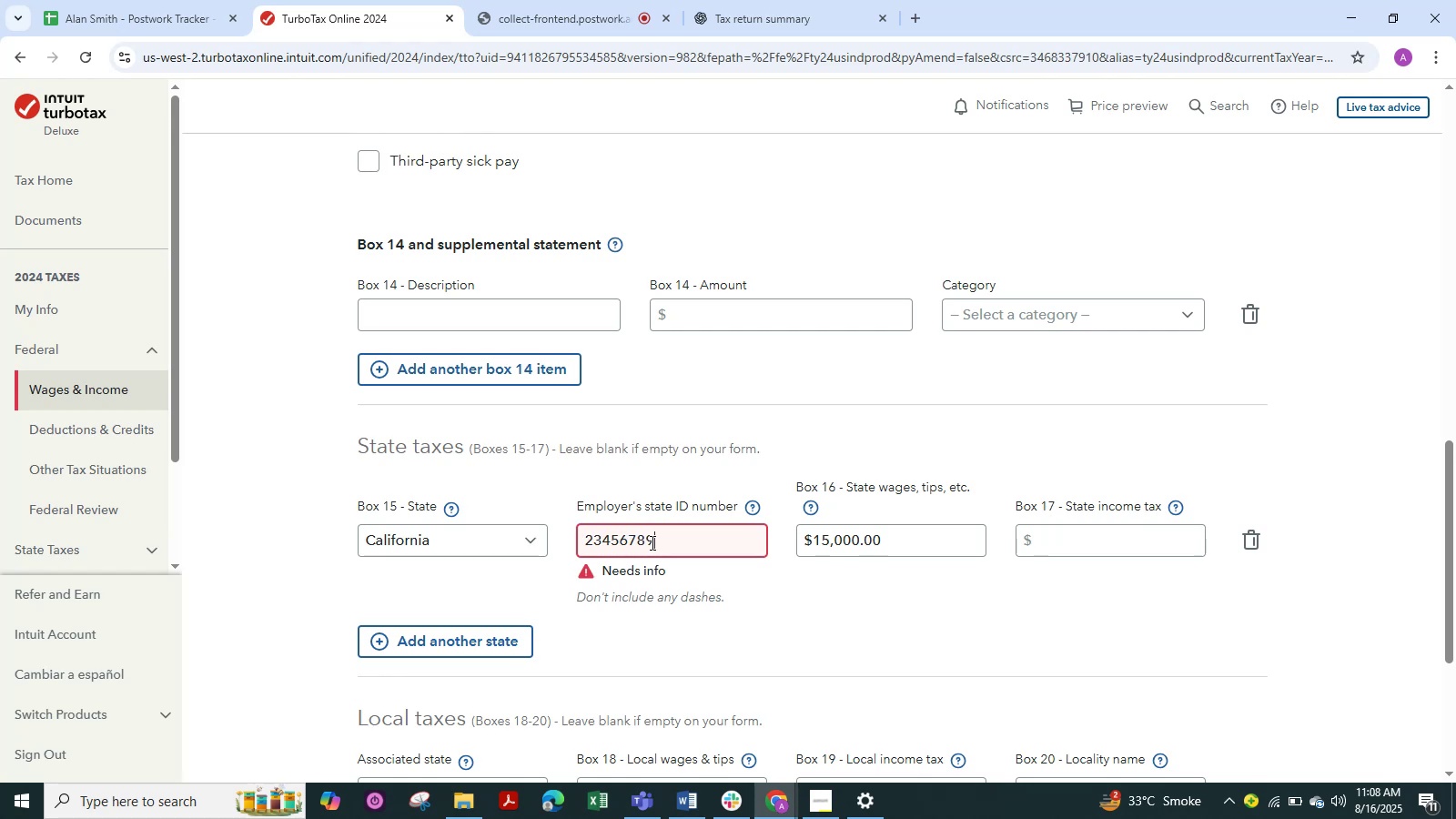 
key(Numpad9)
 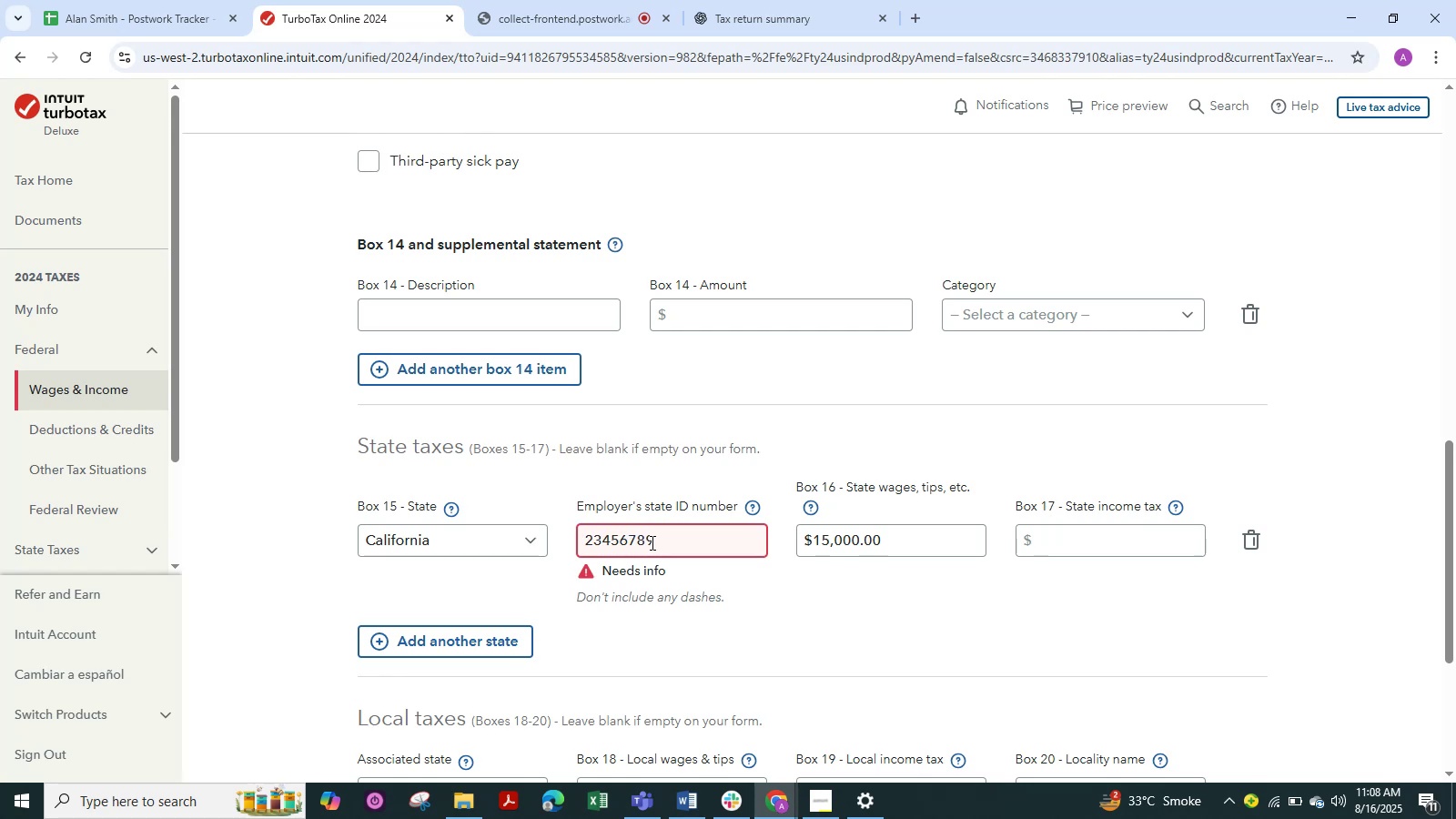 
key(Numpad0)
 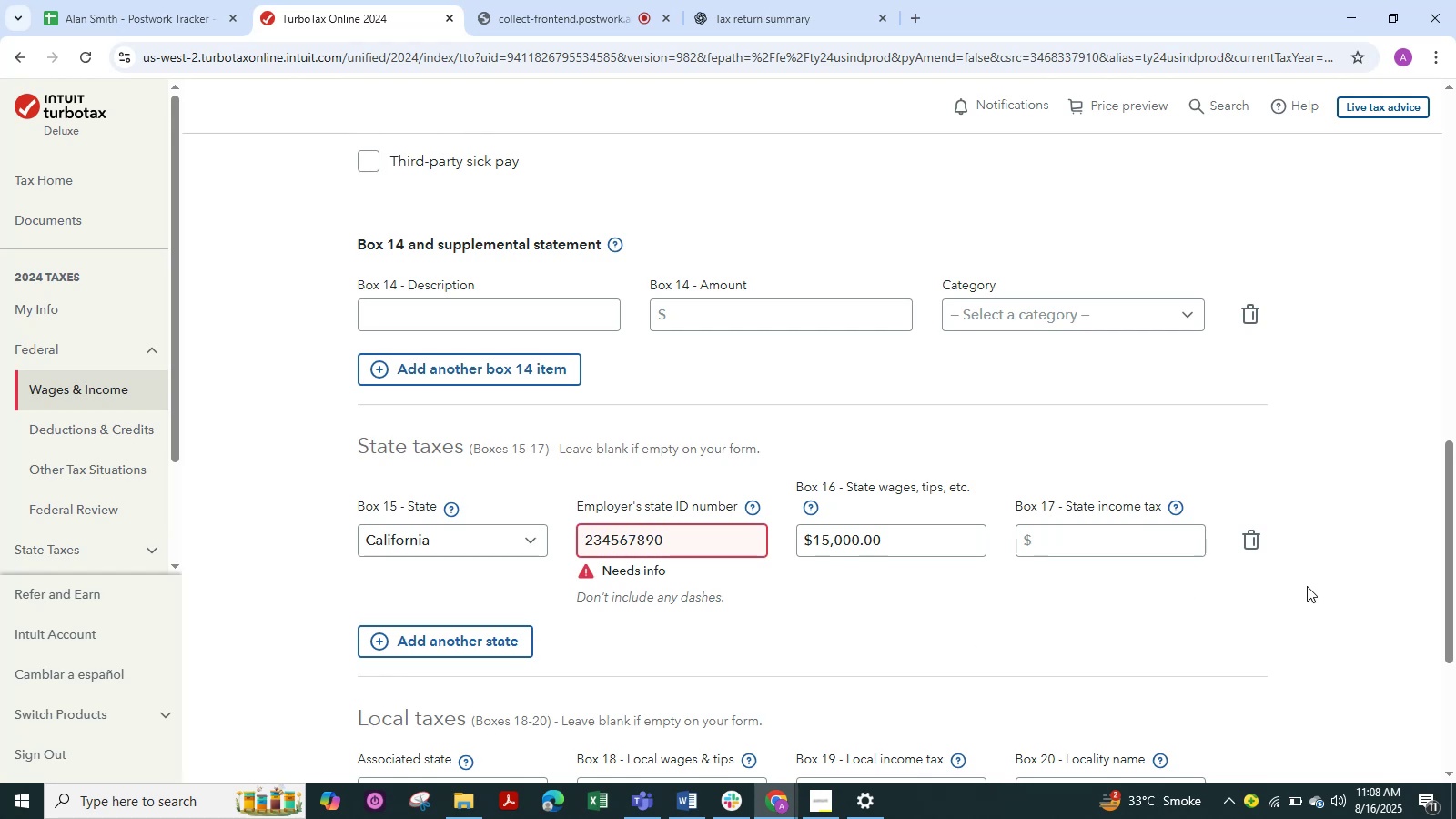 
left_click([1300, 626])
 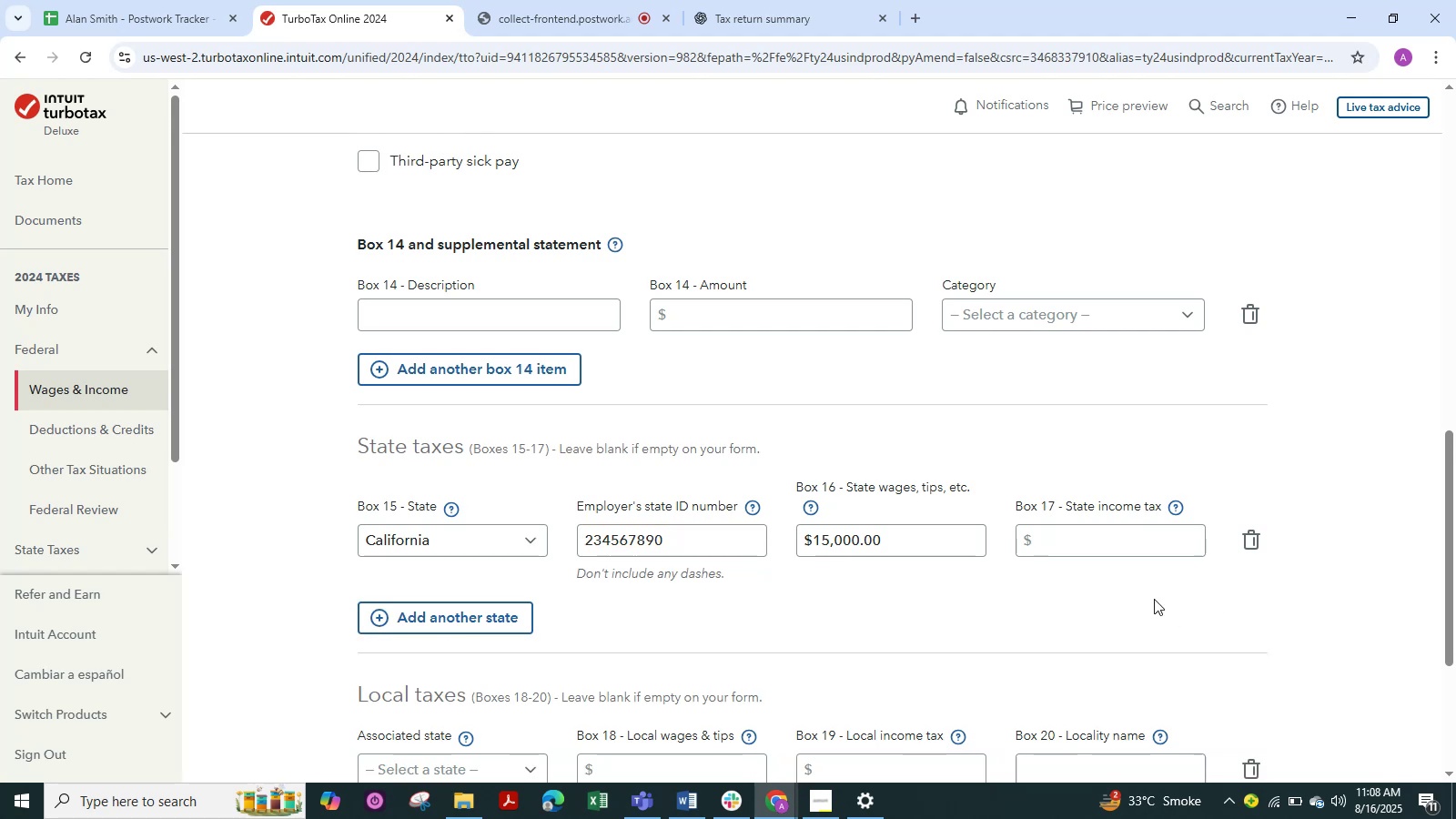 
scroll: coordinate [1154, 599], scroll_direction: down, amount: 8.0
 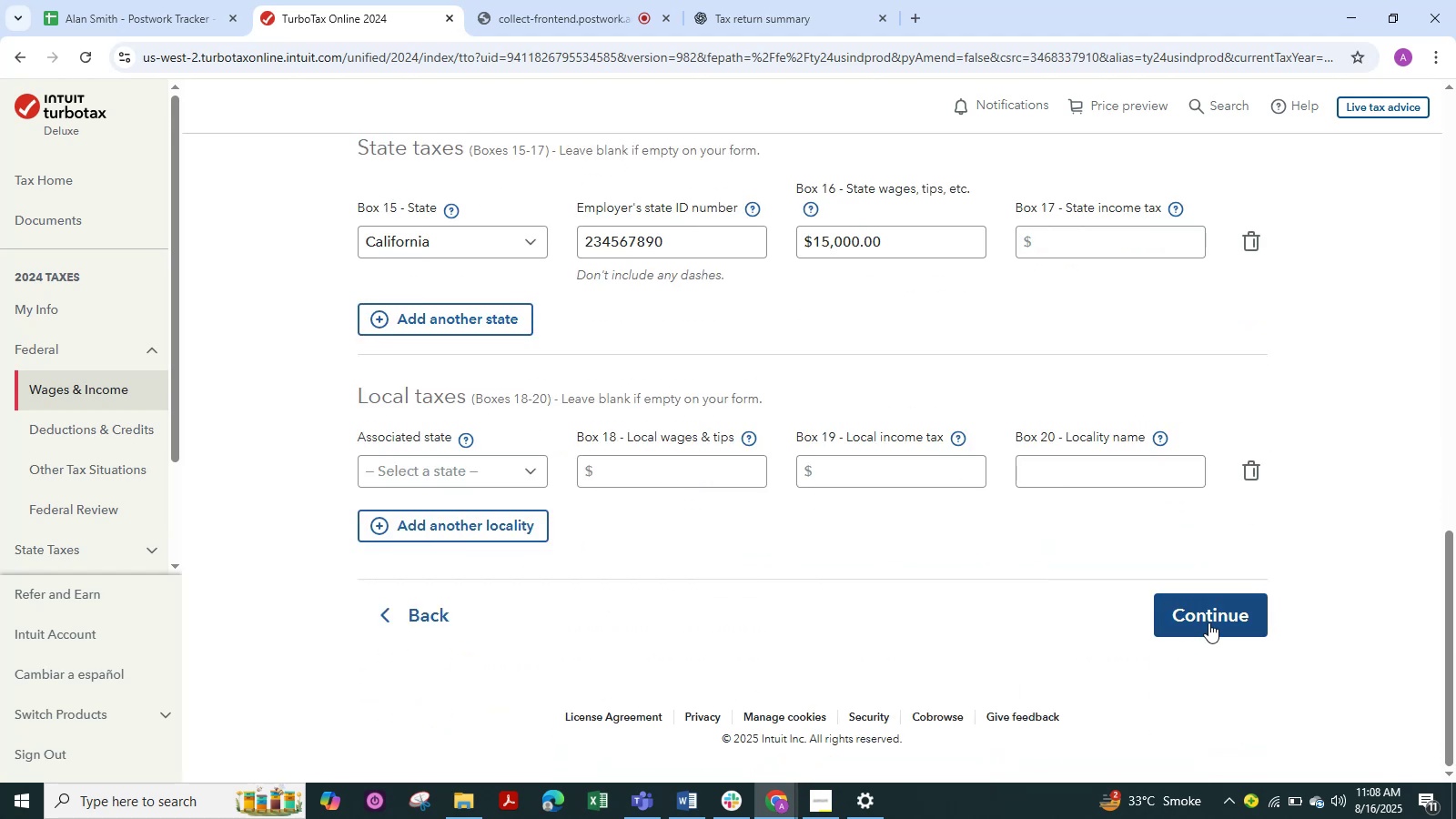 
left_click([1208, 622])
 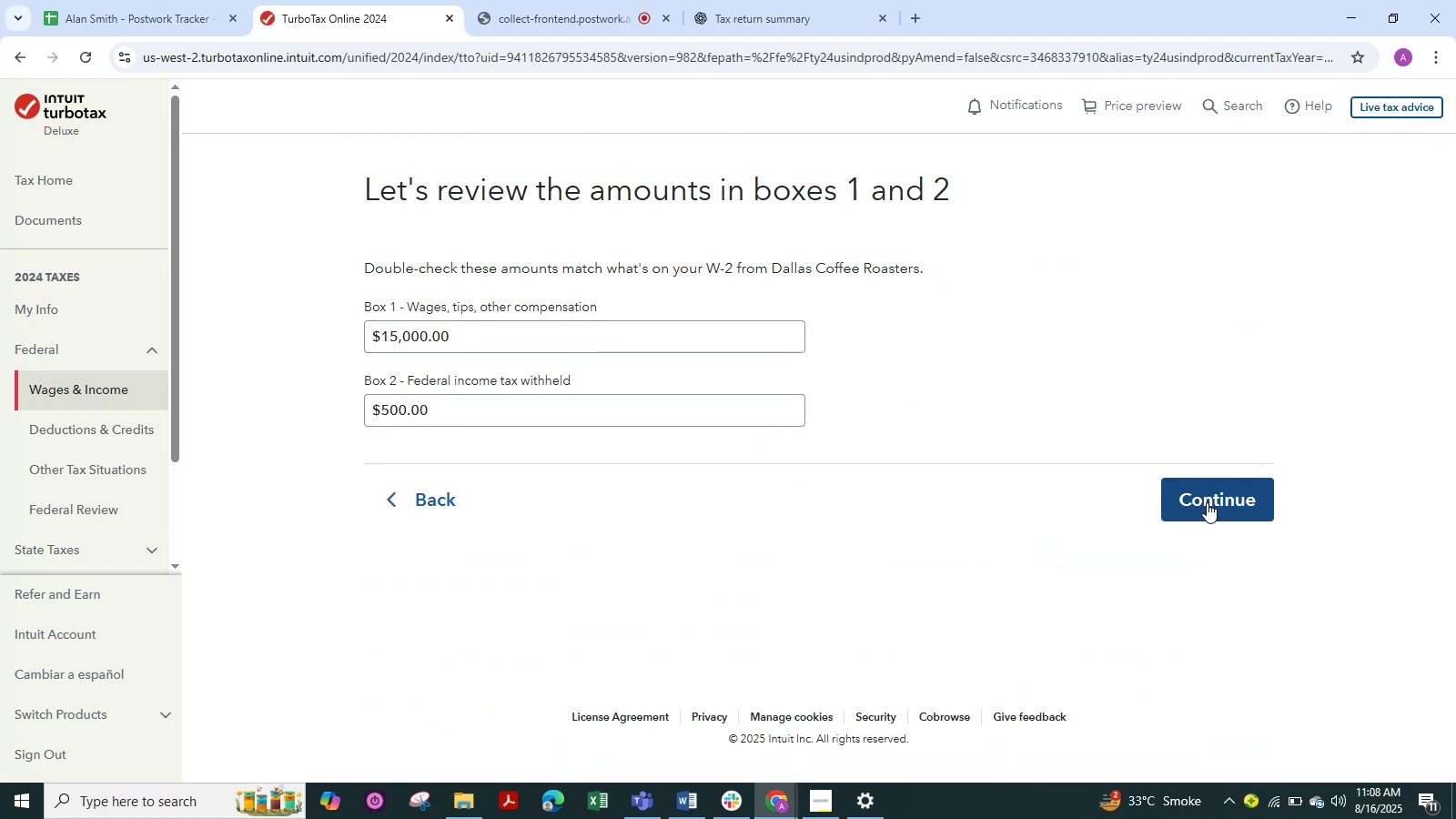 
wait(6.49)
 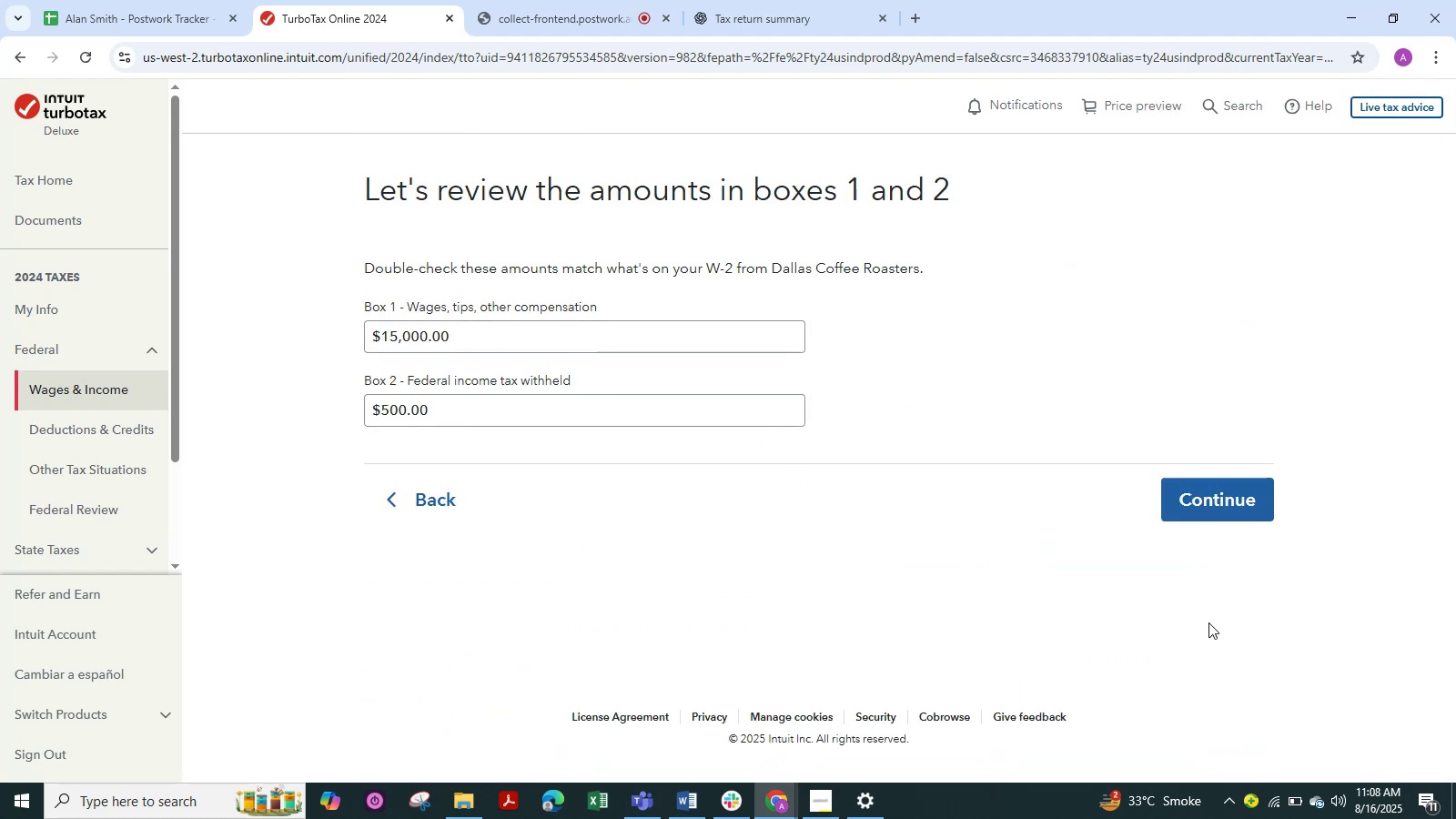 
left_click([1207, 502])
 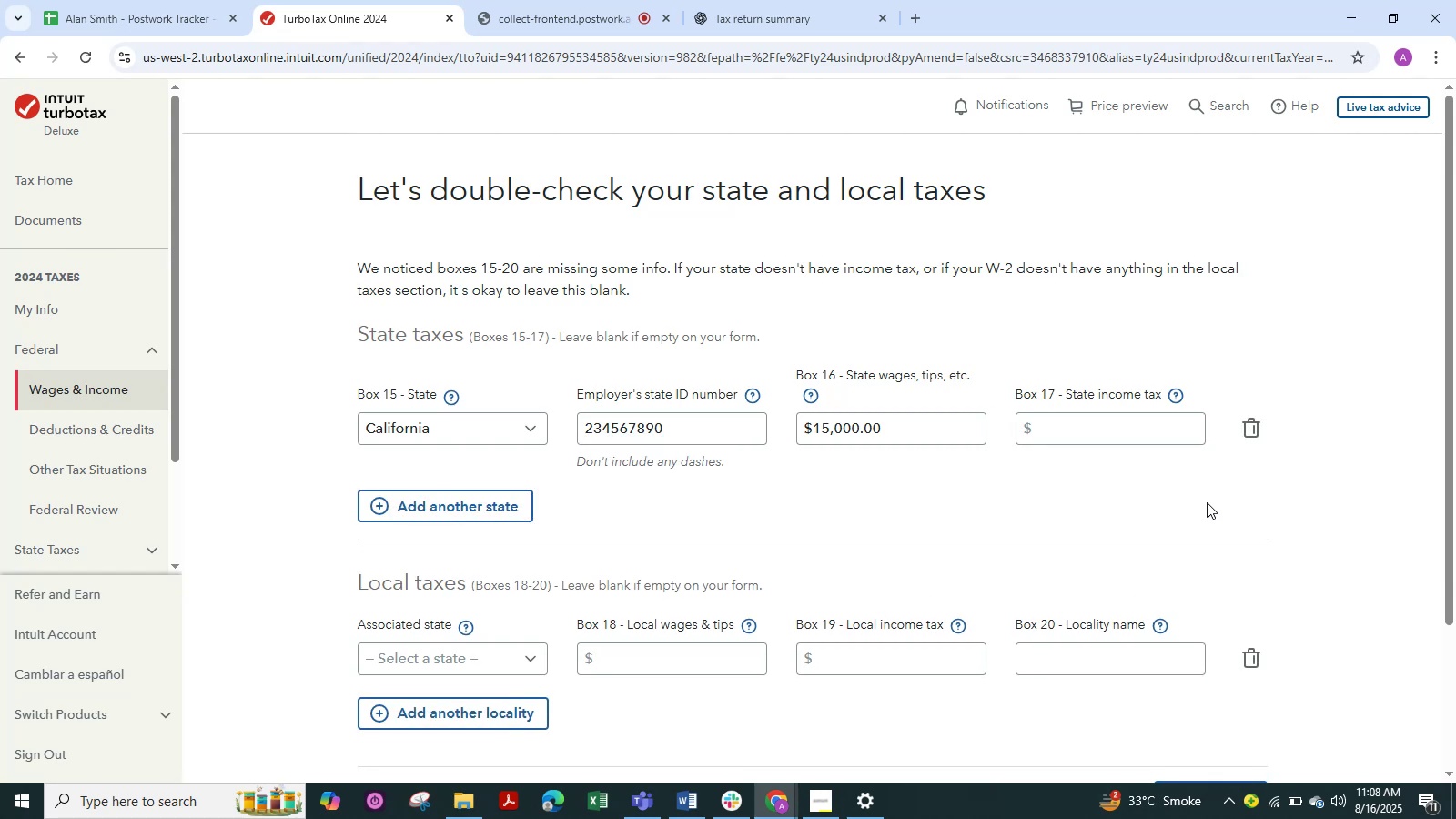 
scroll: coordinate [1061, 495], scroll_direction: down, amount: 11.0
 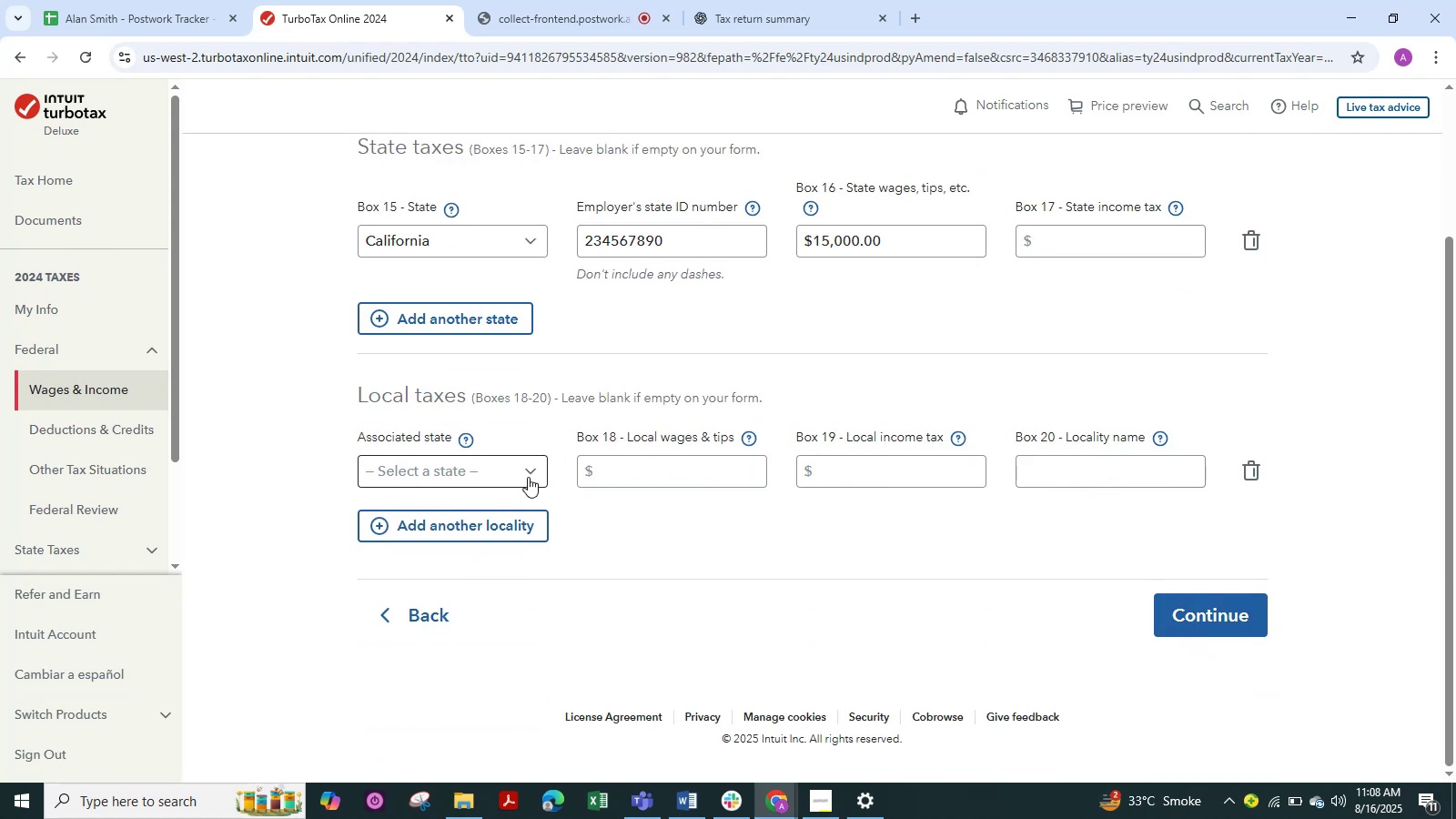 
left_click([528, 475])
 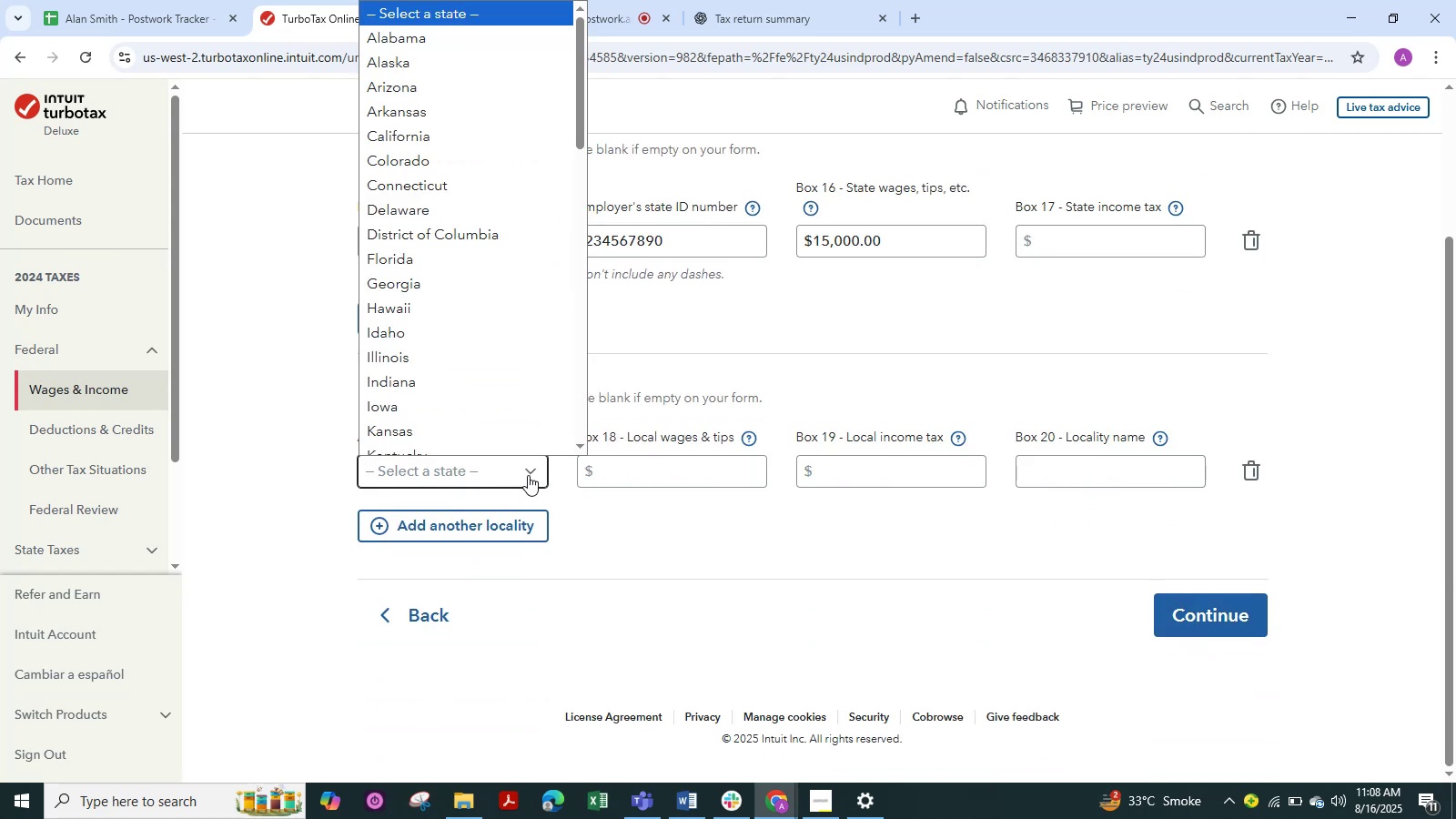 
type(te)
 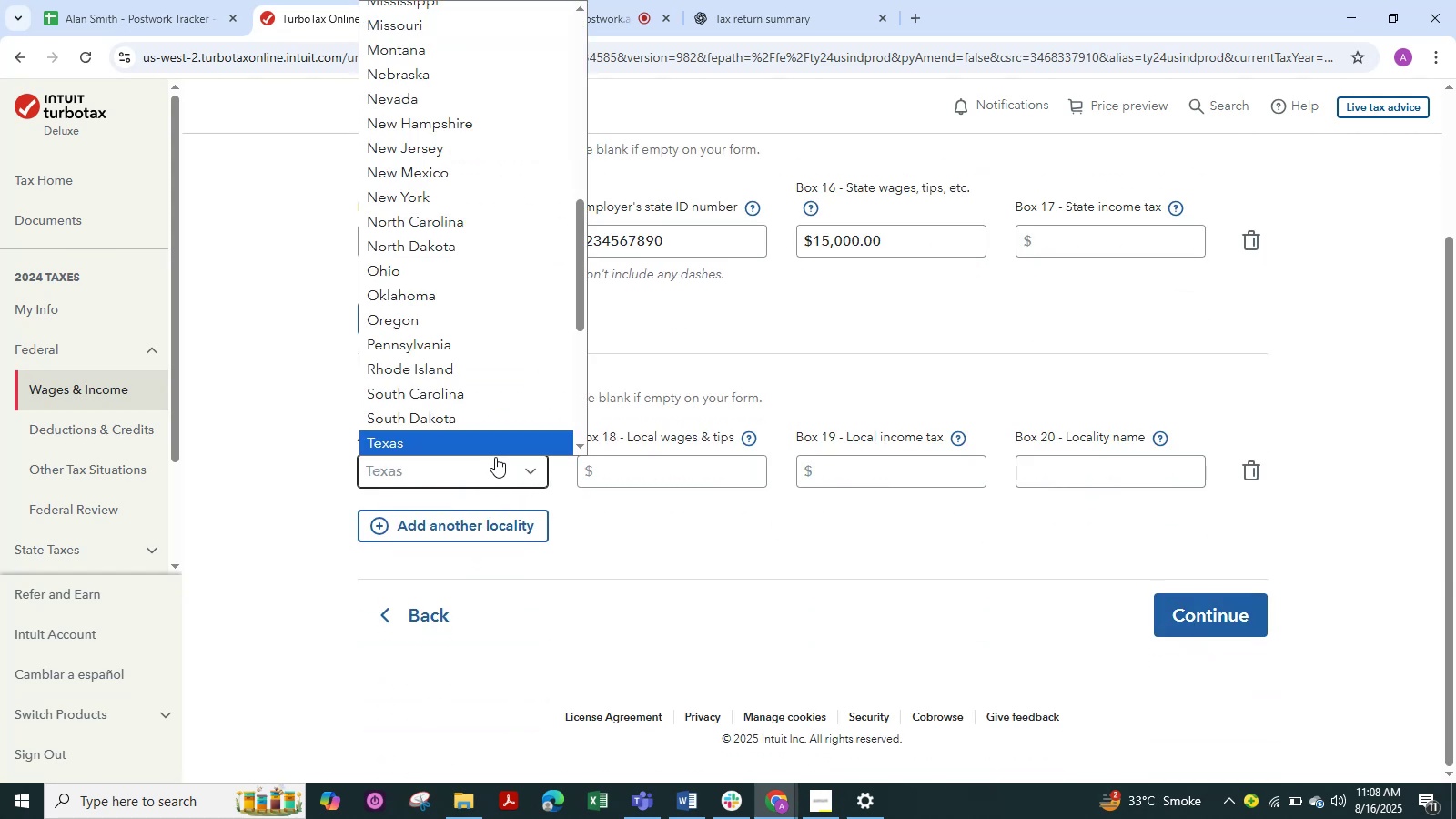 
left_click([483, 443])
 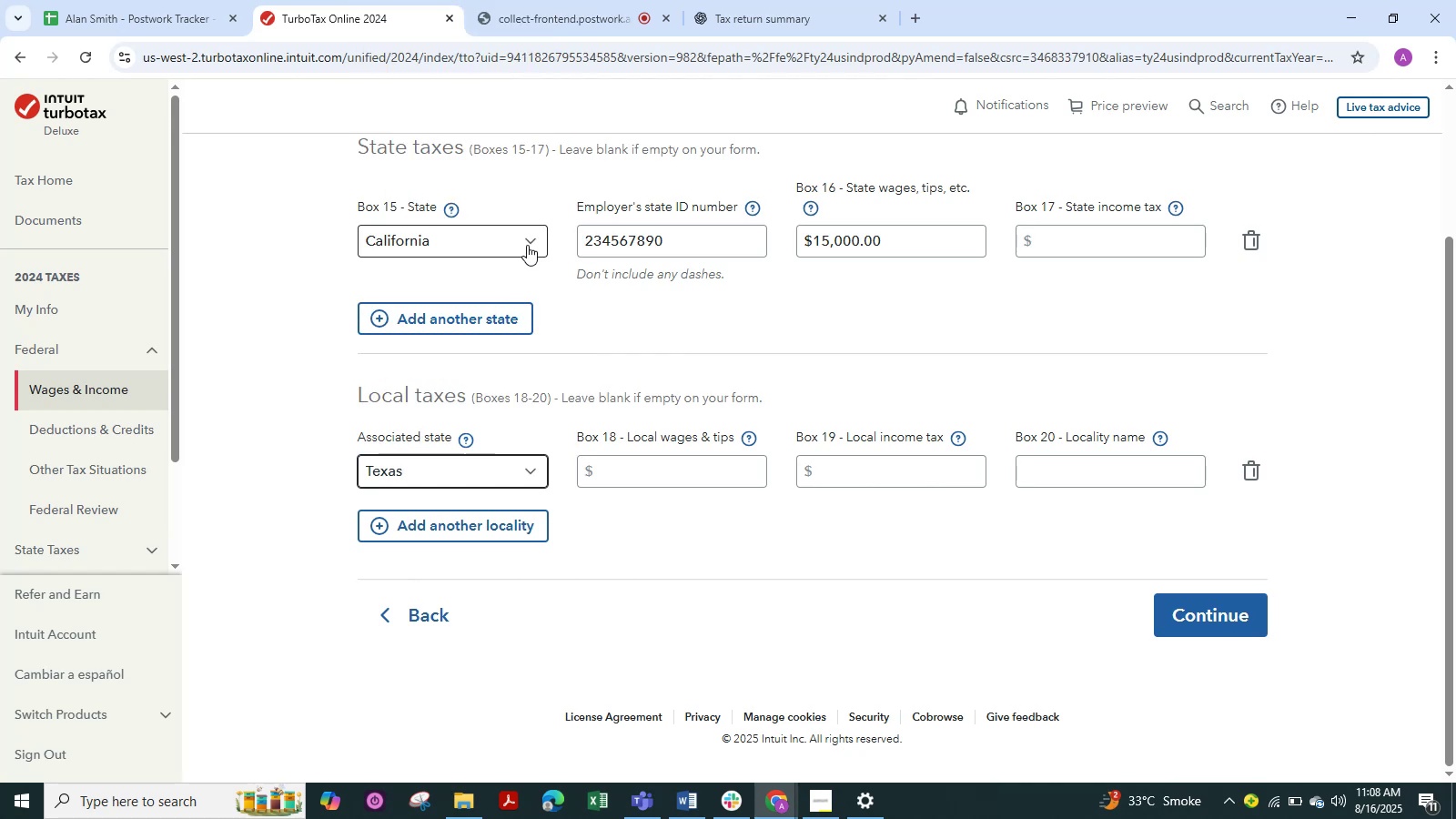 
left_click([527, 245])
 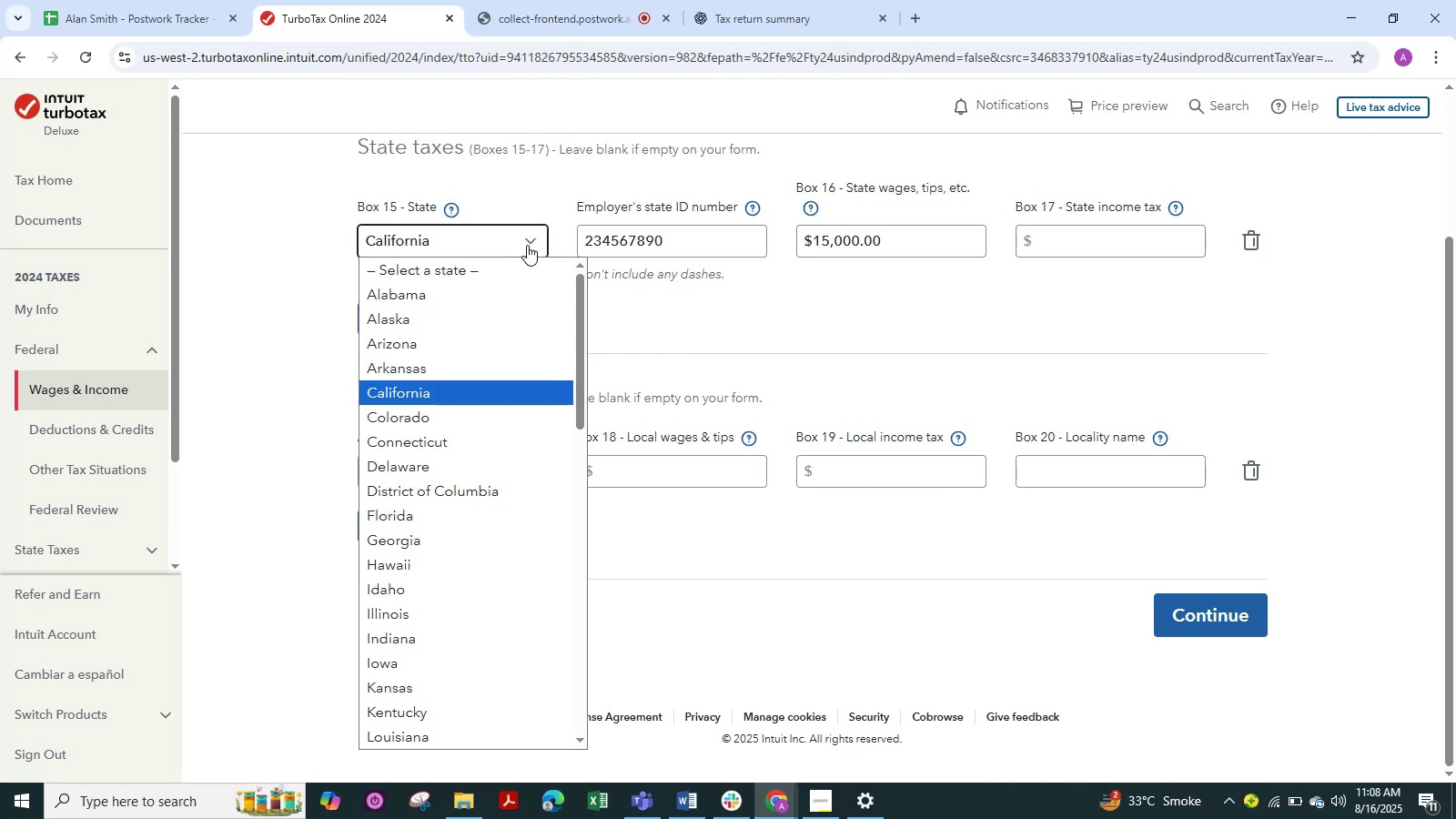 
type(te)
 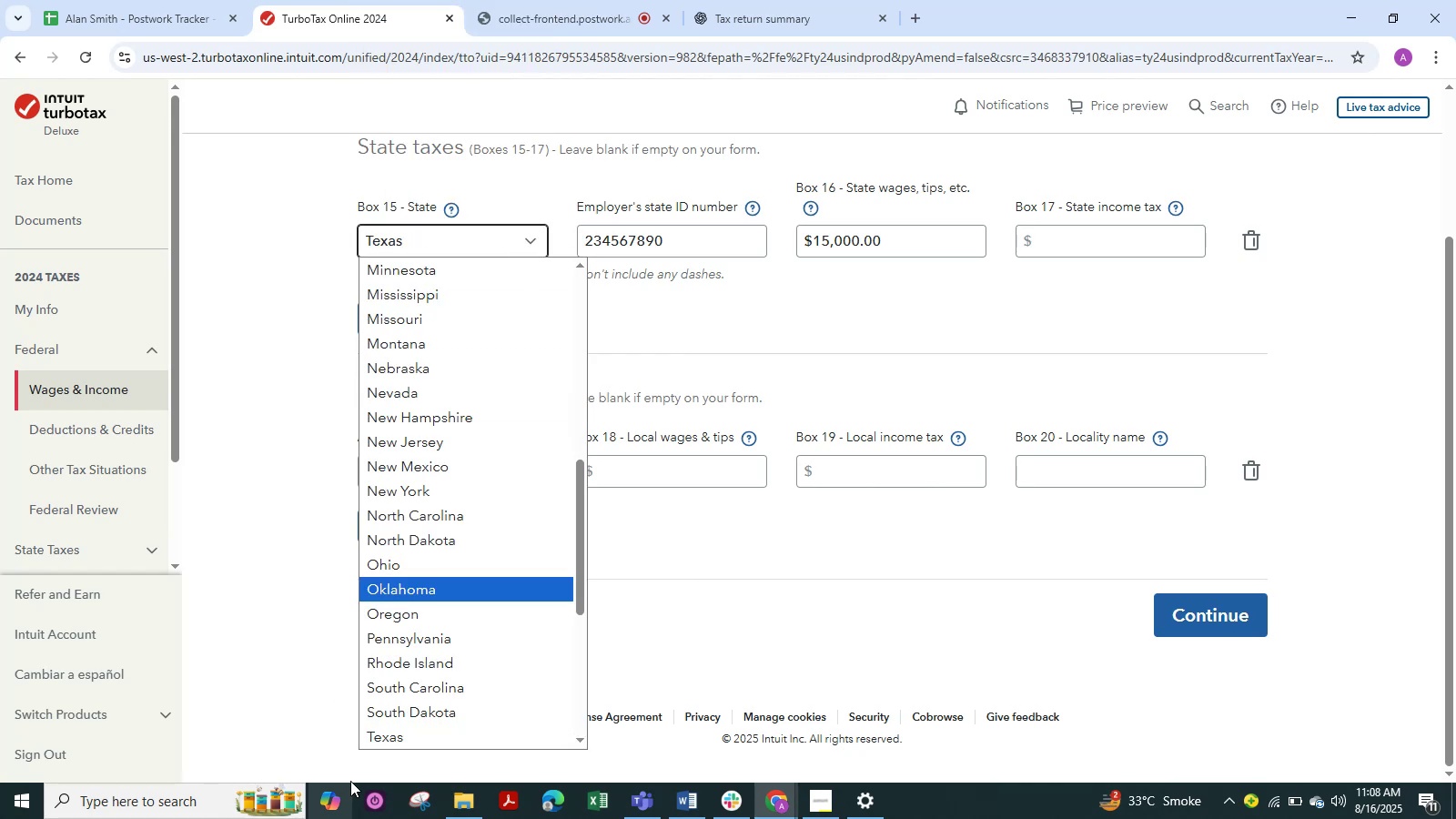 
left_click([382, 738])
 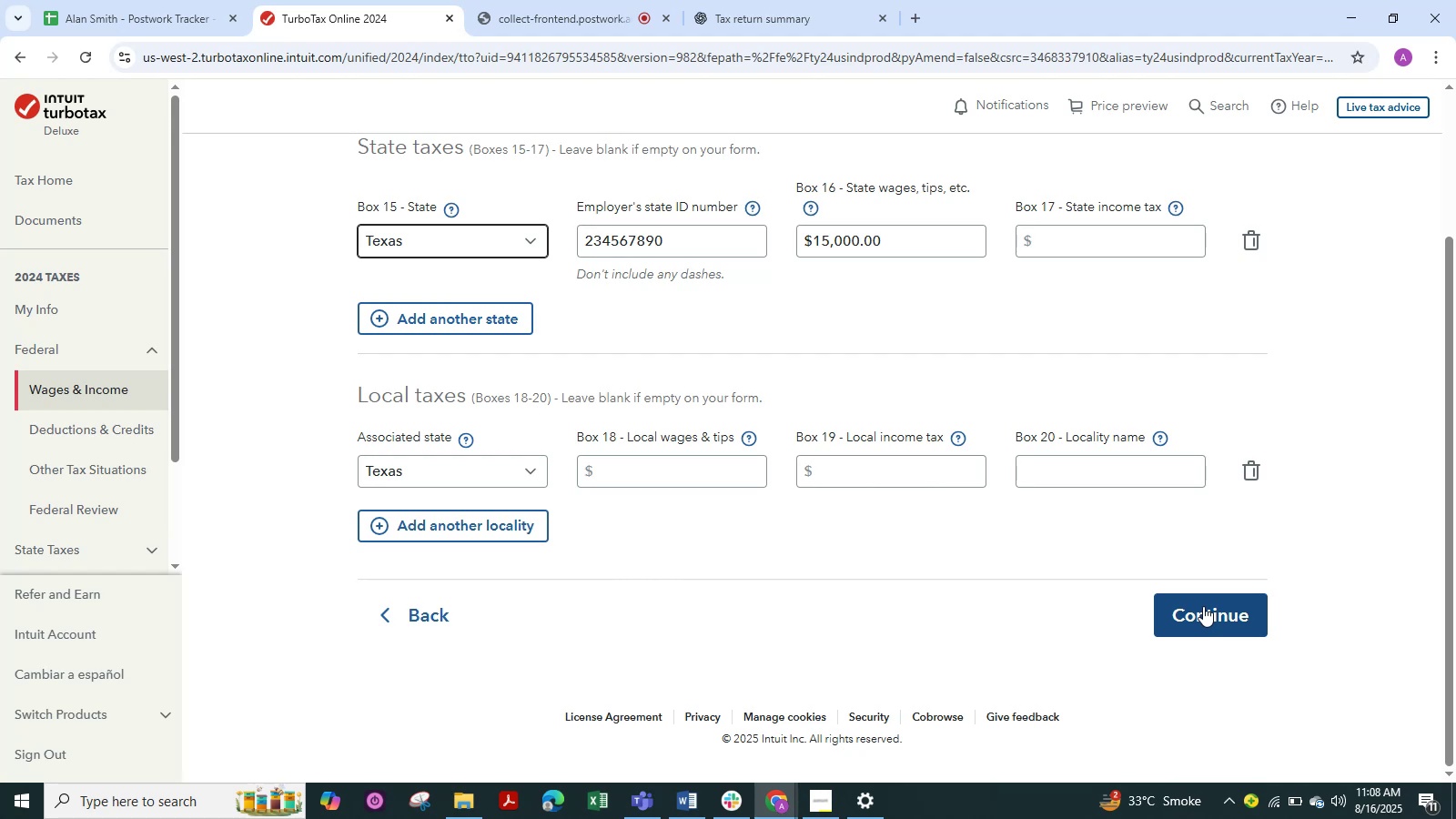 
left_click([1203, 606])
 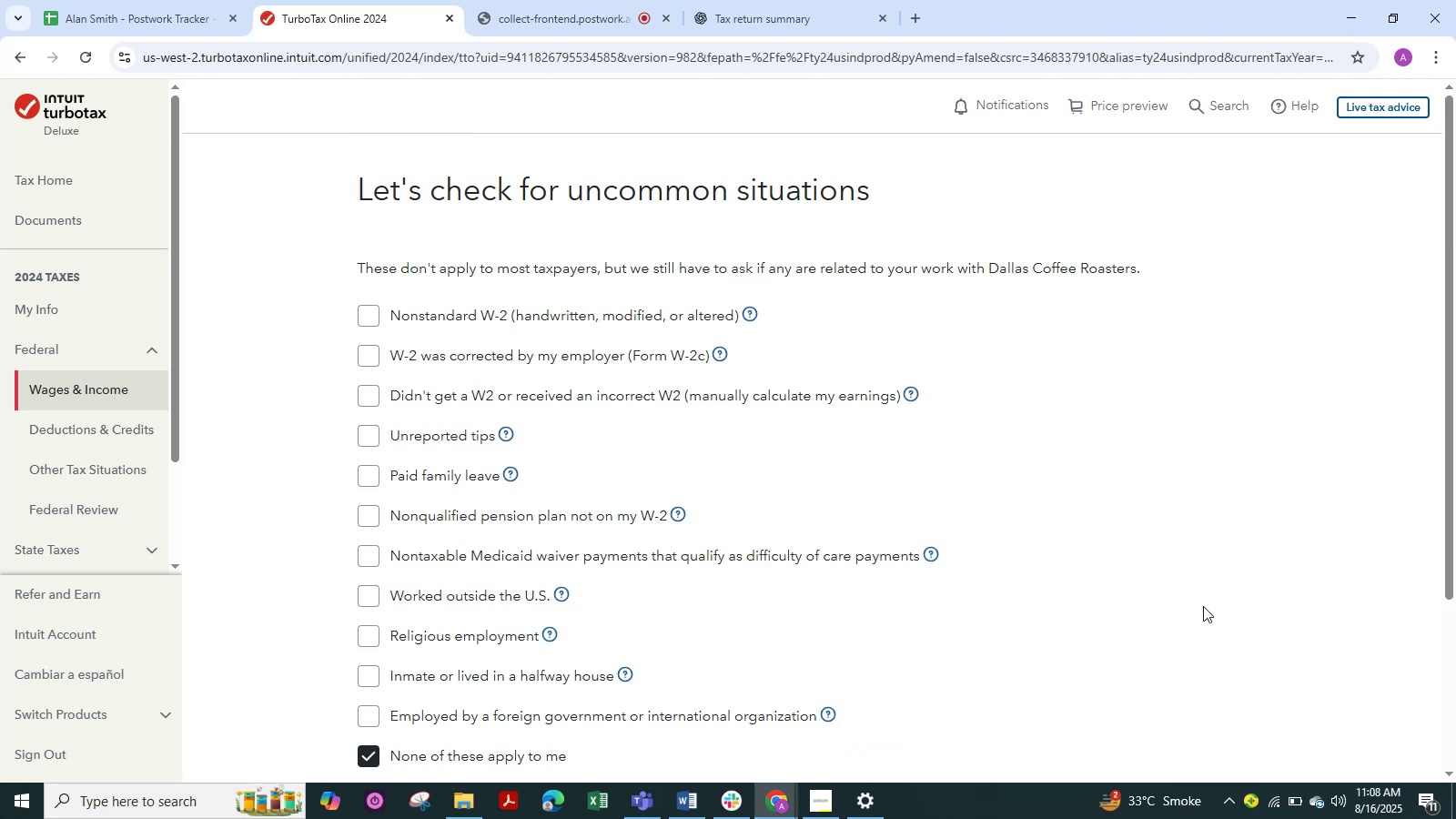 
scroll: coordinate [746, 679], scroll_direction: down, amount: 8.0
 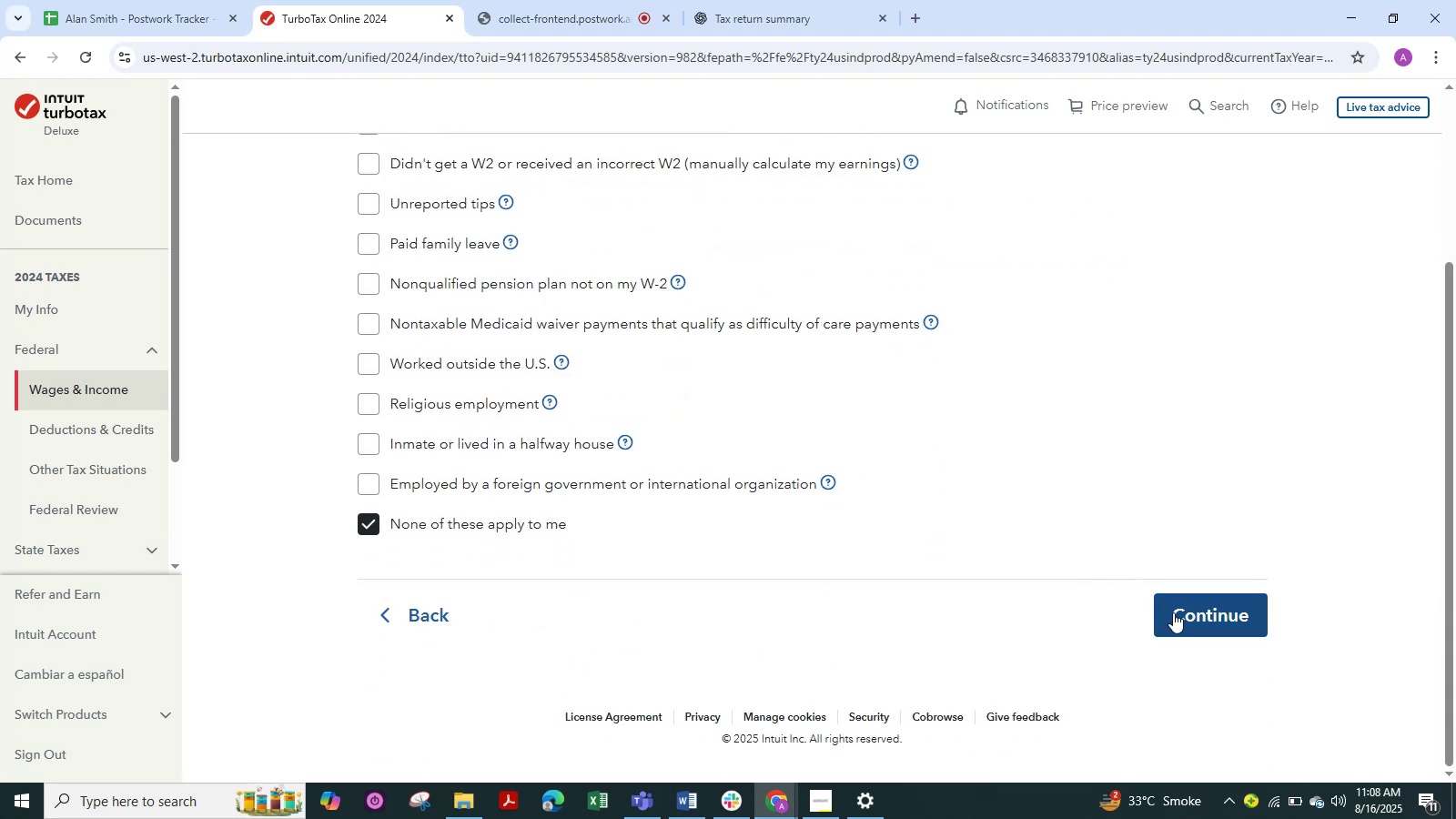 
left_click([1173, 612])
 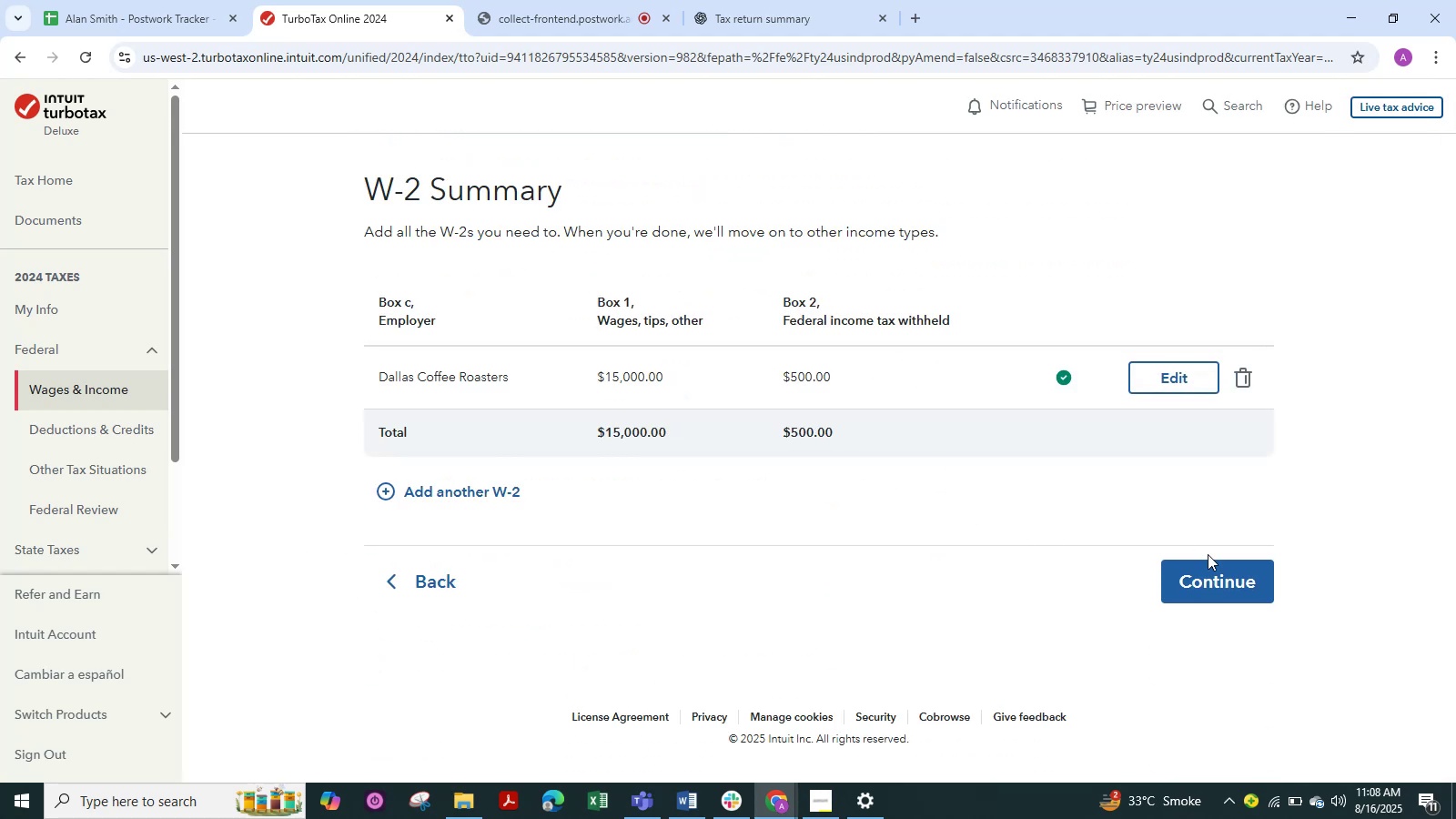 
left_click([1218, 571])
 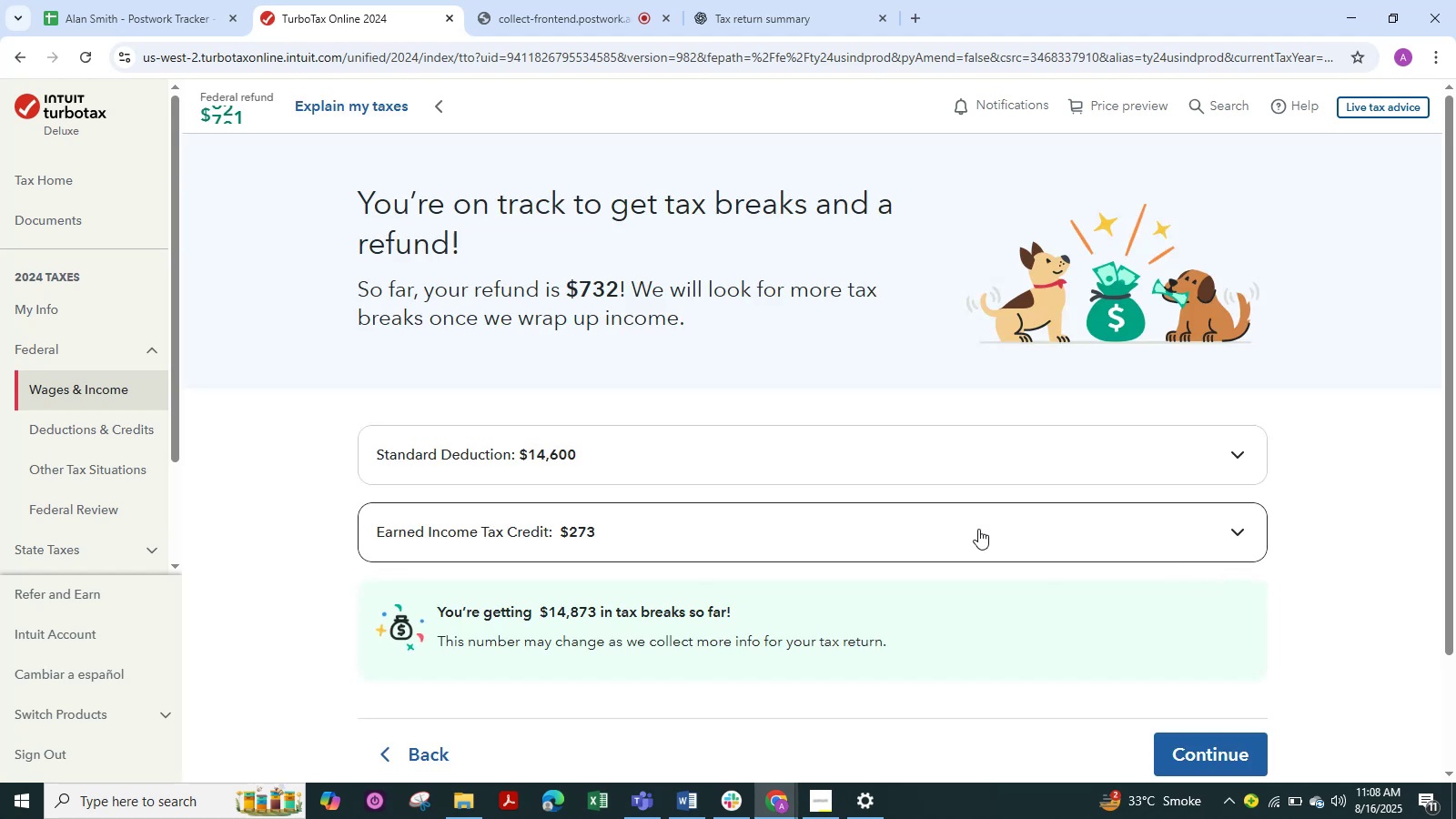 
scroll: coordinate [978, 529], scroll_direction: down, amount: 1.0
 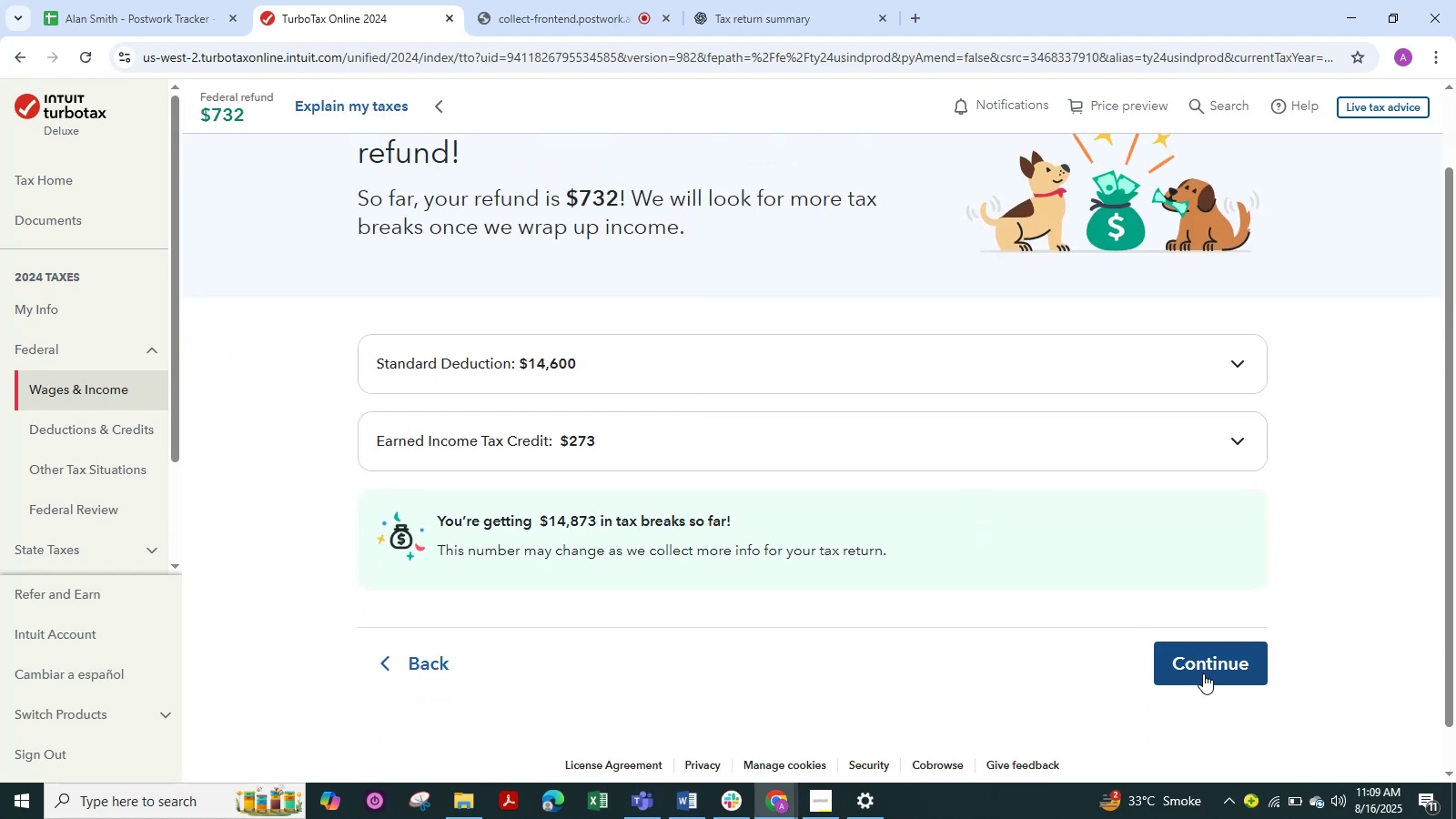 
left_click([1203, 673])
 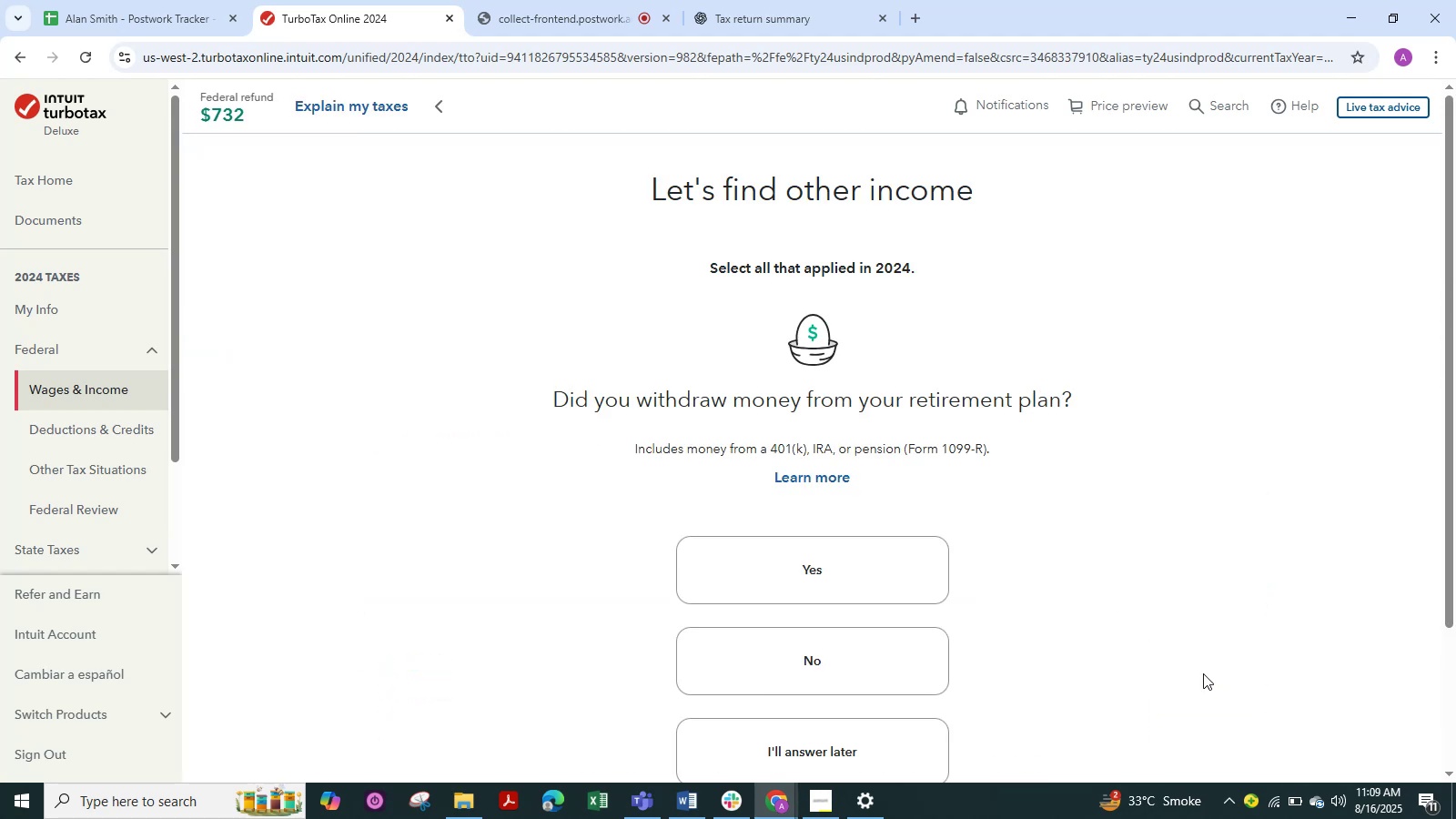 
scroll: coordinate [1119, 652], scroll_direction: down, amount: 3.0
 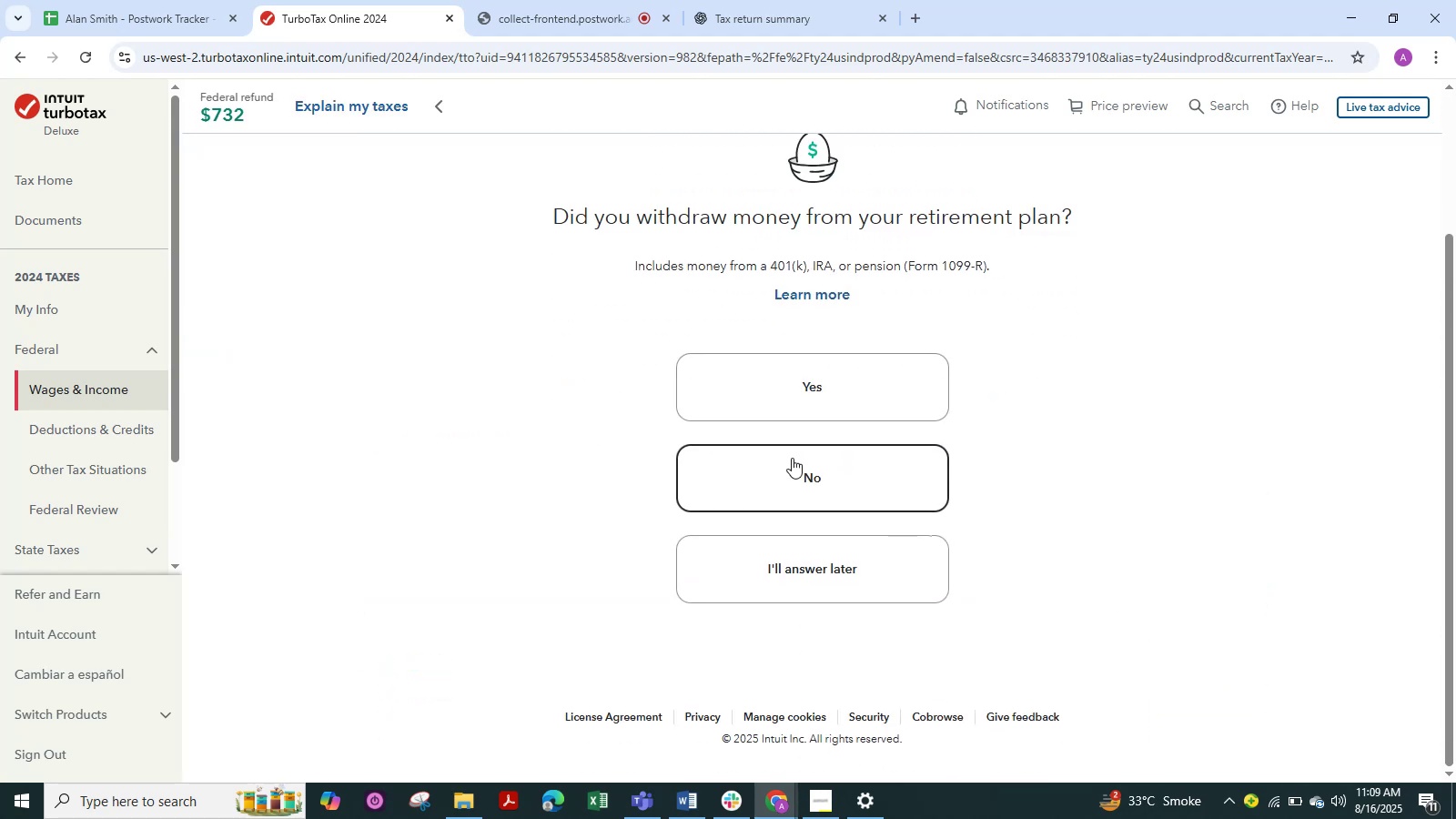 
left_click([792, 458])
 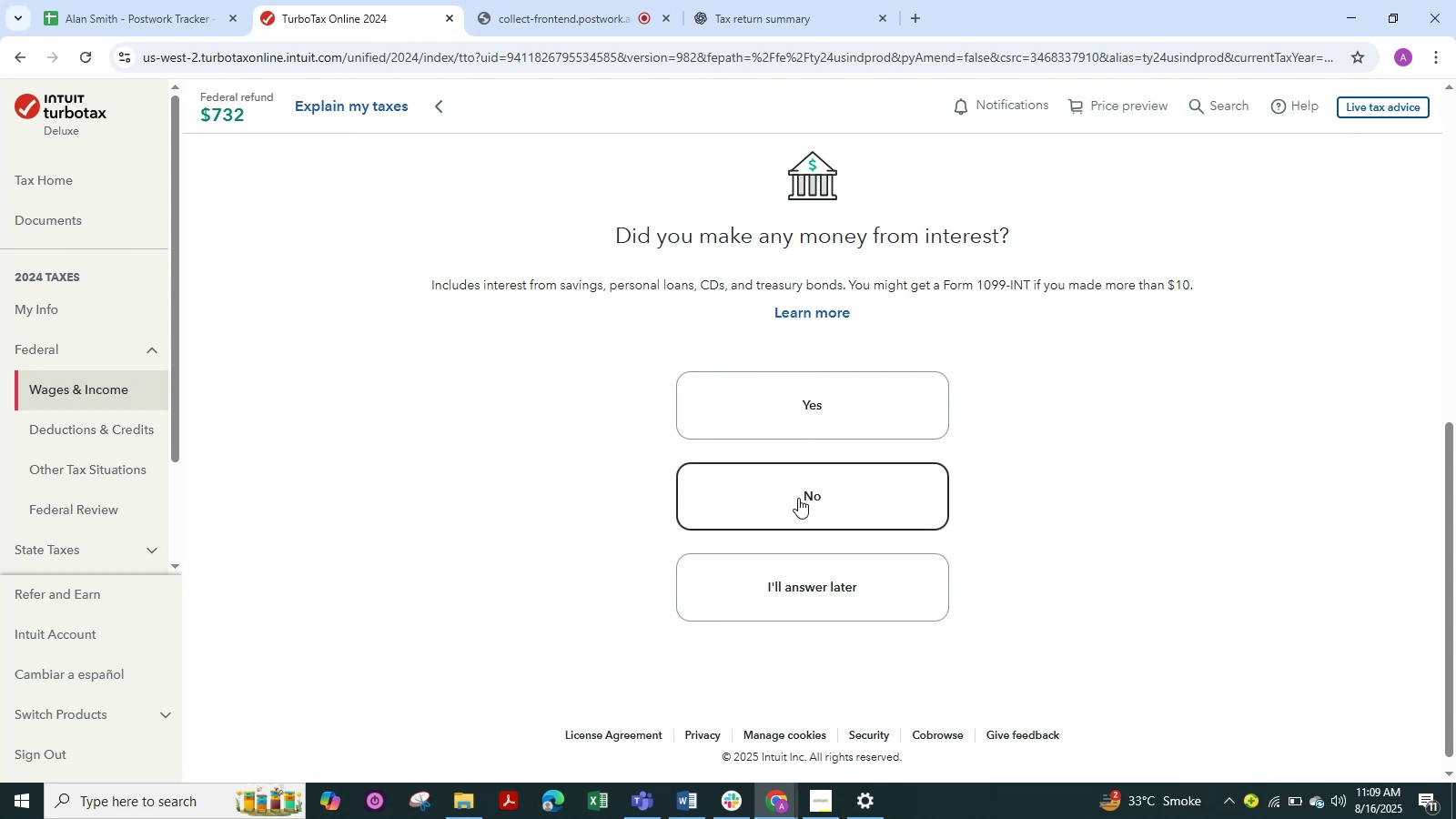 
left_click([798, 498])
 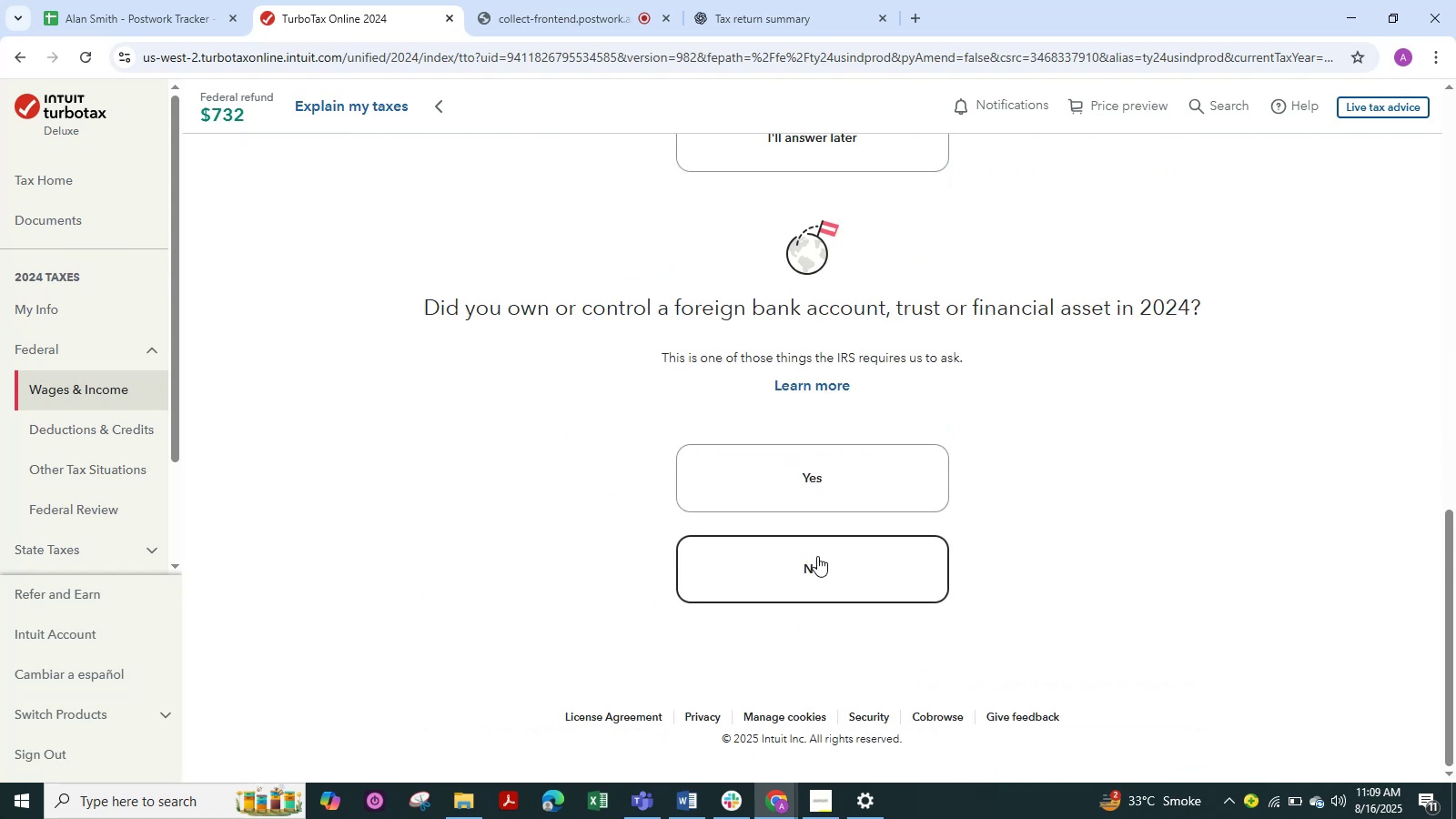 
left_click([817, 556])
 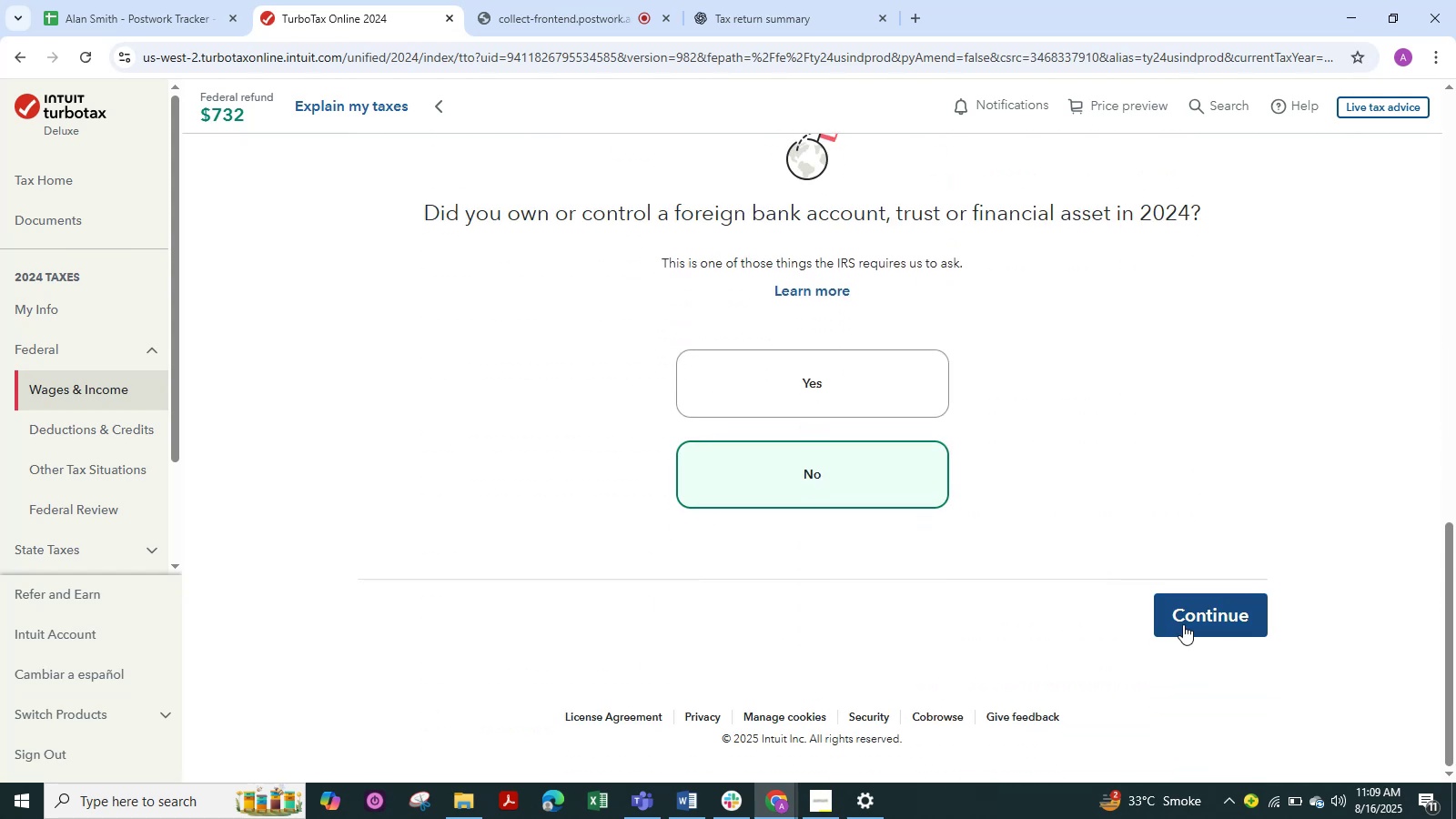 
left_click([1183, 624])
 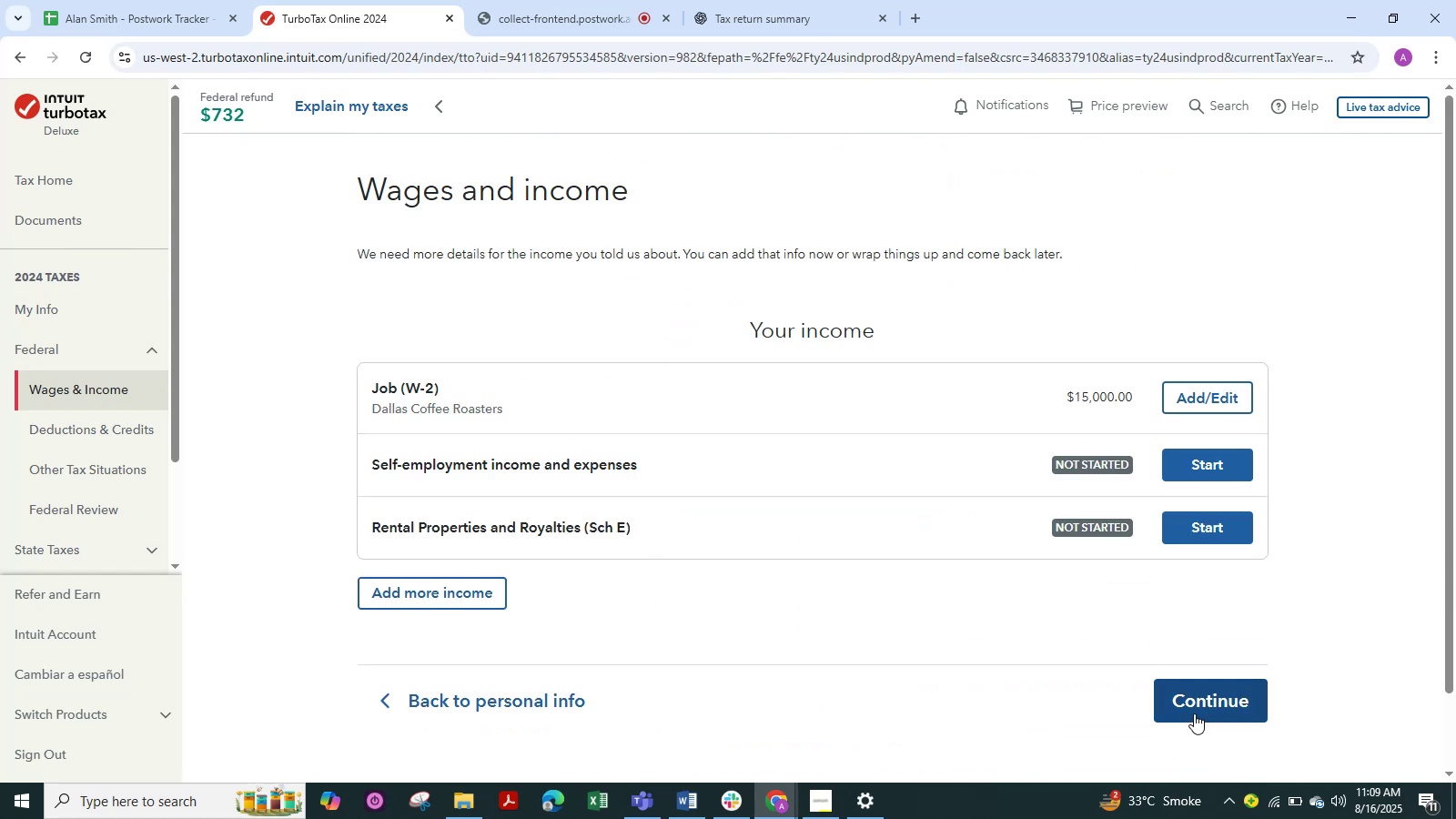 
left_click([1194, 713])
 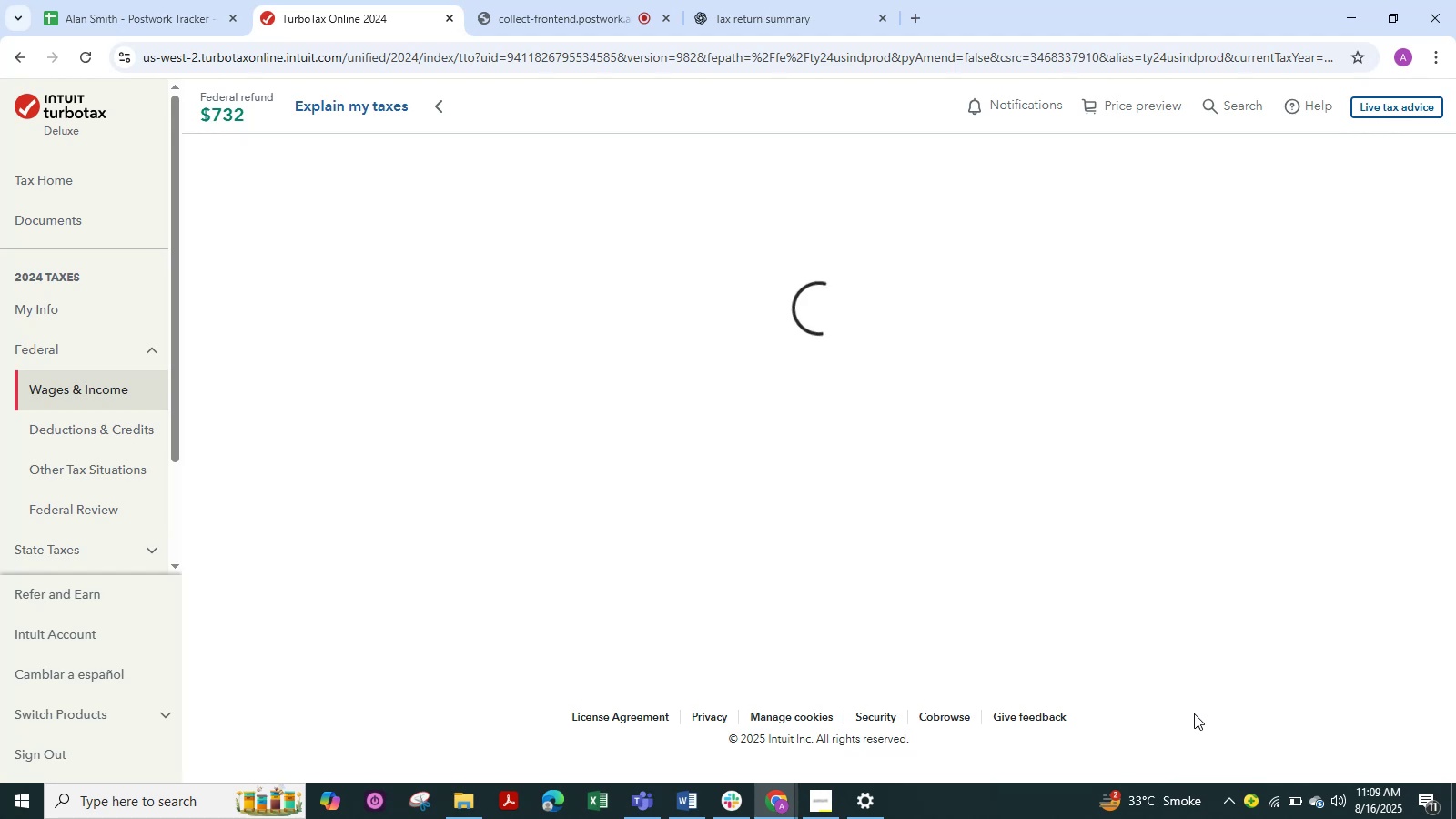 
wait(13.62)
 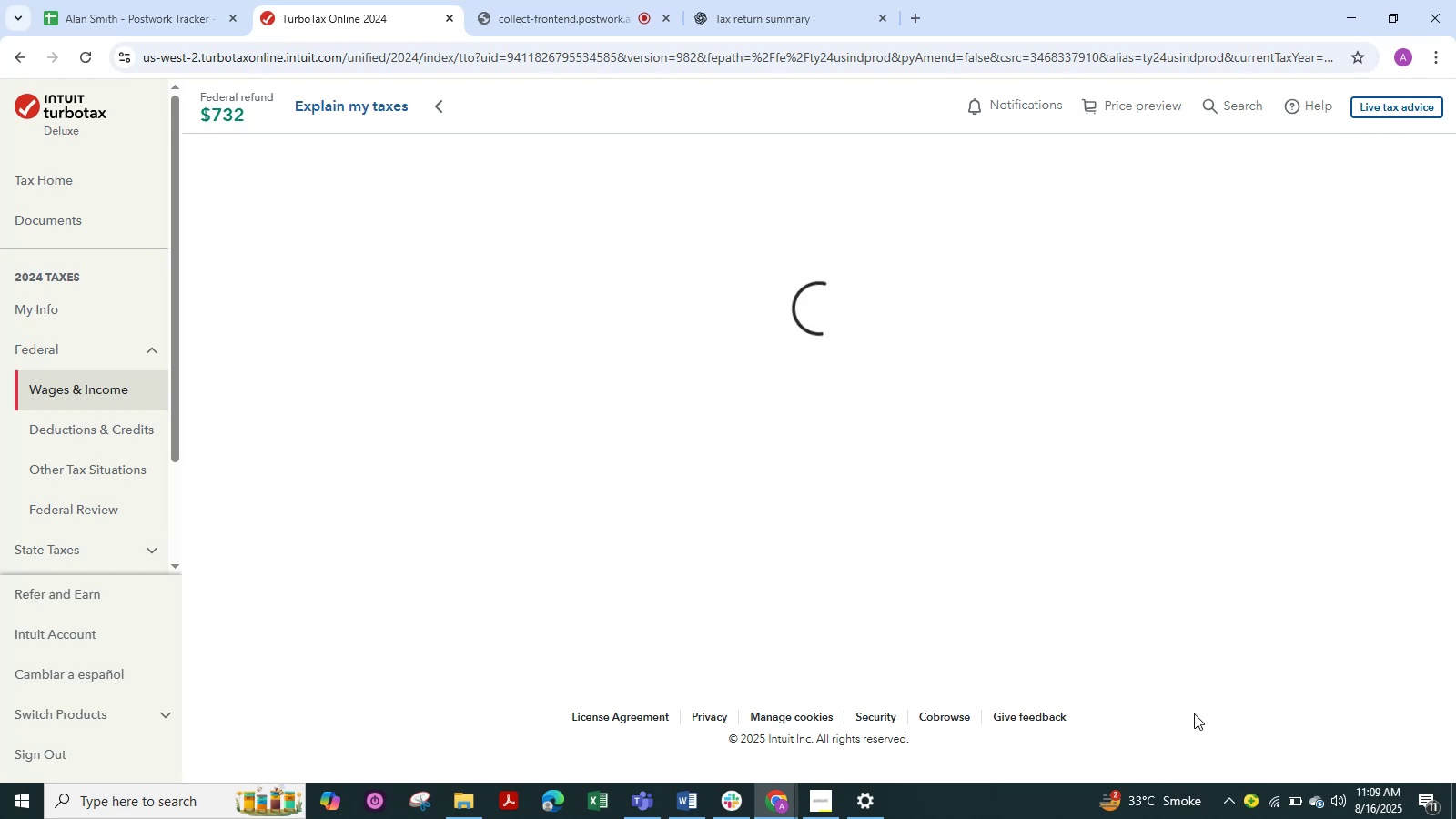 
scroll: coordinate [1194, 713], scroll_direction: down, amount: 3.0
 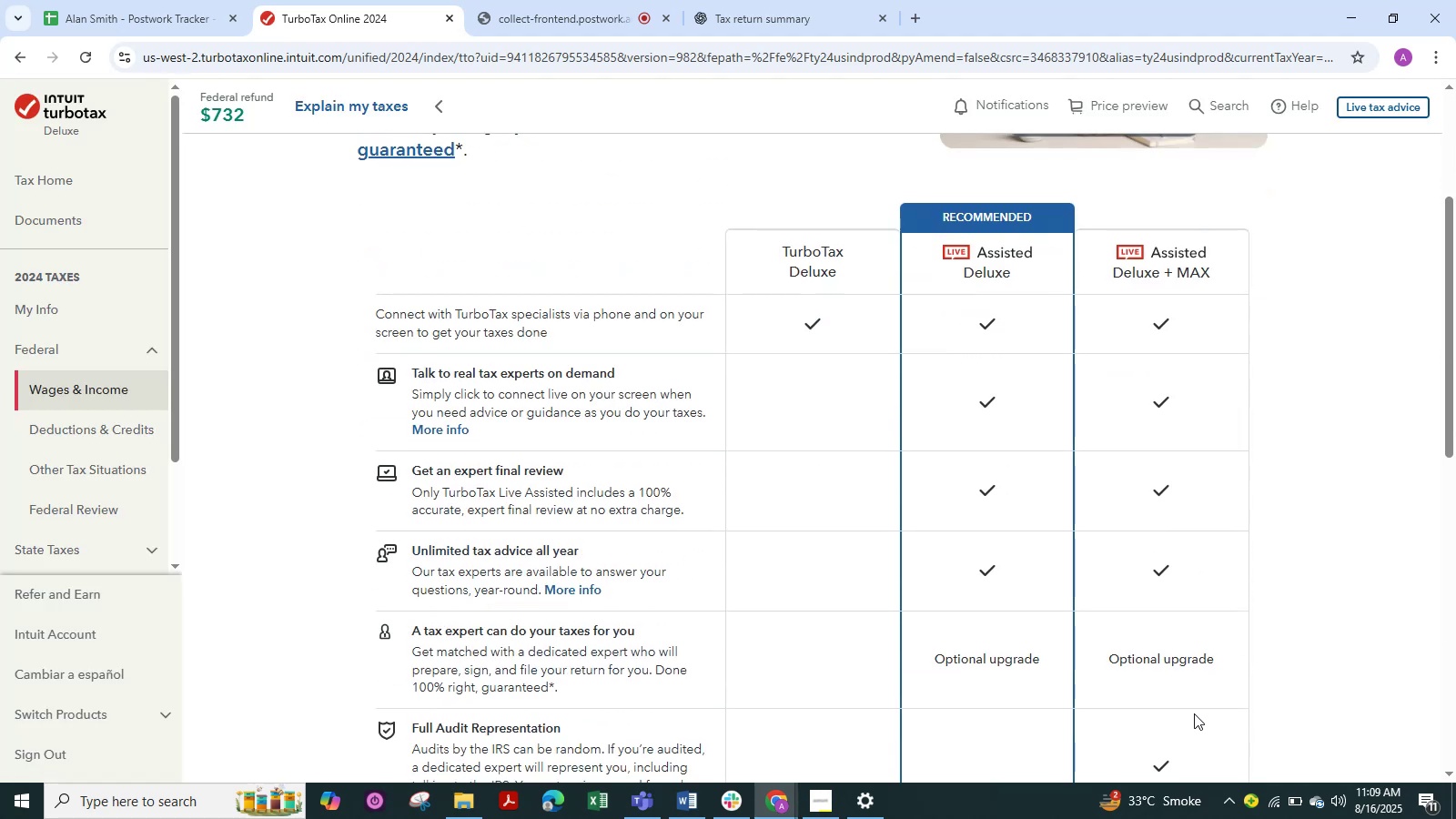 
scroll: coordinate [1194, 713], scroll_direction: up, amount: 4.0
 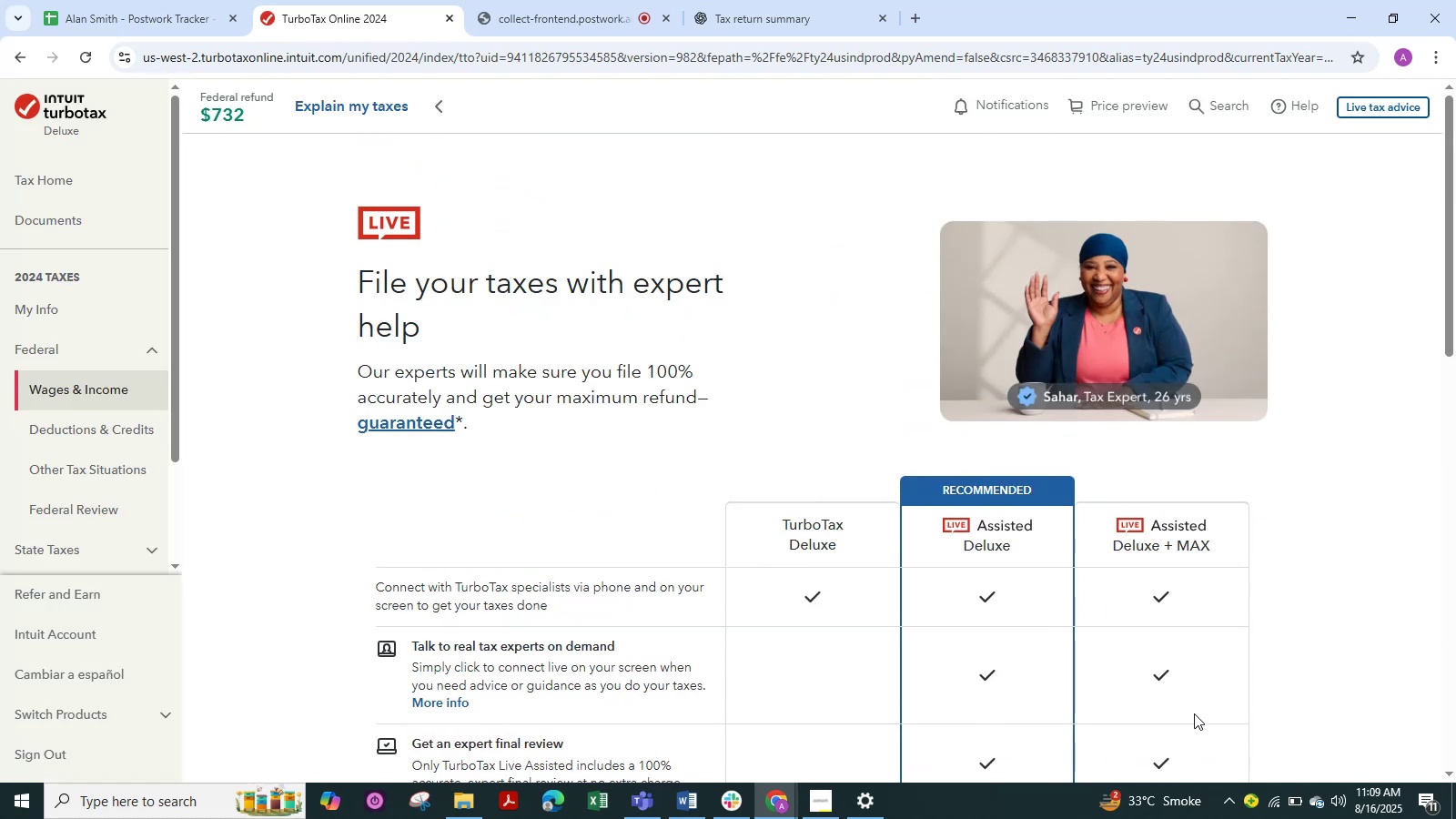 
scroll: coordinate [1194, 713], scroll_direction: down, amount: 7.0
 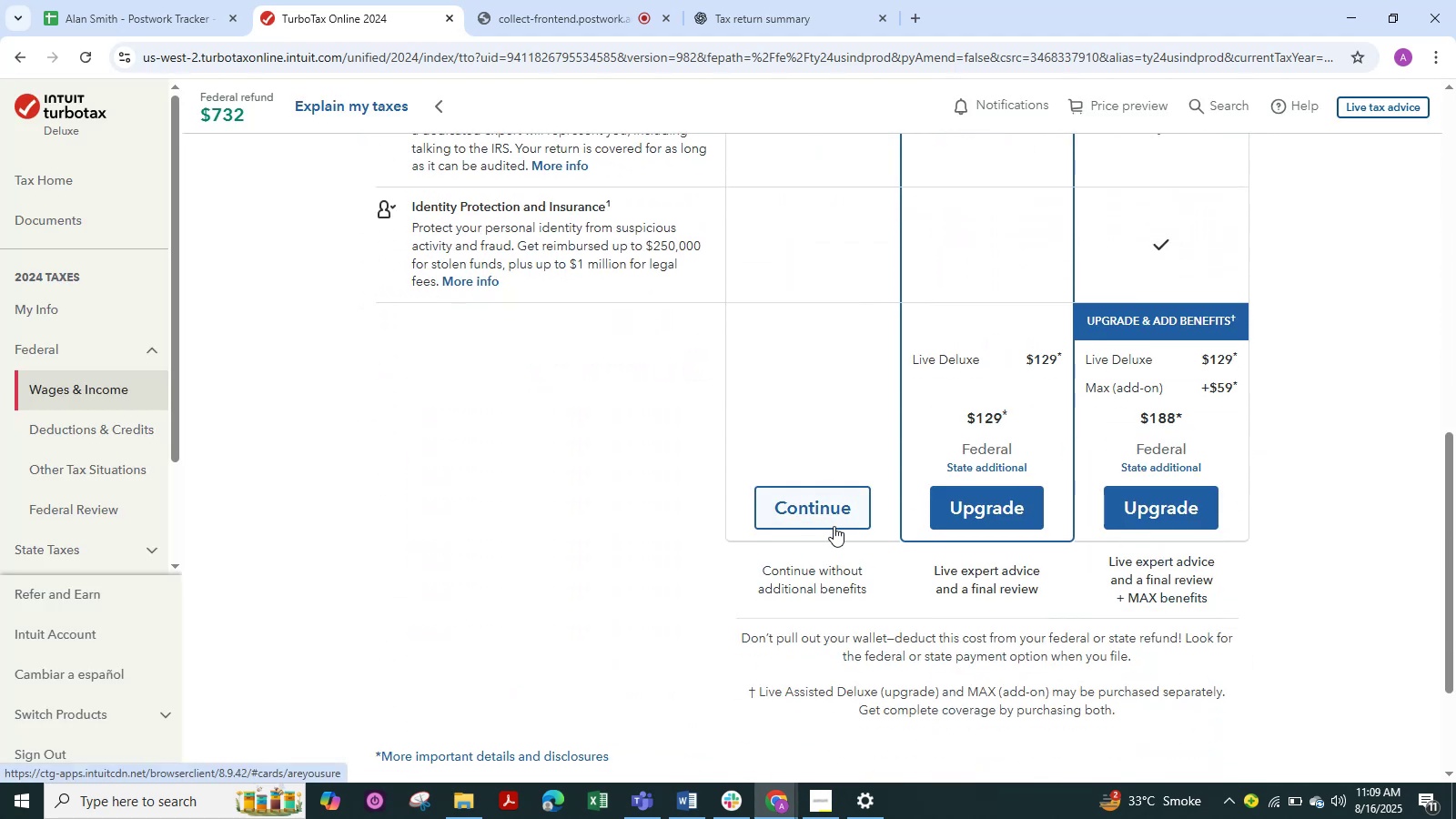 
left_click([819, 525])
 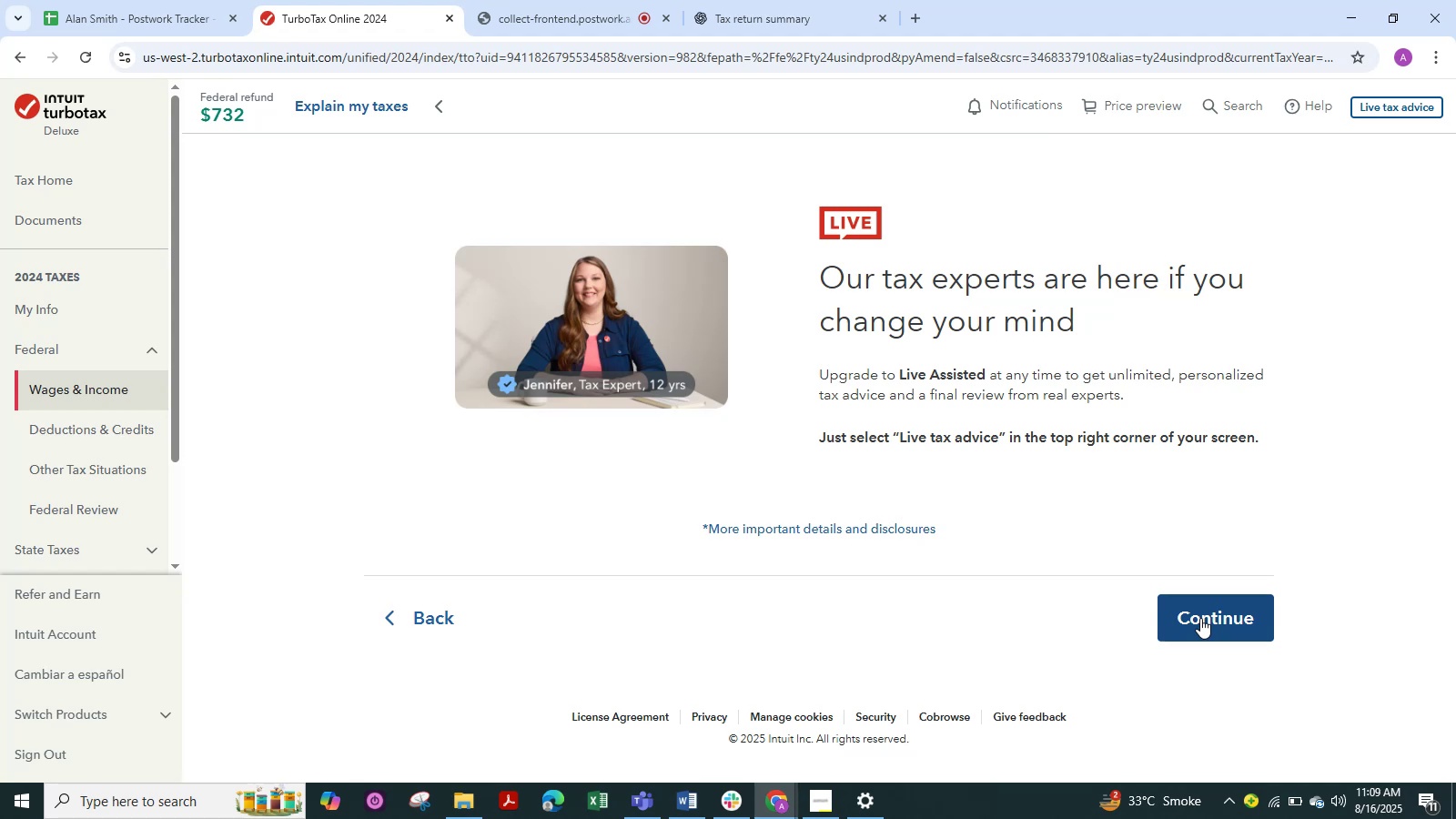 
left_click([1200, 618])
 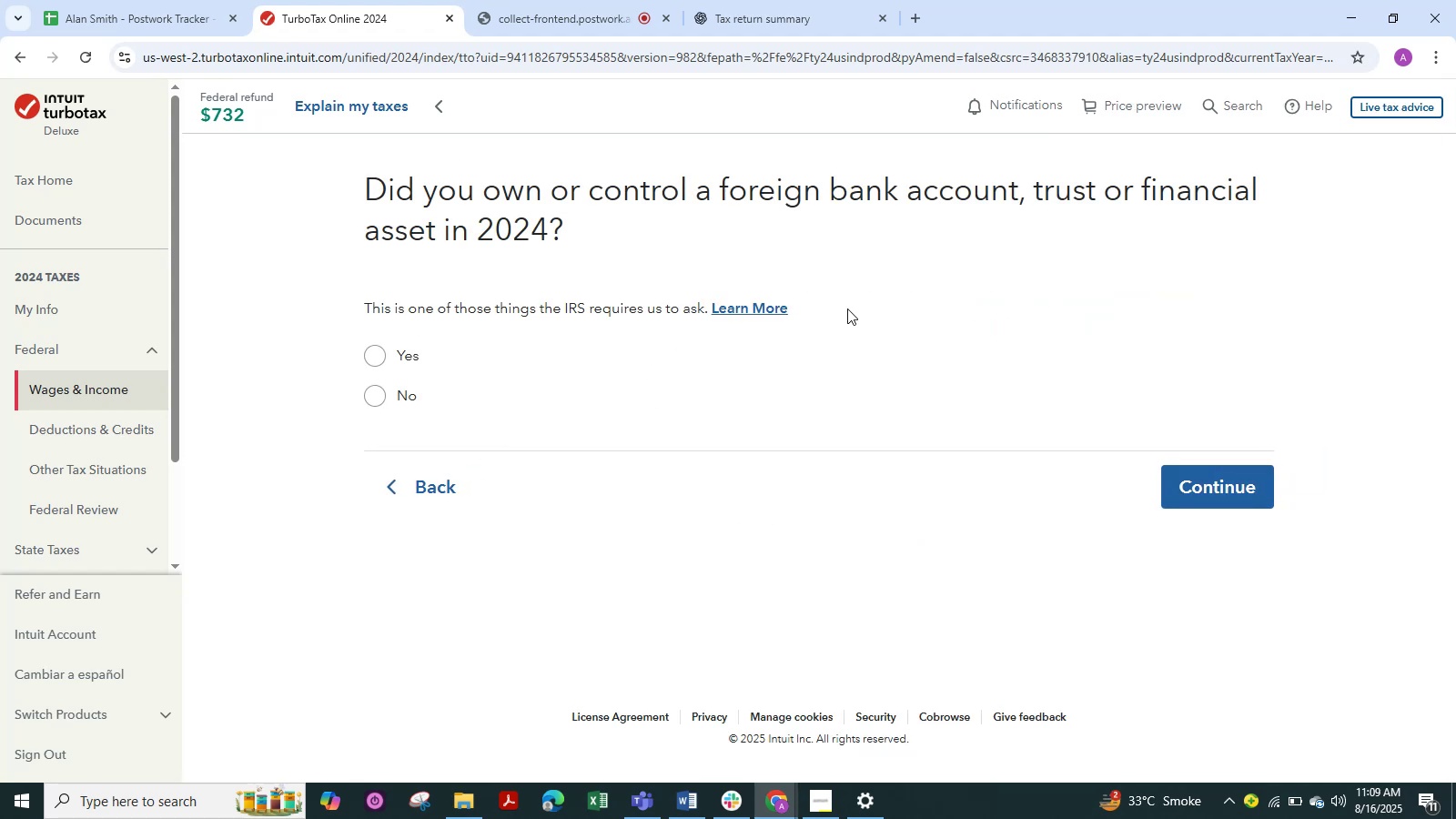 
wait(6.42)
 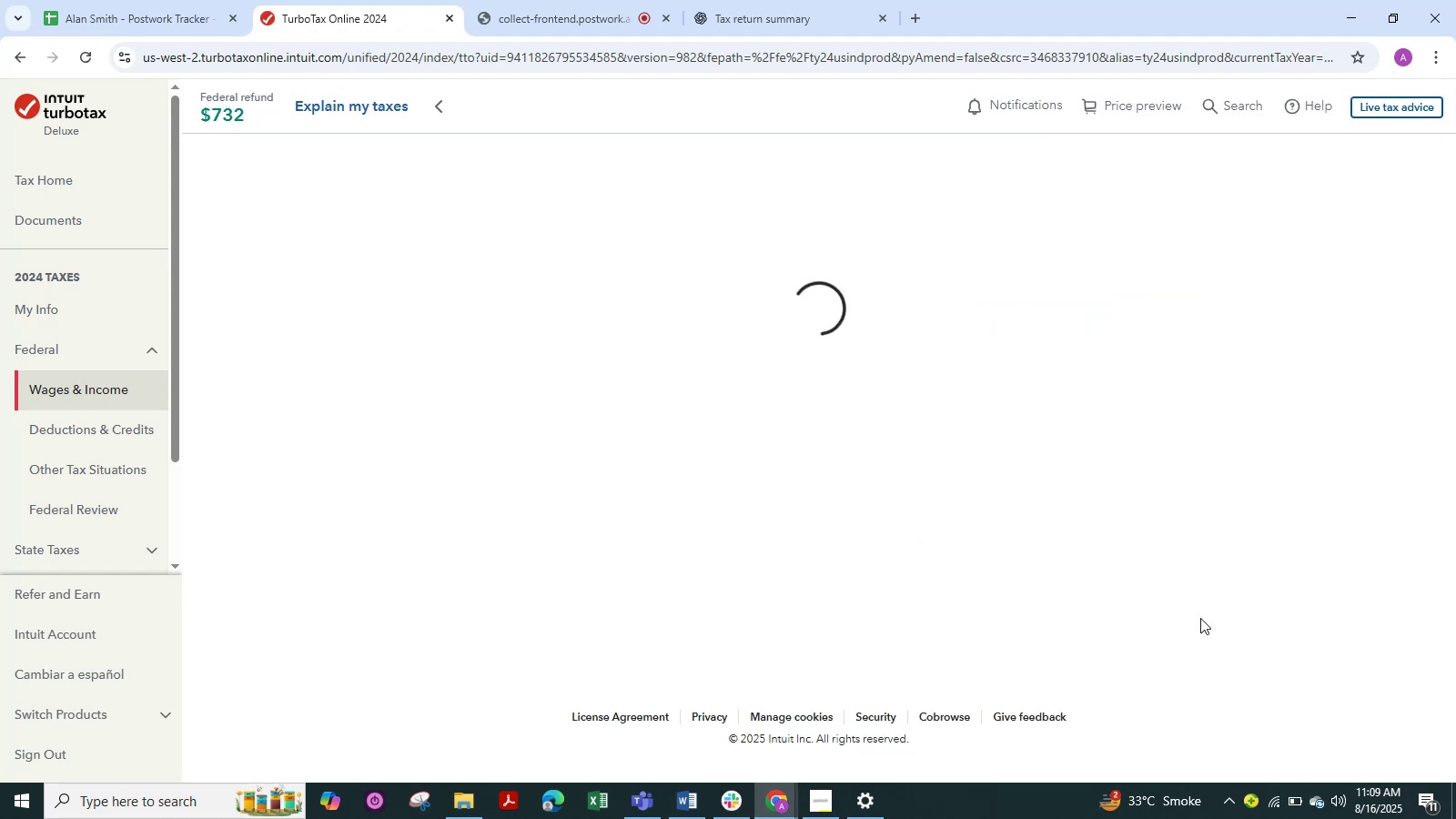 
left_click([392, 399])
 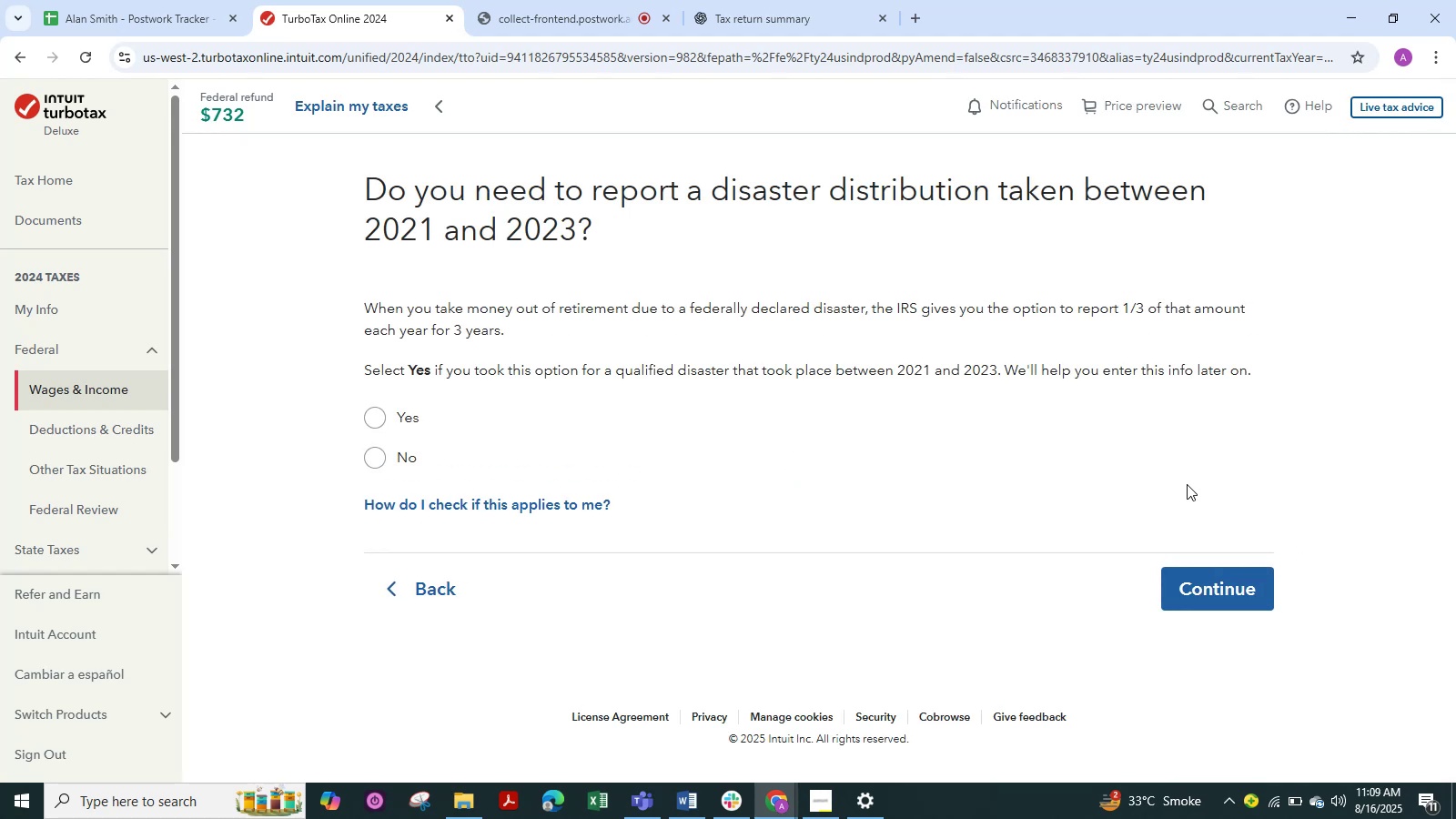 
wait(5.23)
 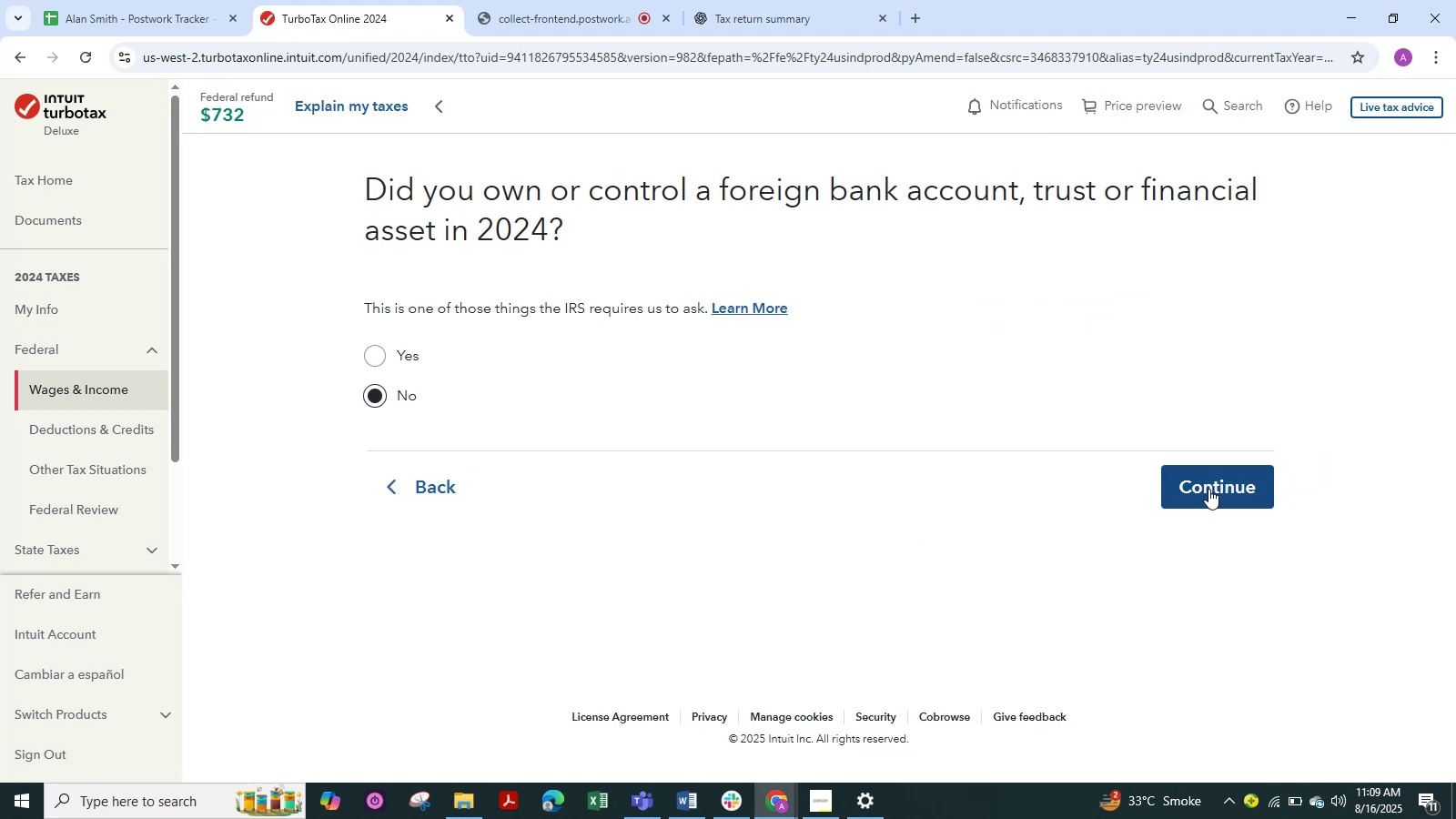 
left_click([388, 470])
 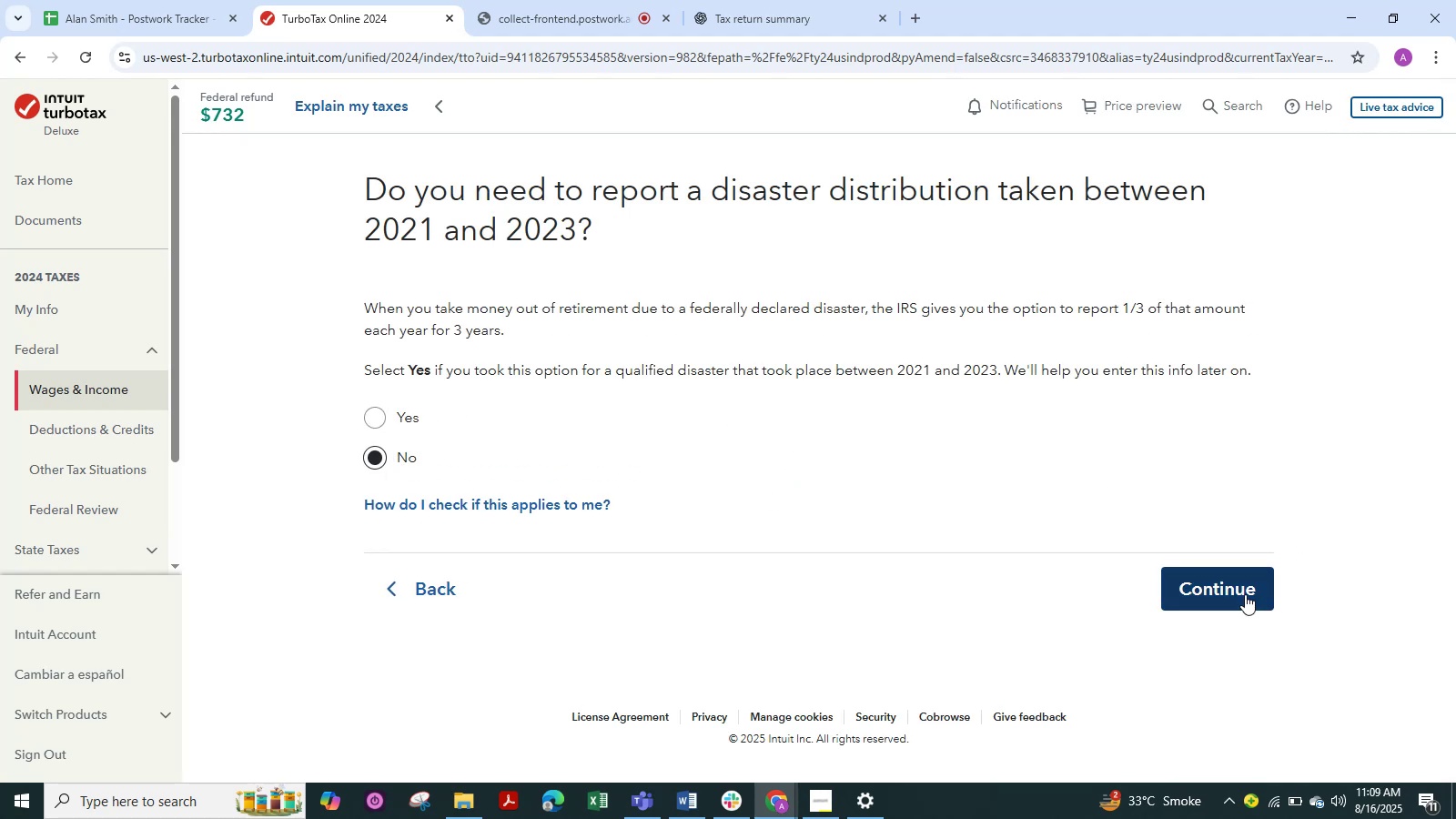 
left_click([1245, 594])
 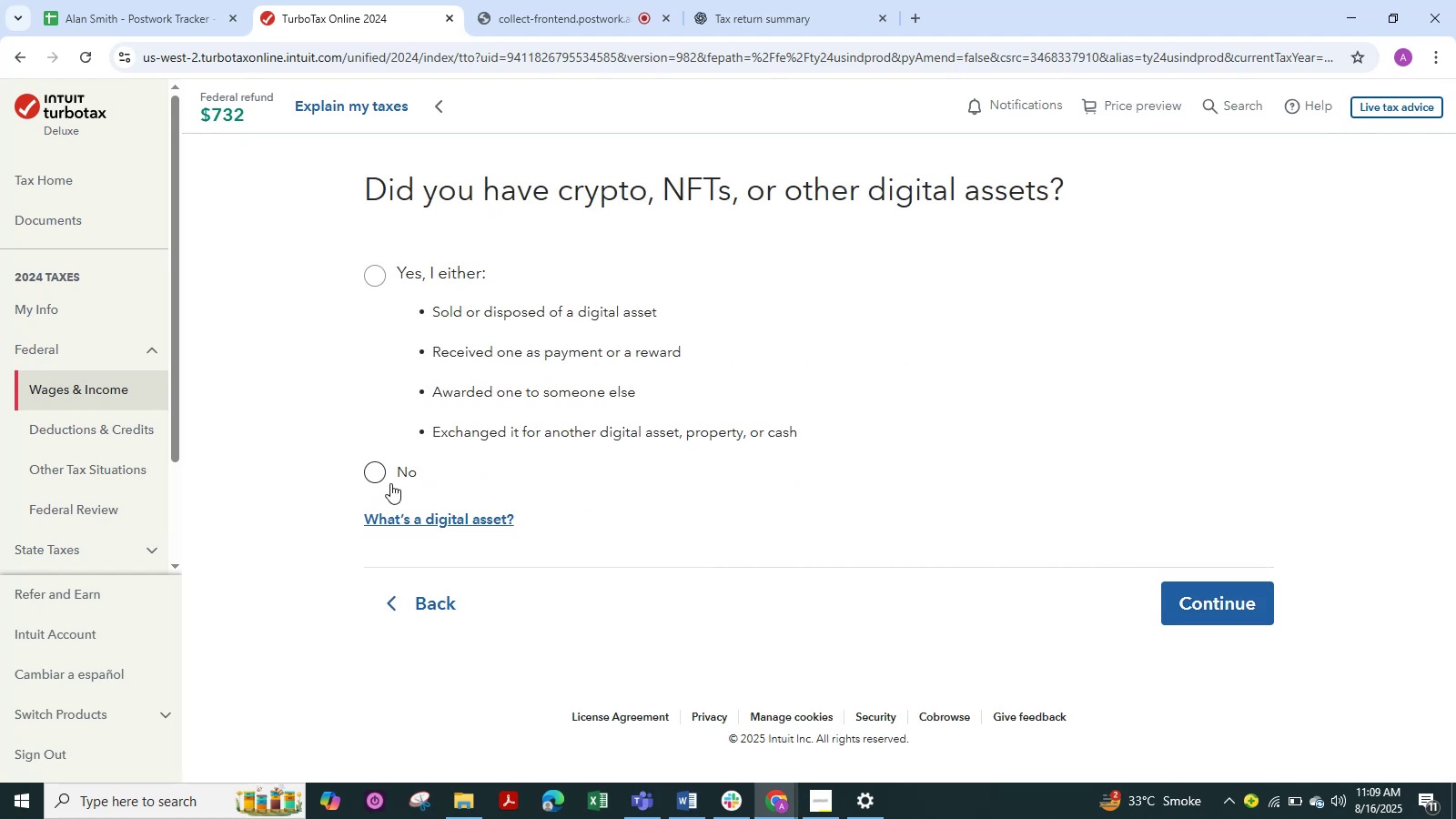 
left_click([385, 483])
 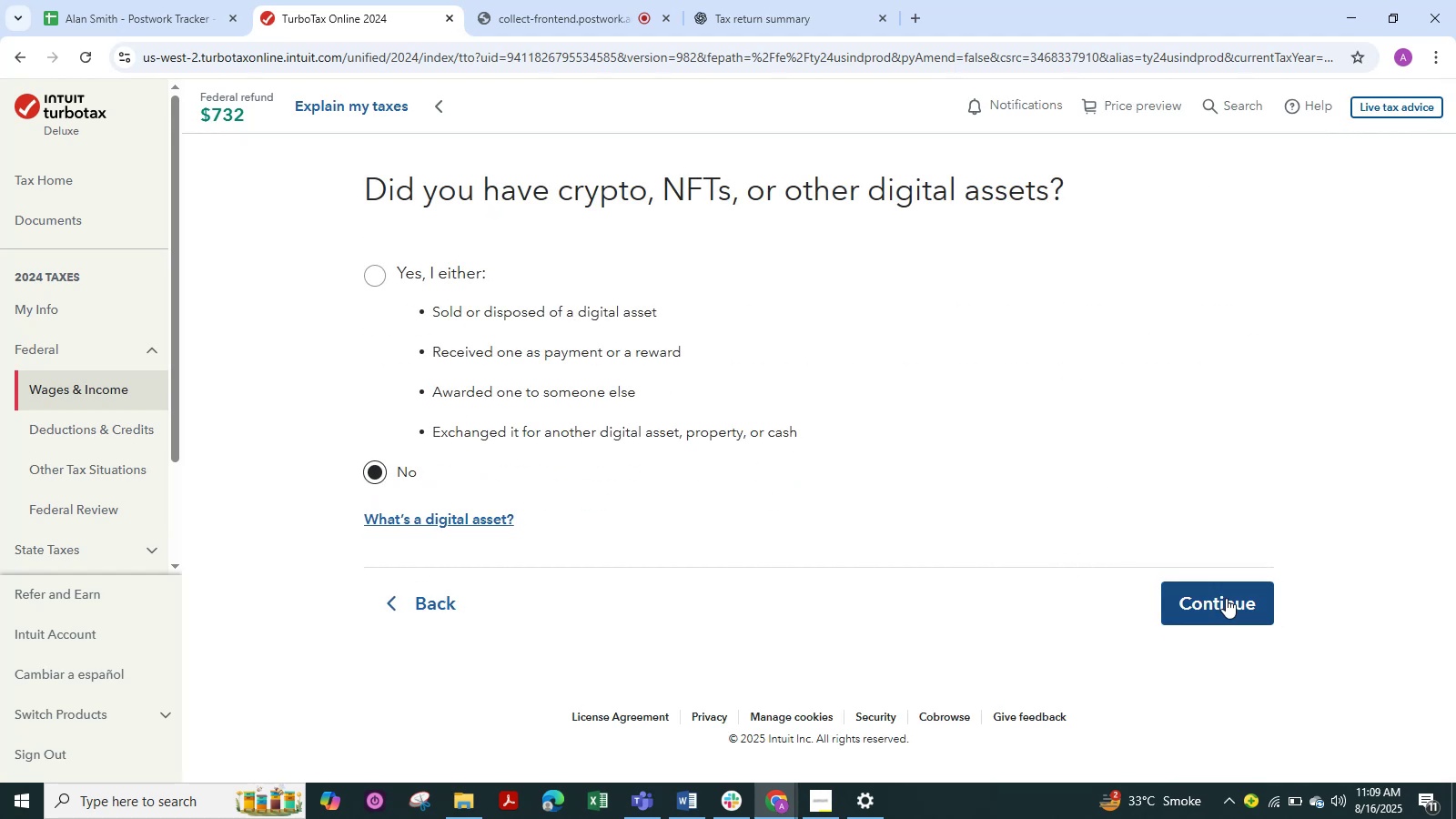 
left_click([1226, 598])
 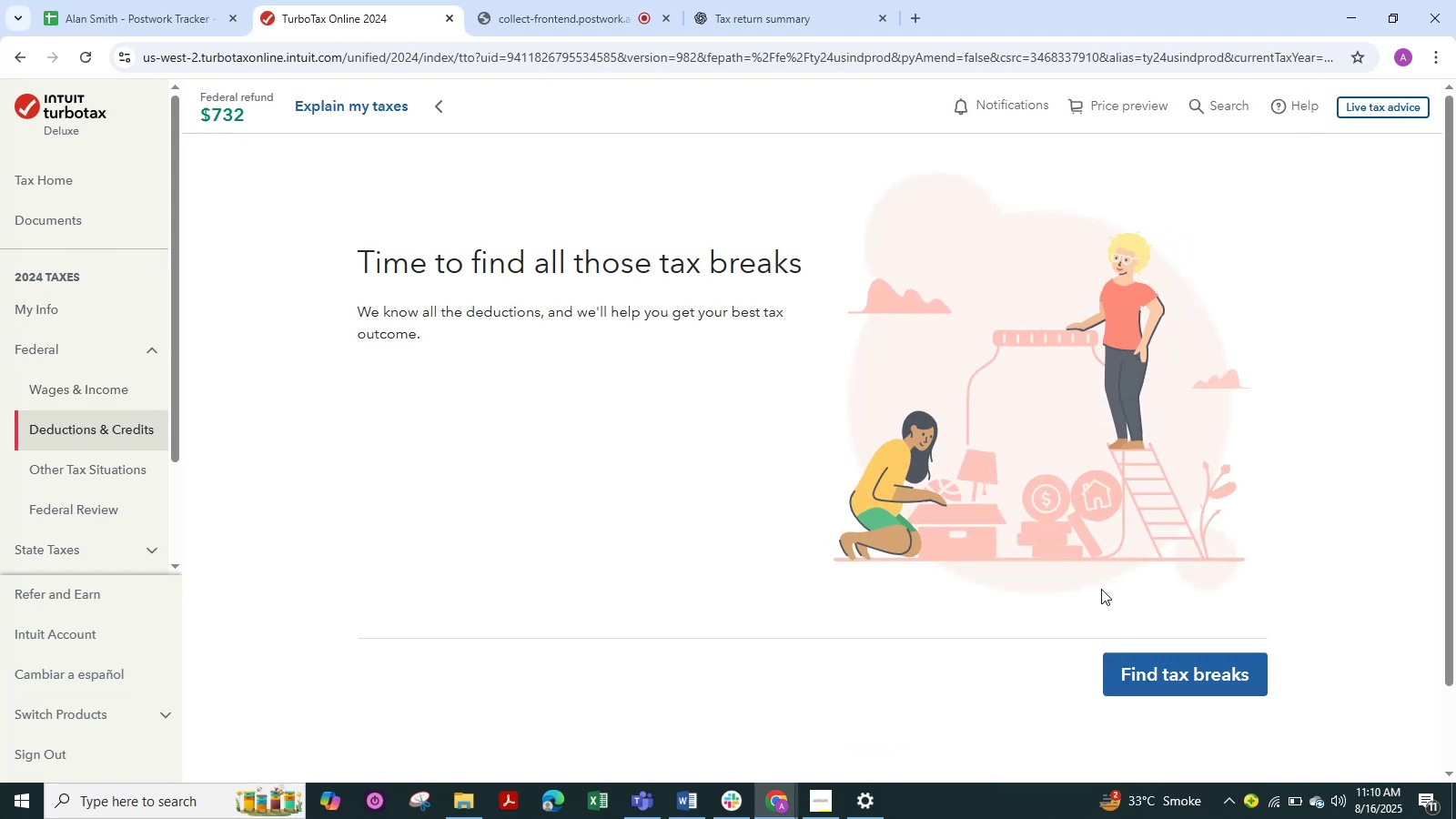 
left_click([1162, 666])
 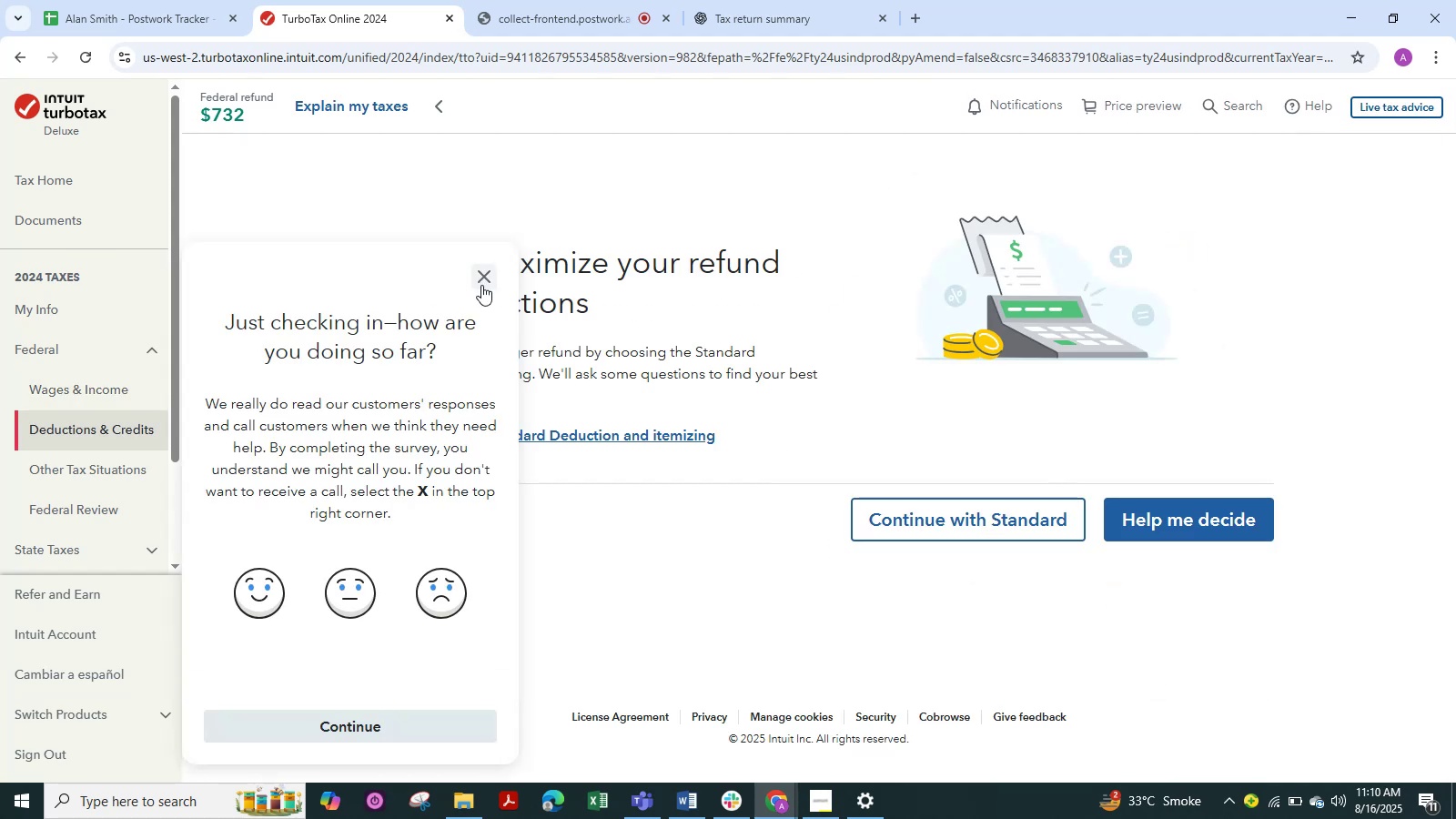 
left_click([489, 279])
 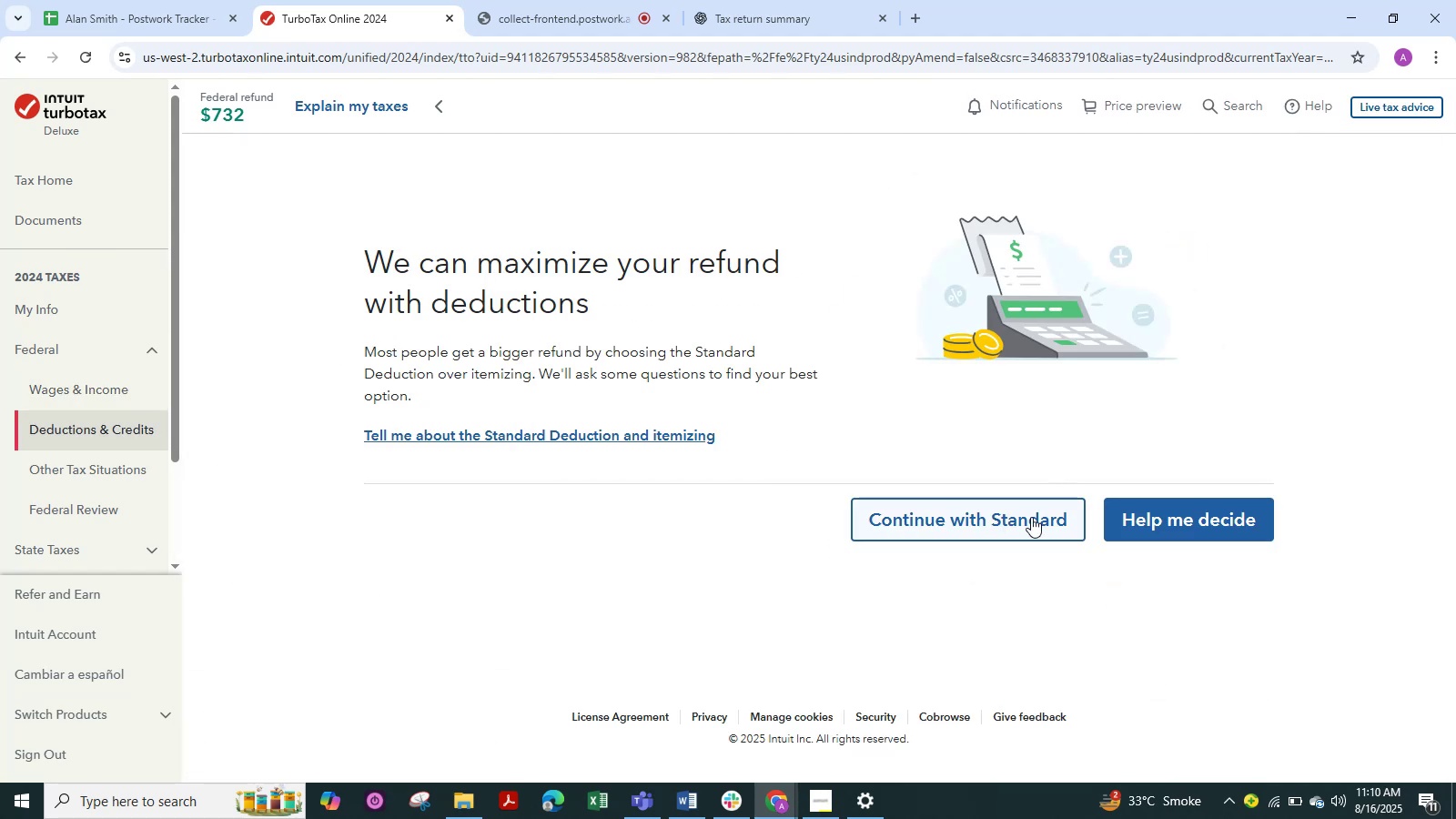 
left_click([1031, 517])
 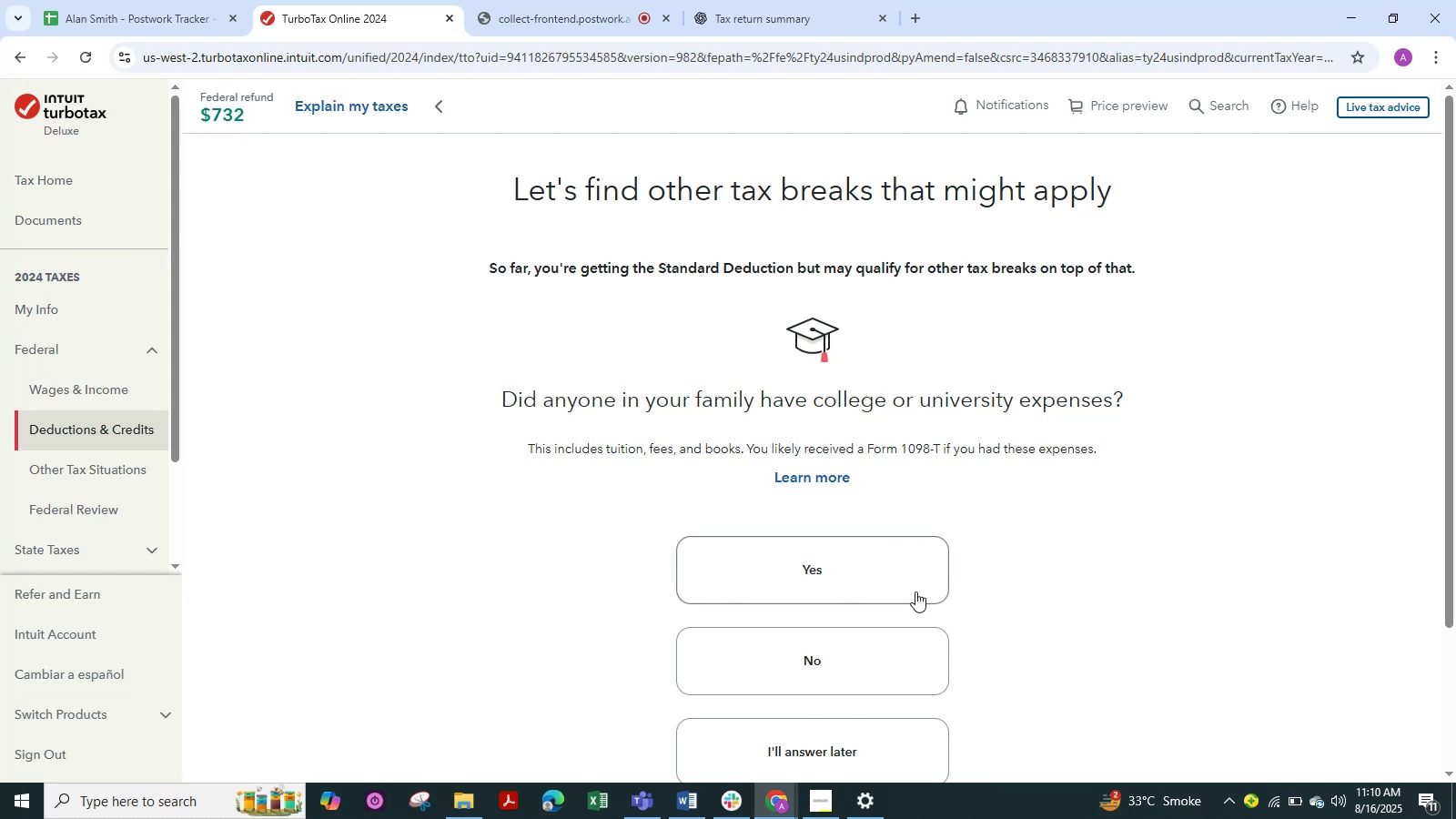 
left_click([860, 662])
 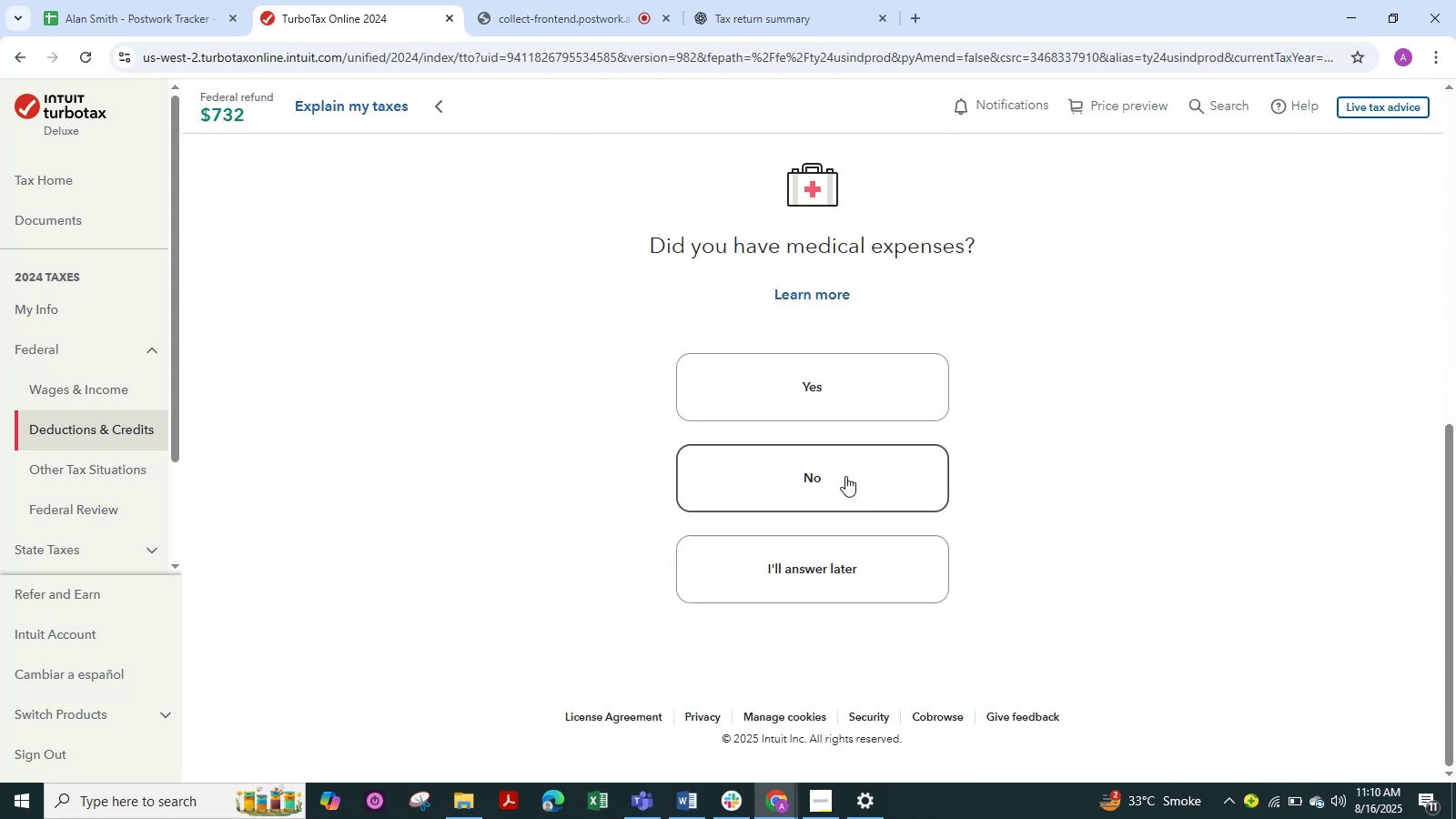 
left_click([845, 476])
 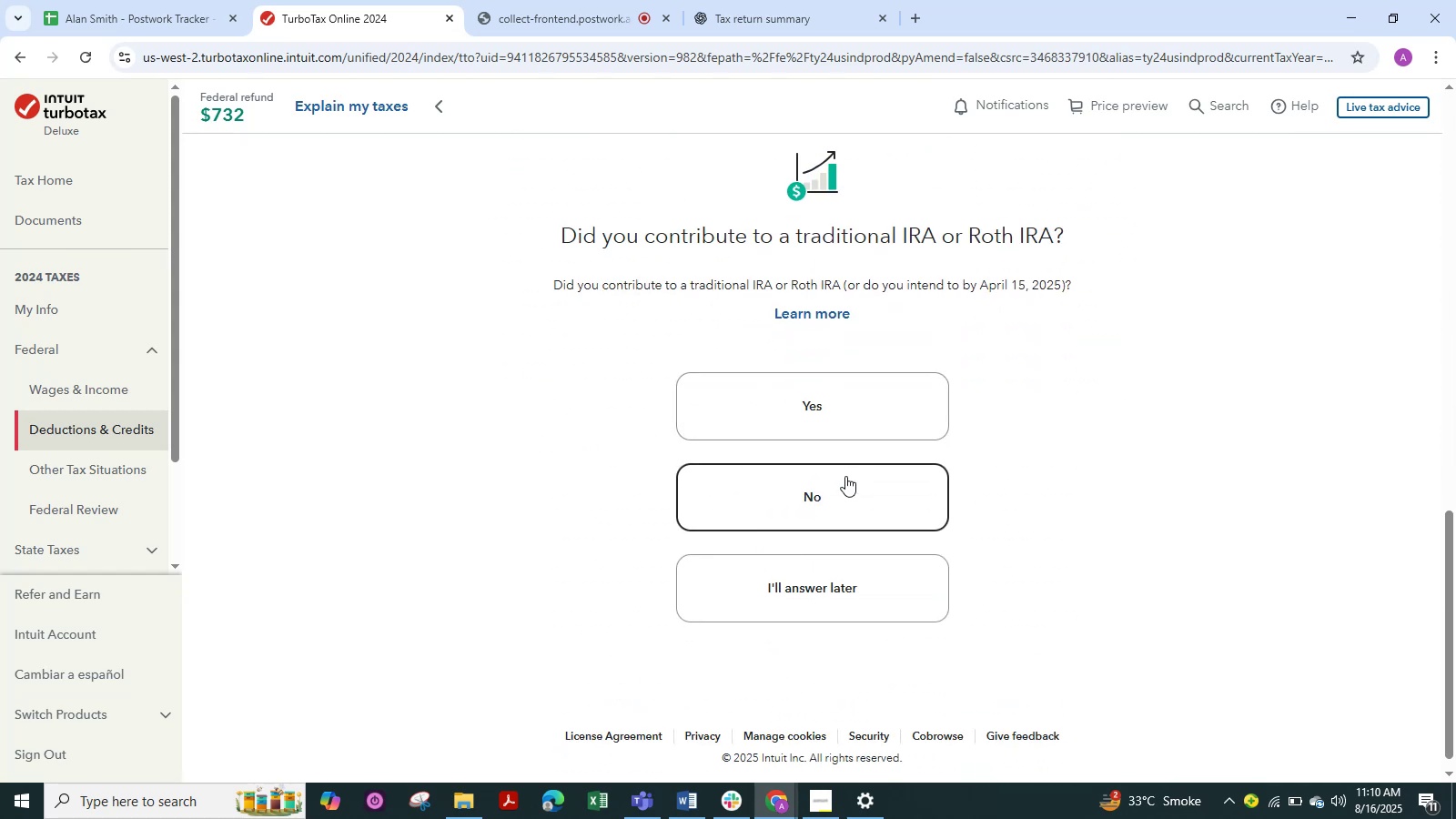 
left_click([845, 476])
 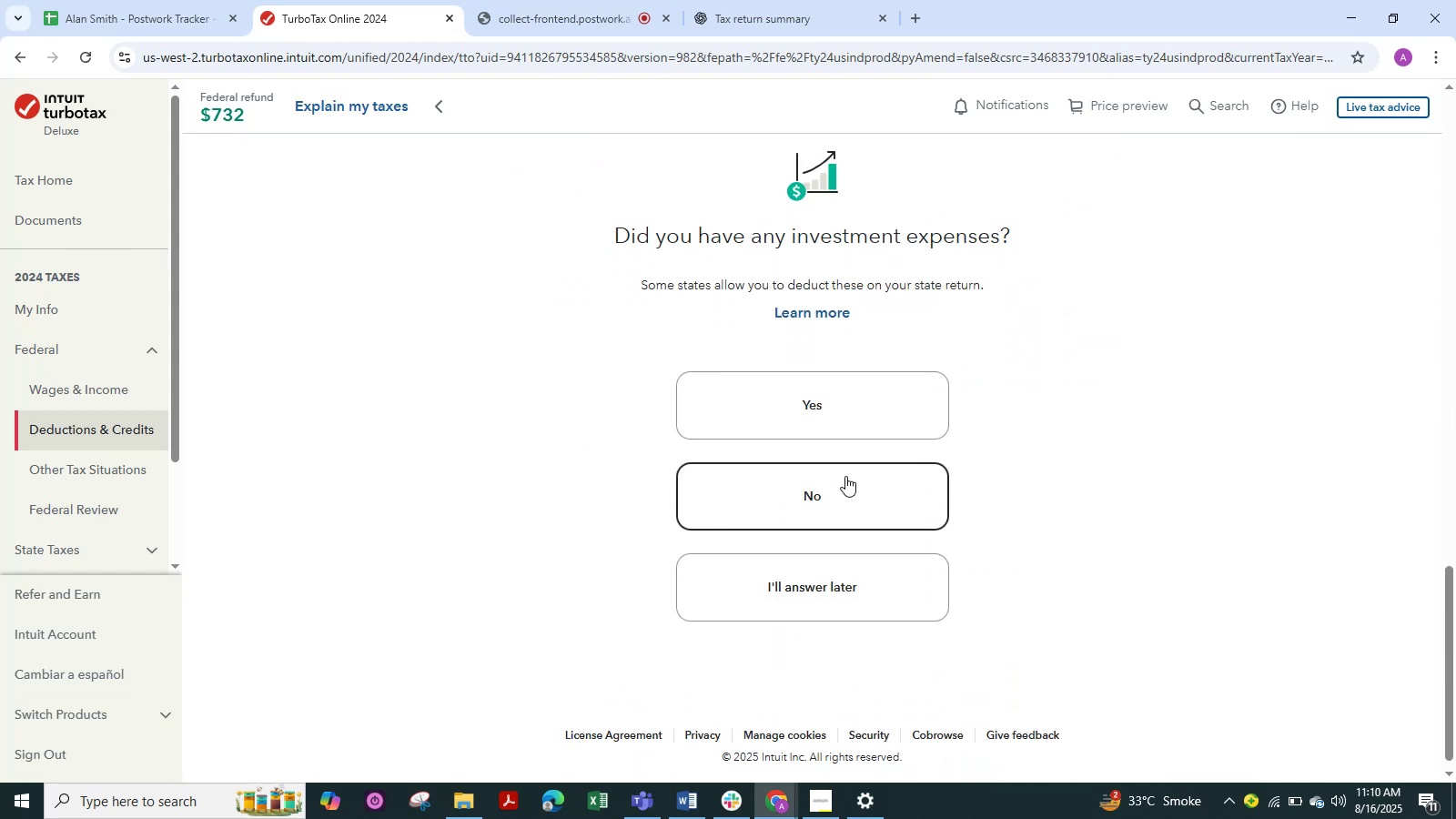 
left_click([845, 476])
 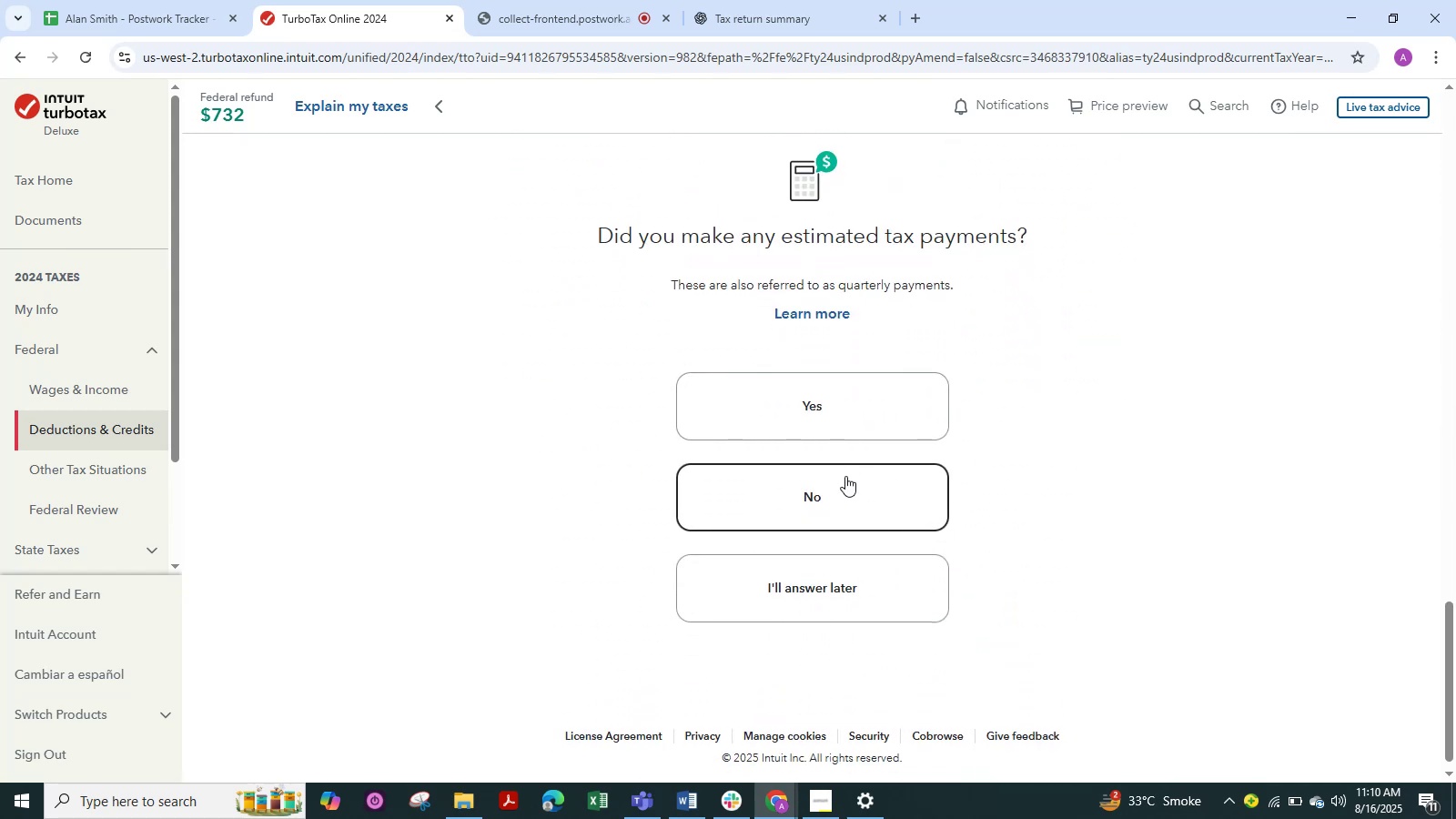 
left_click([845, 476])
 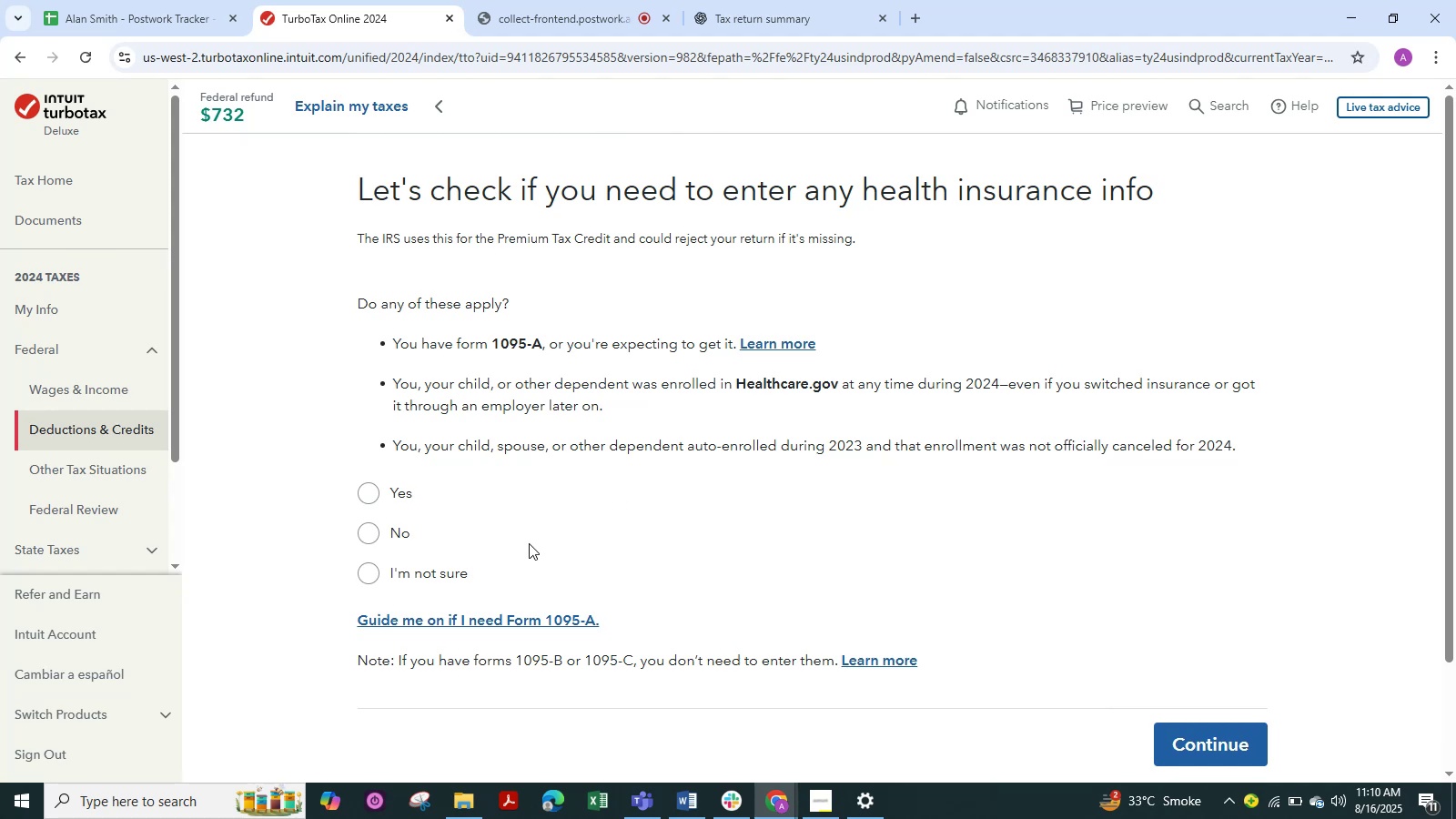 
wait(5.79)
 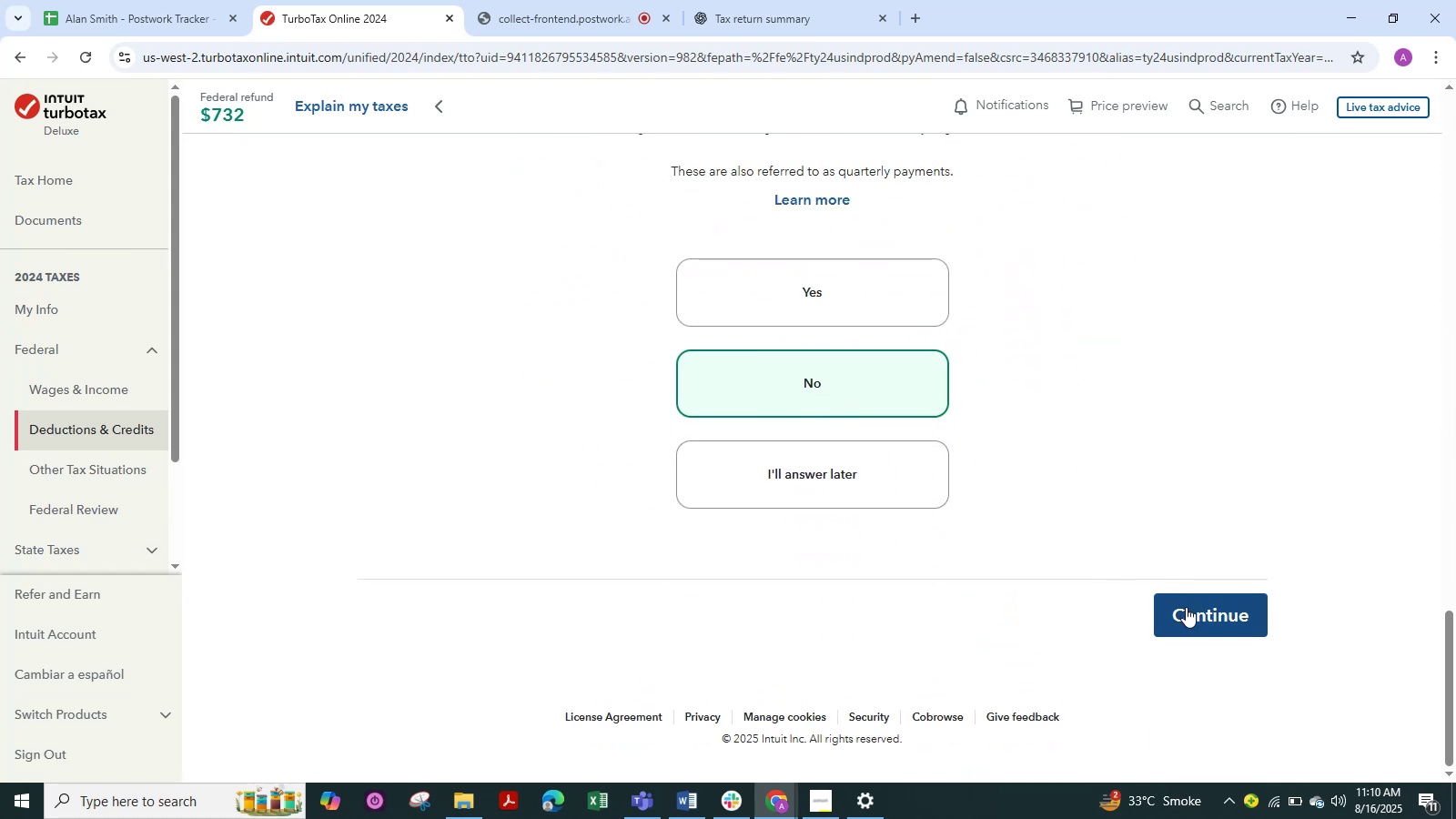 
left_click([367, 532])
 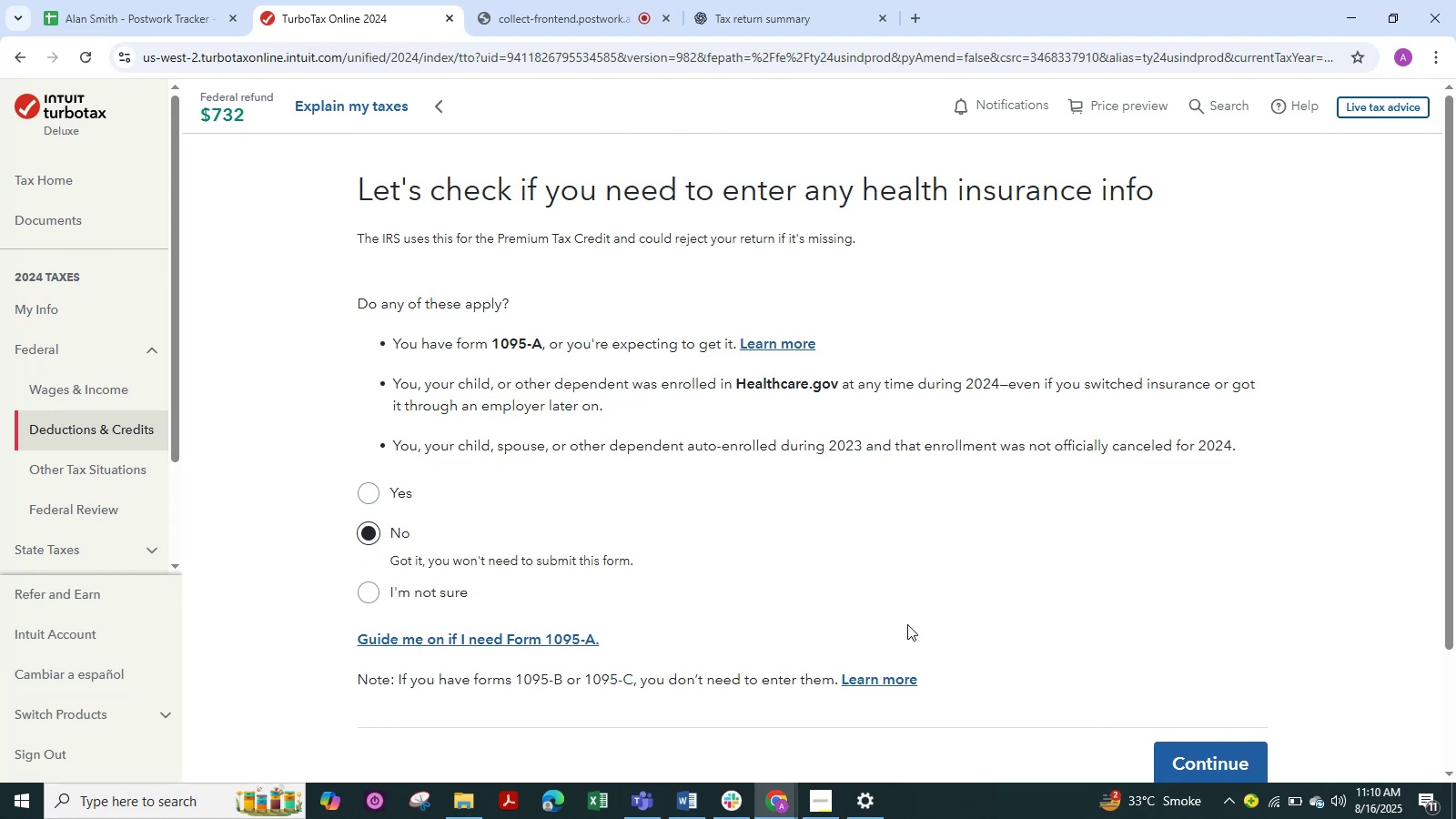 
scroll: coordinate [907, 624], scroll_direction: down, amount: 3.0
 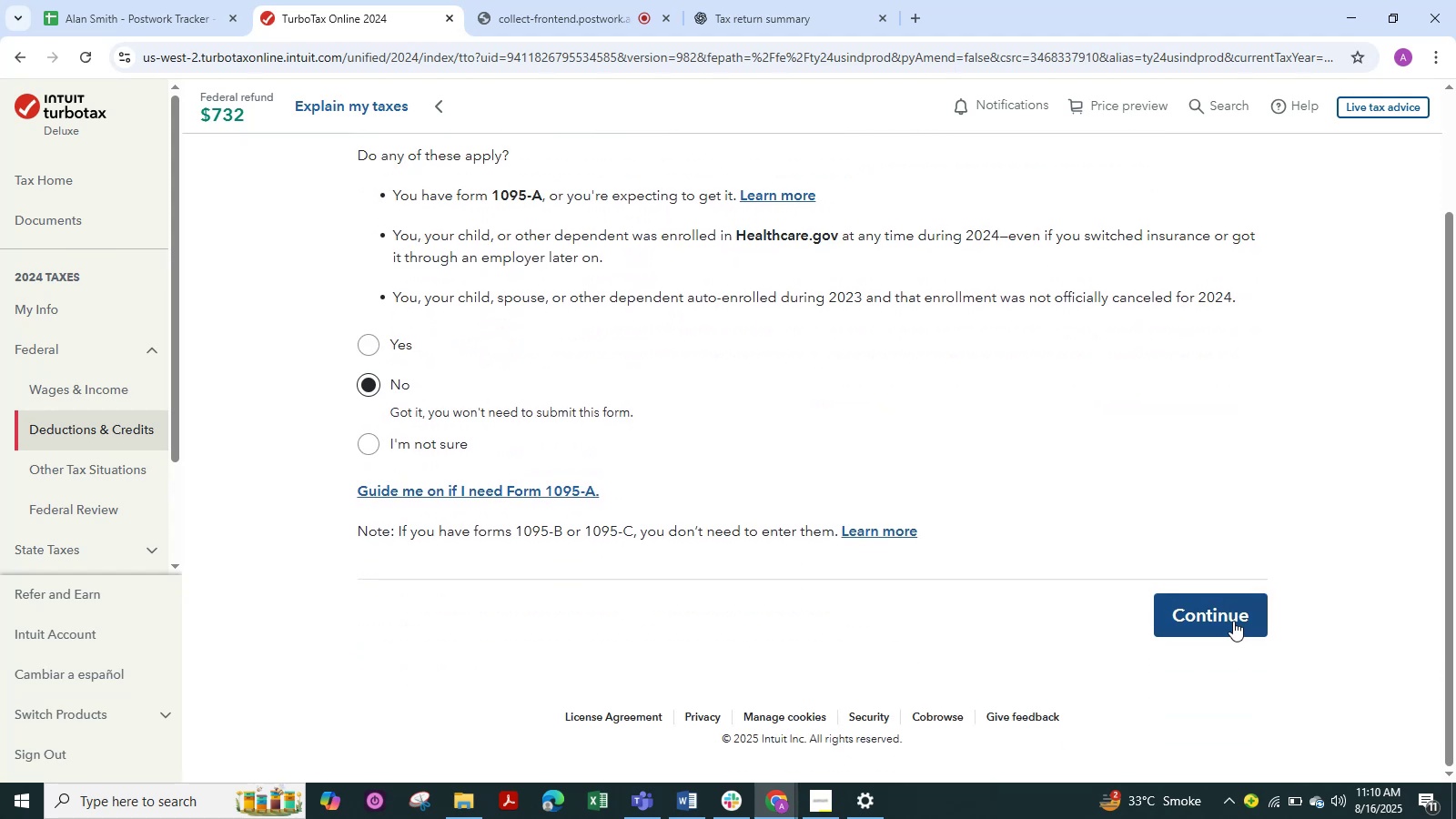 
left_click([1233, 621])
 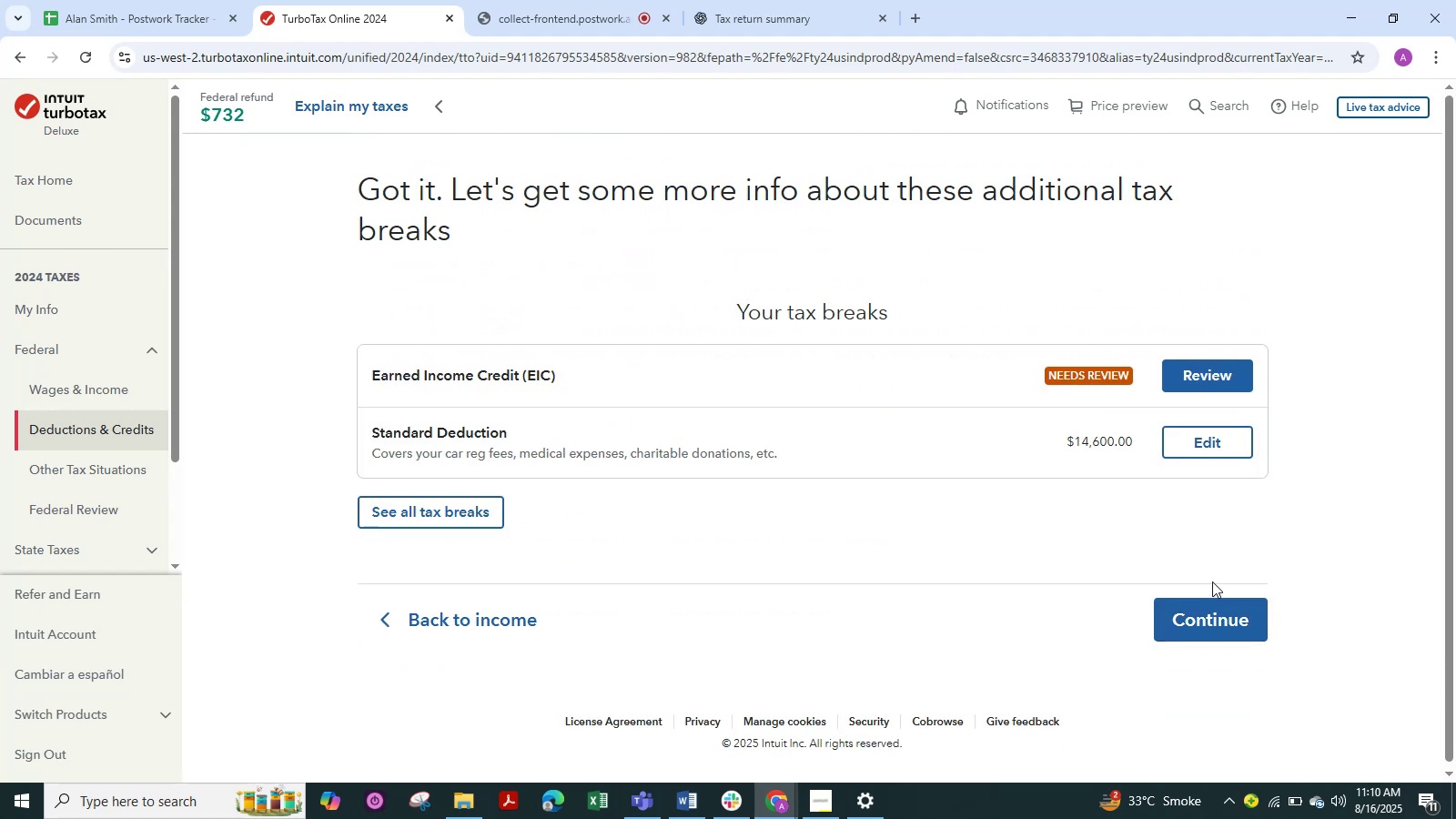 
wait(5.37)
 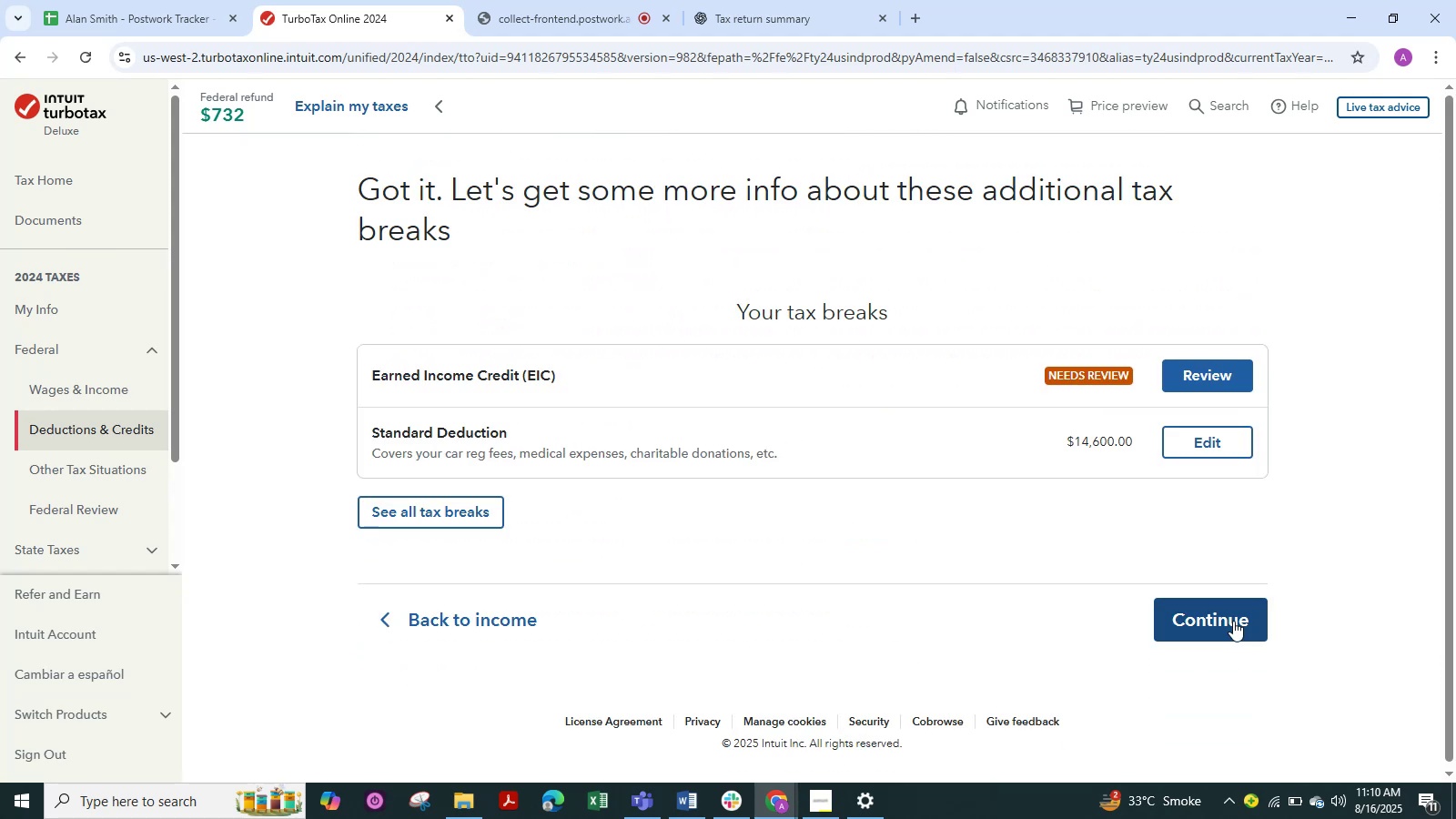 
scroll: coordinate [1212, 581], scroll_direction: down, amount: 1.0
 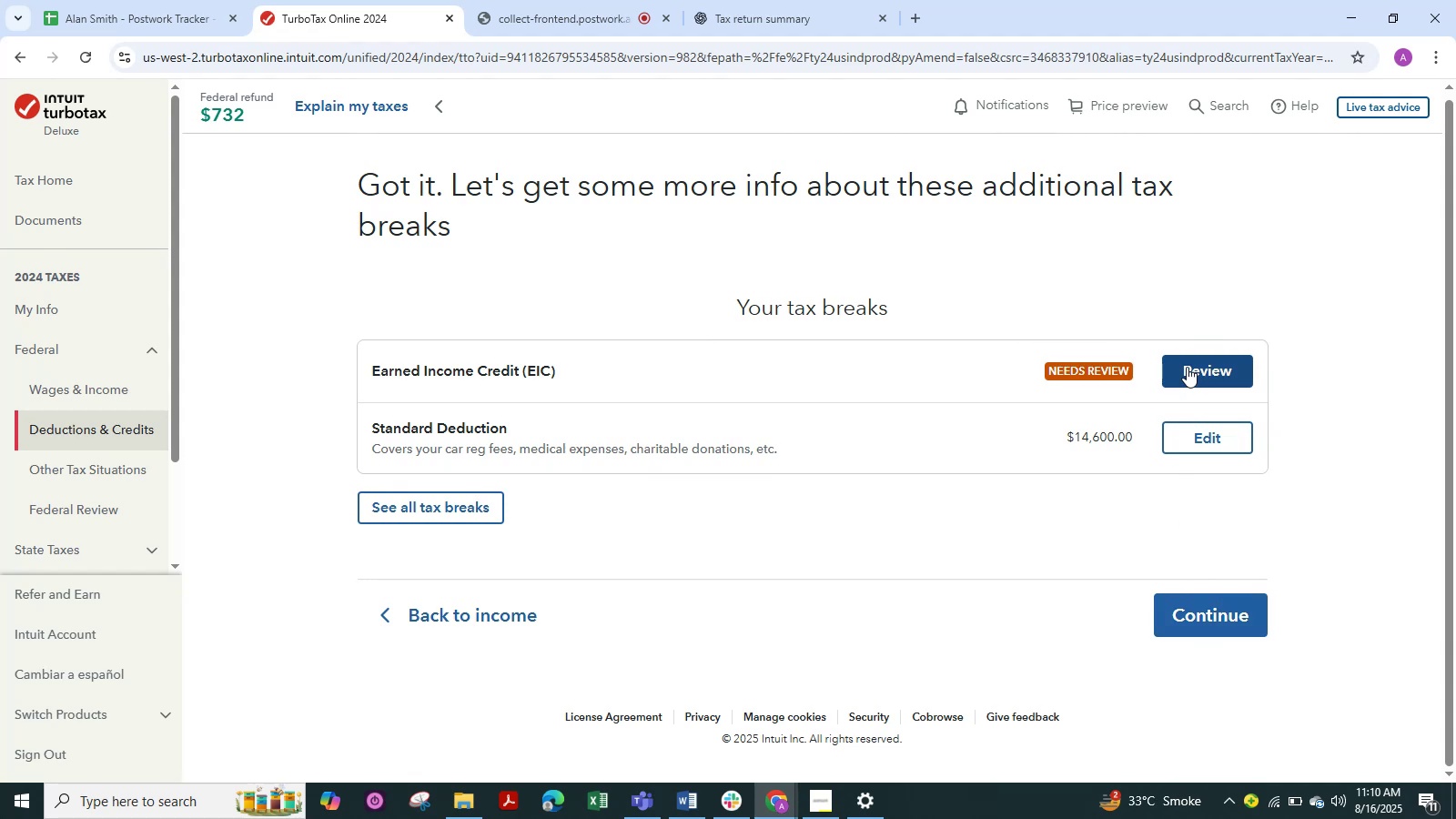 
left_click([1187, 367])
 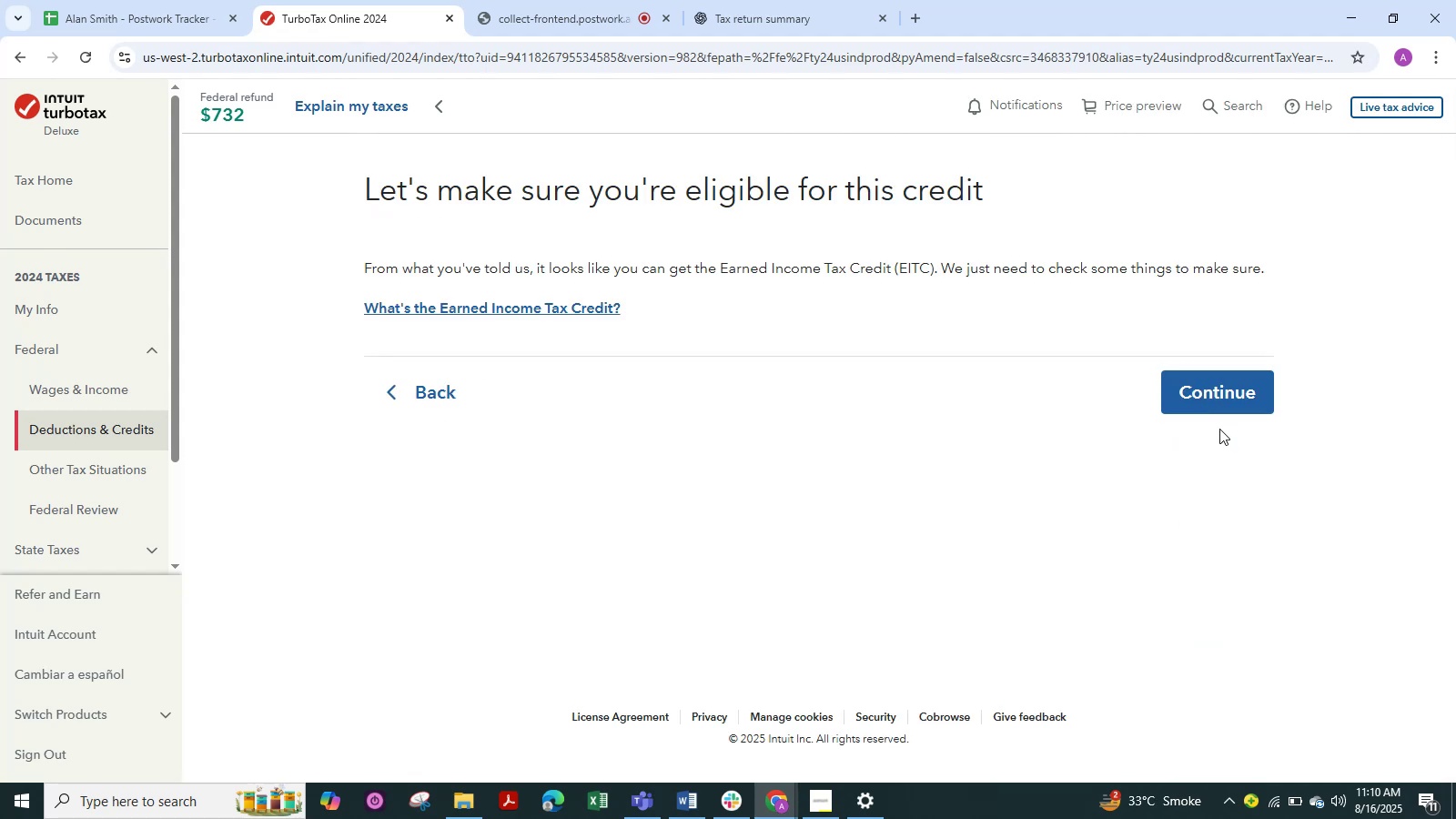 
left_click([1213, 393])
 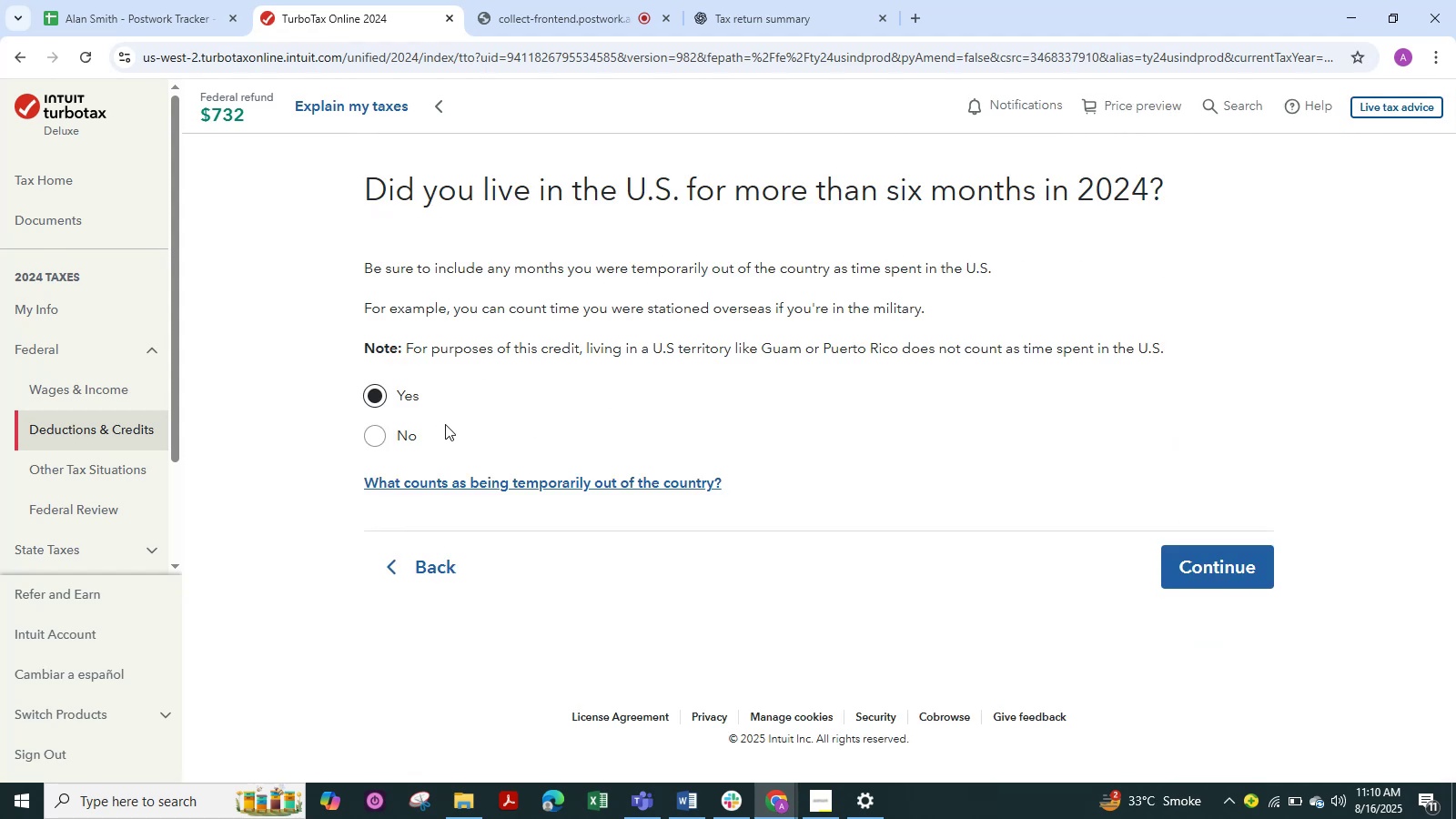 
left_click([382, 439])
 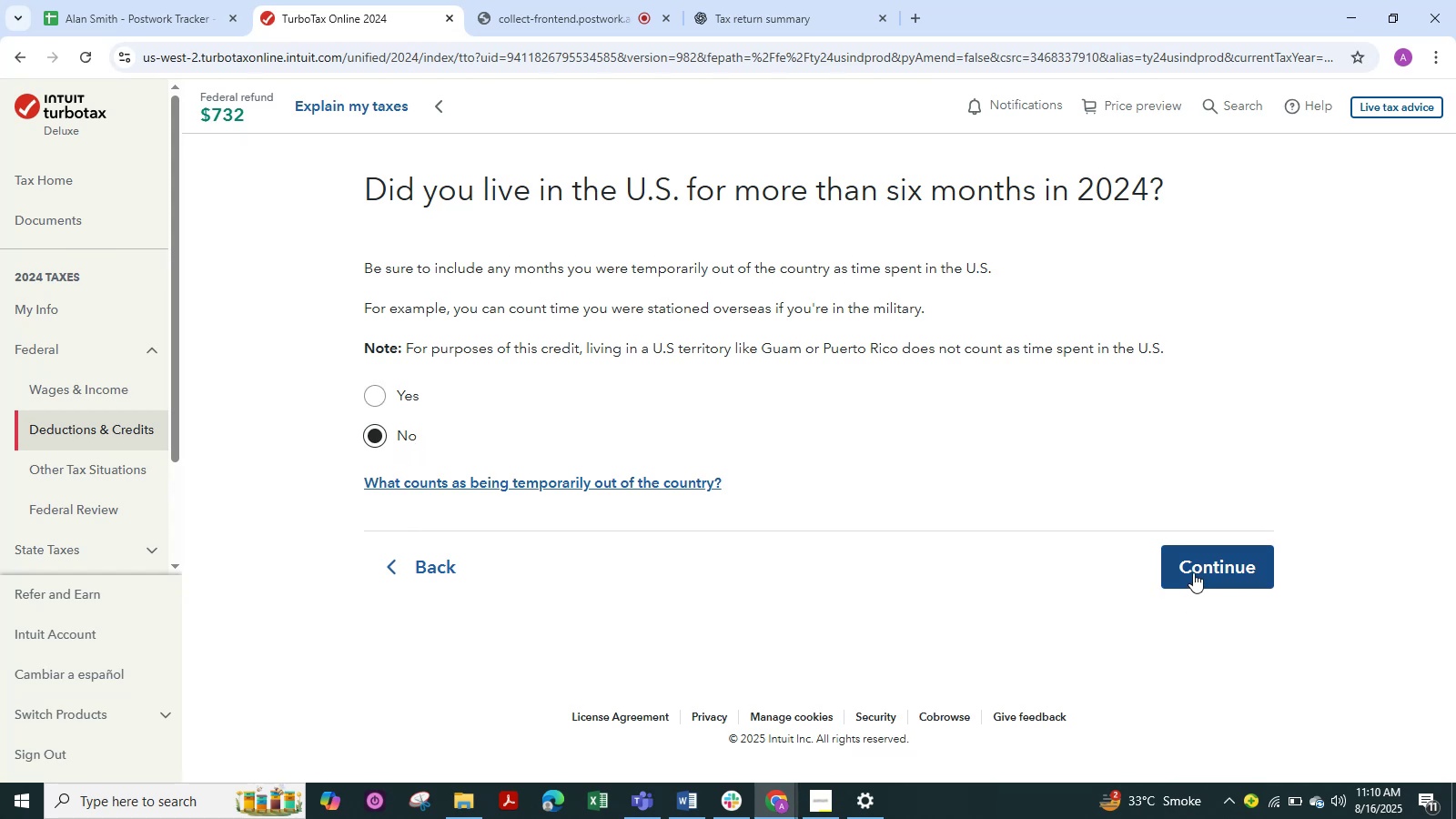 
left_click([1193, 572])
 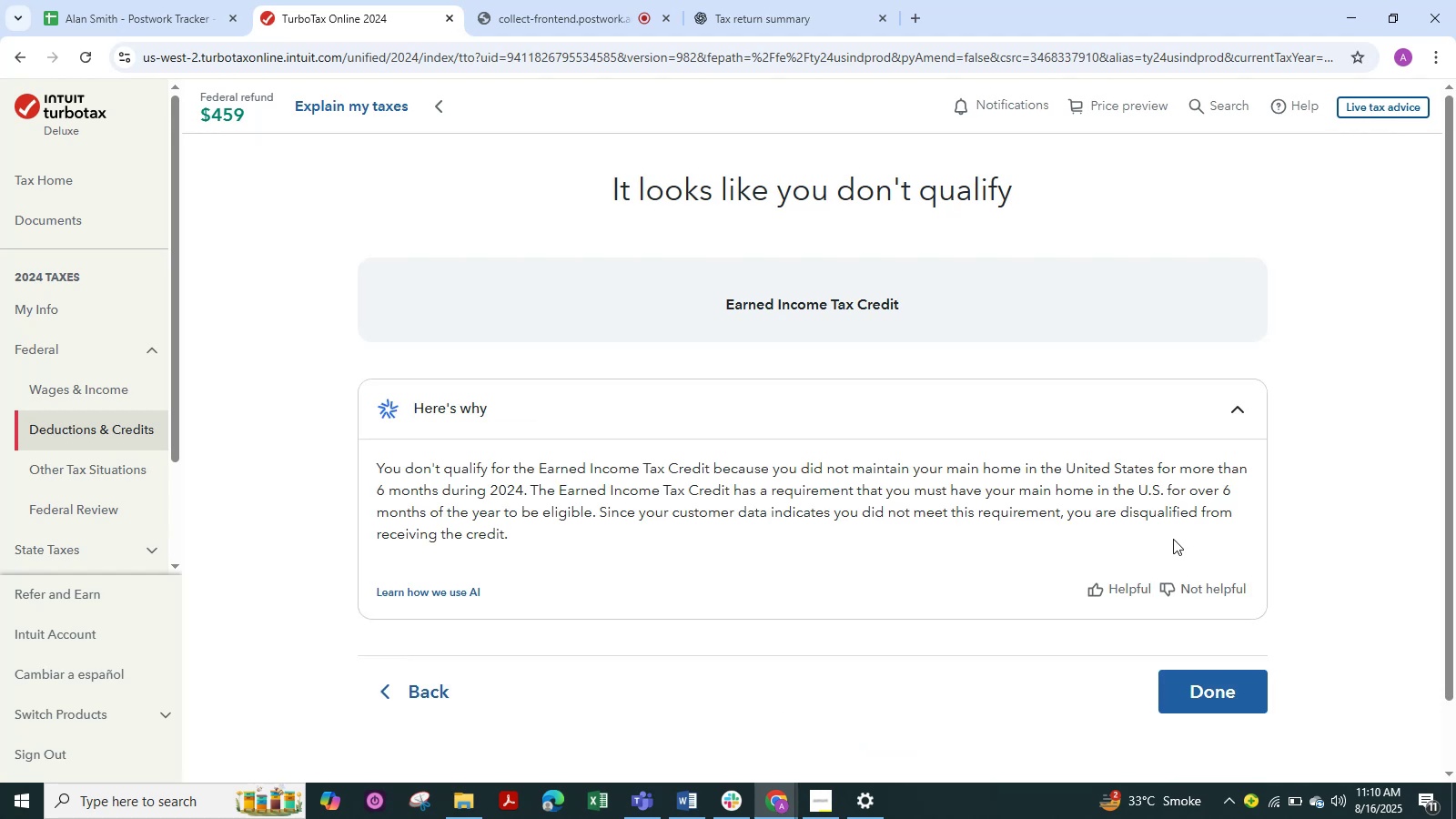 
wait(20.55)
 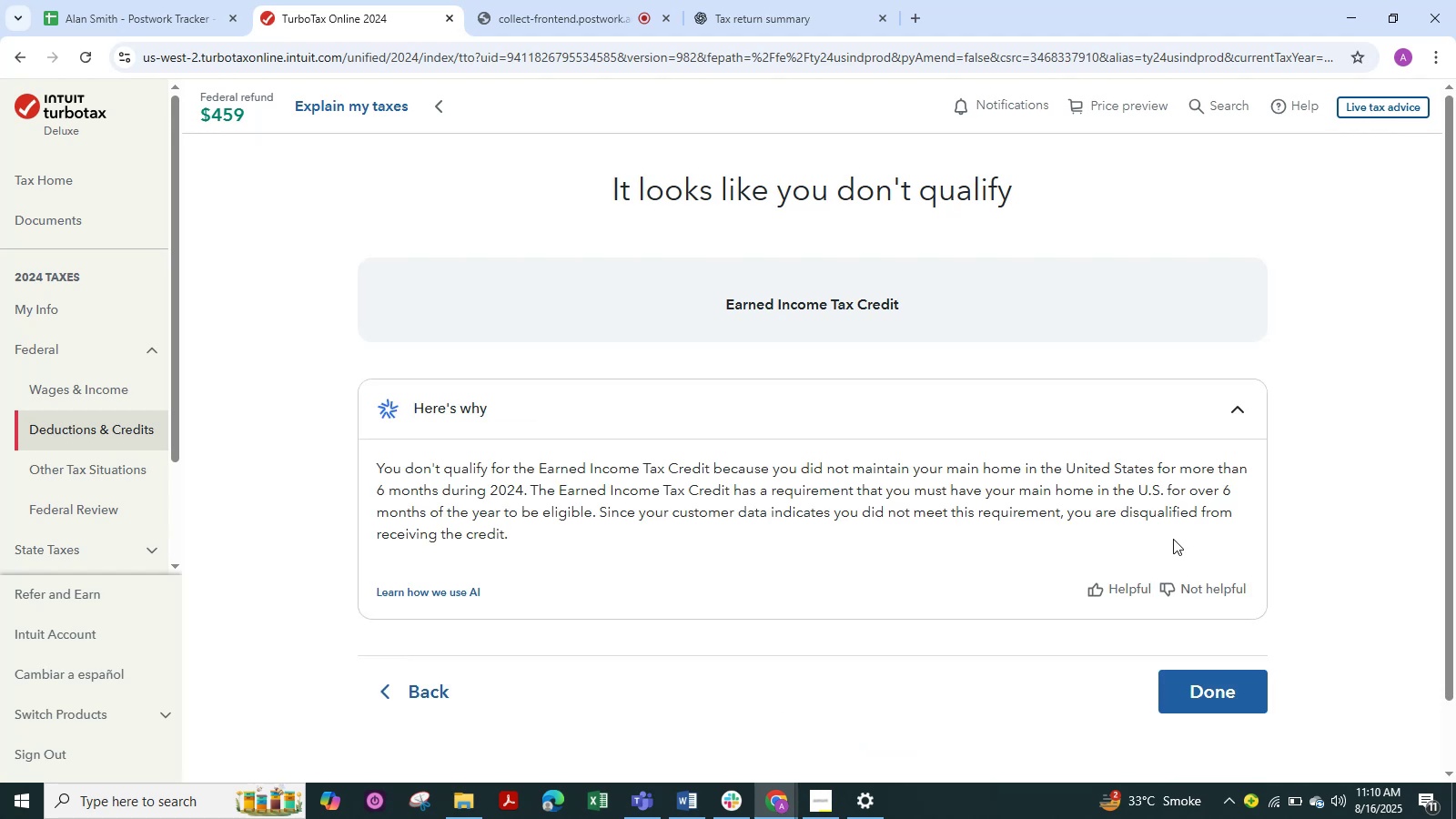 
left_click([1219, 690])
 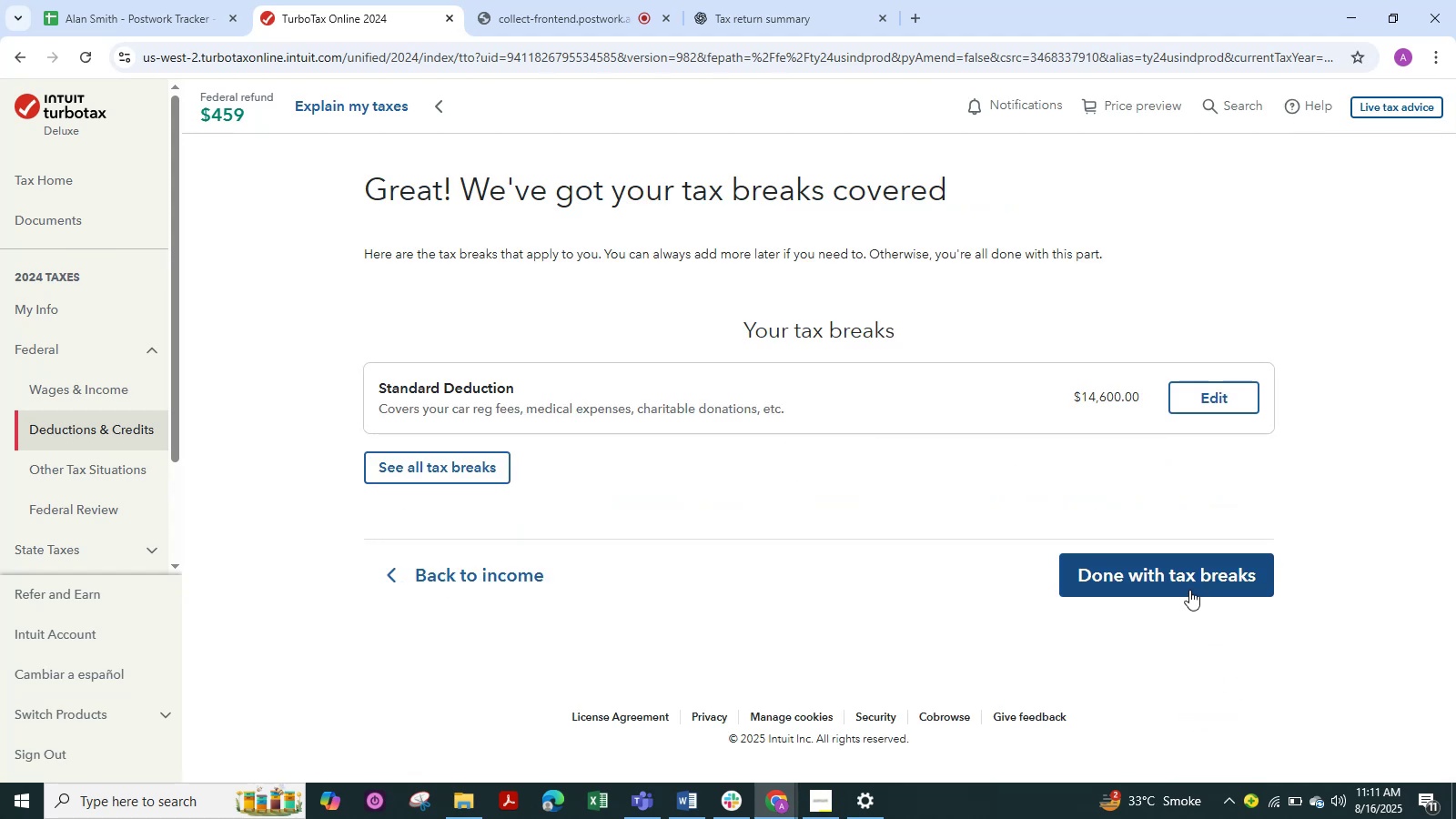 
left_click([1186, 576])
 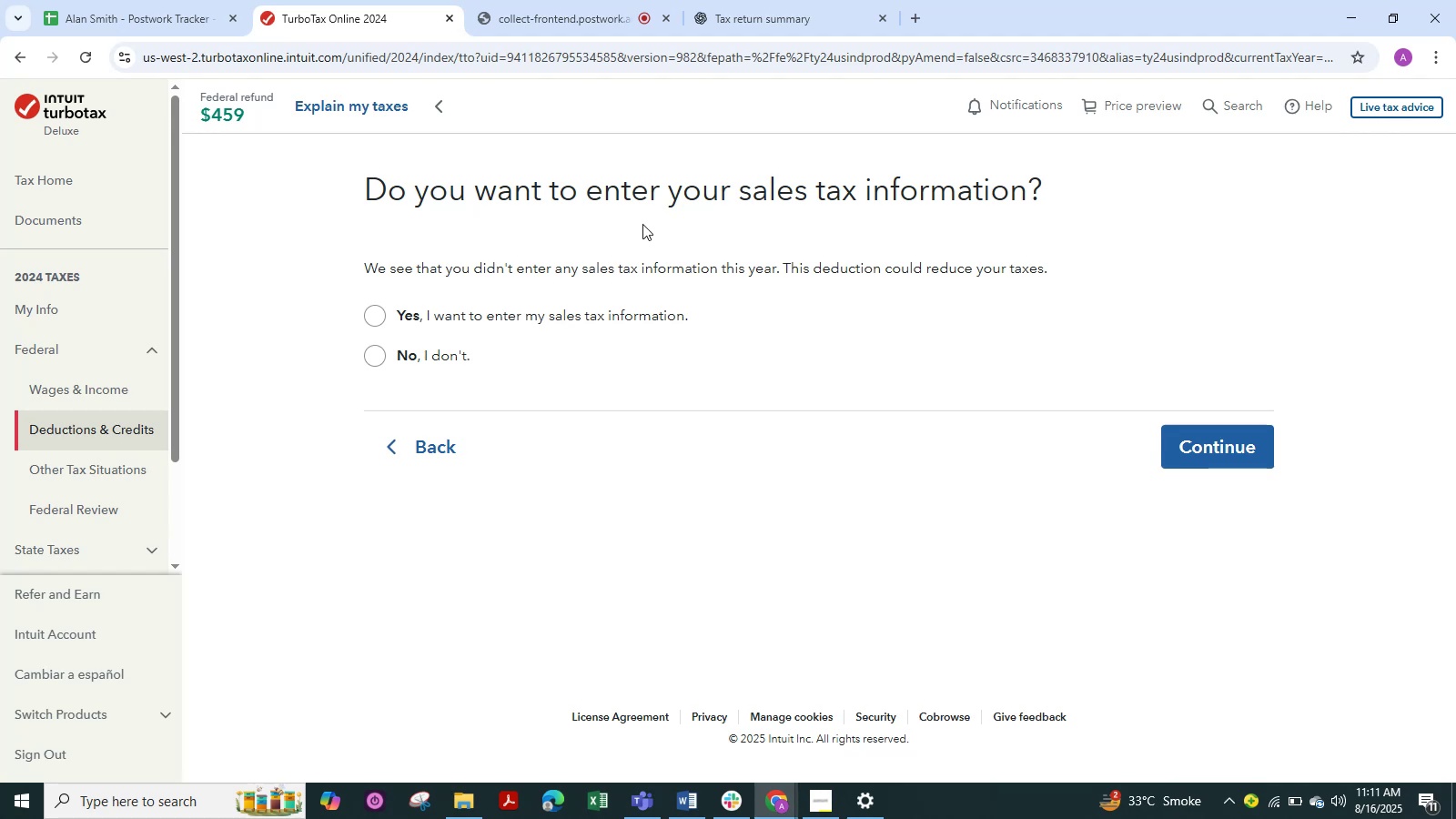 
wait(10.08)
 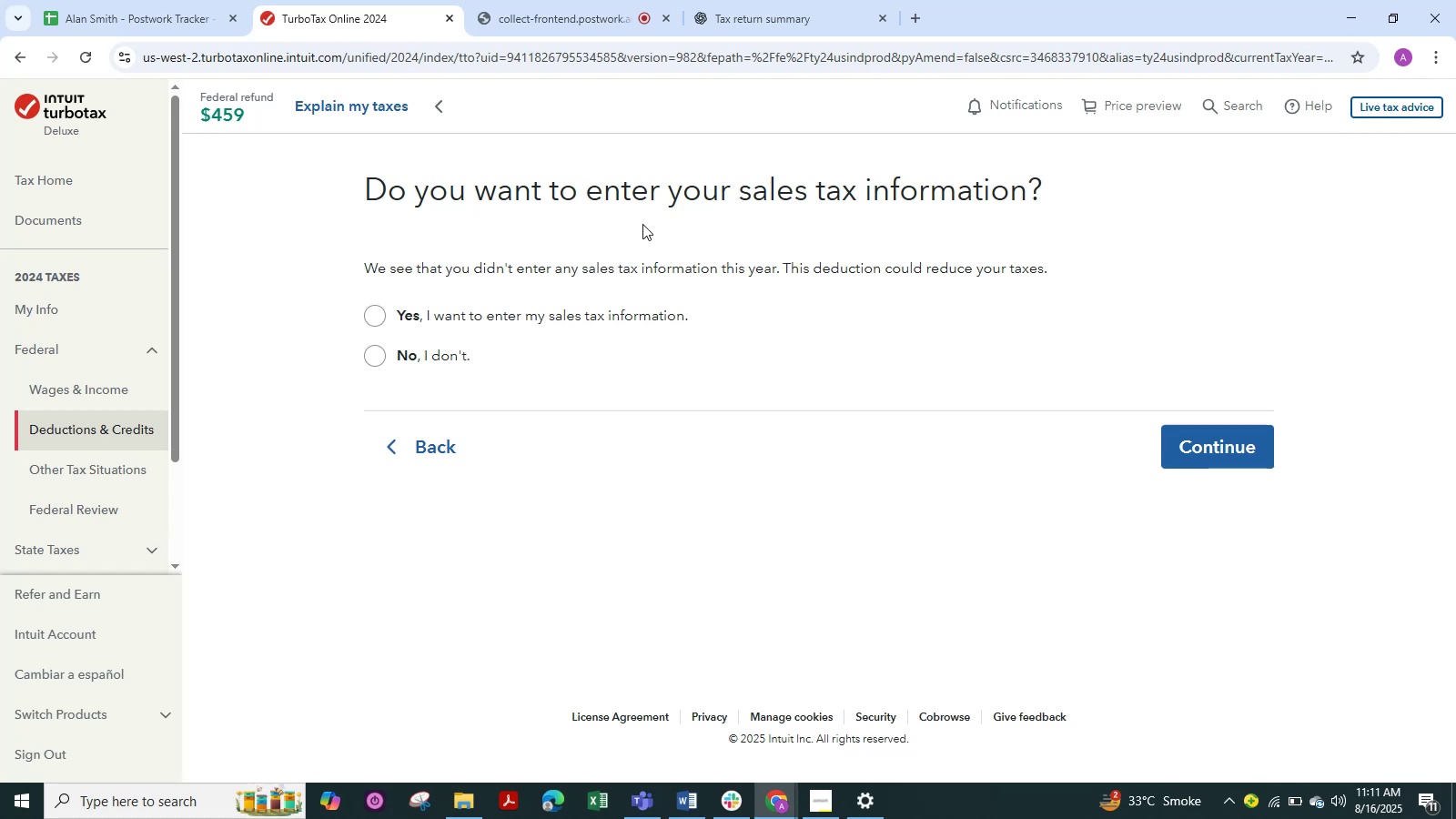 
left_click([382, 316])
 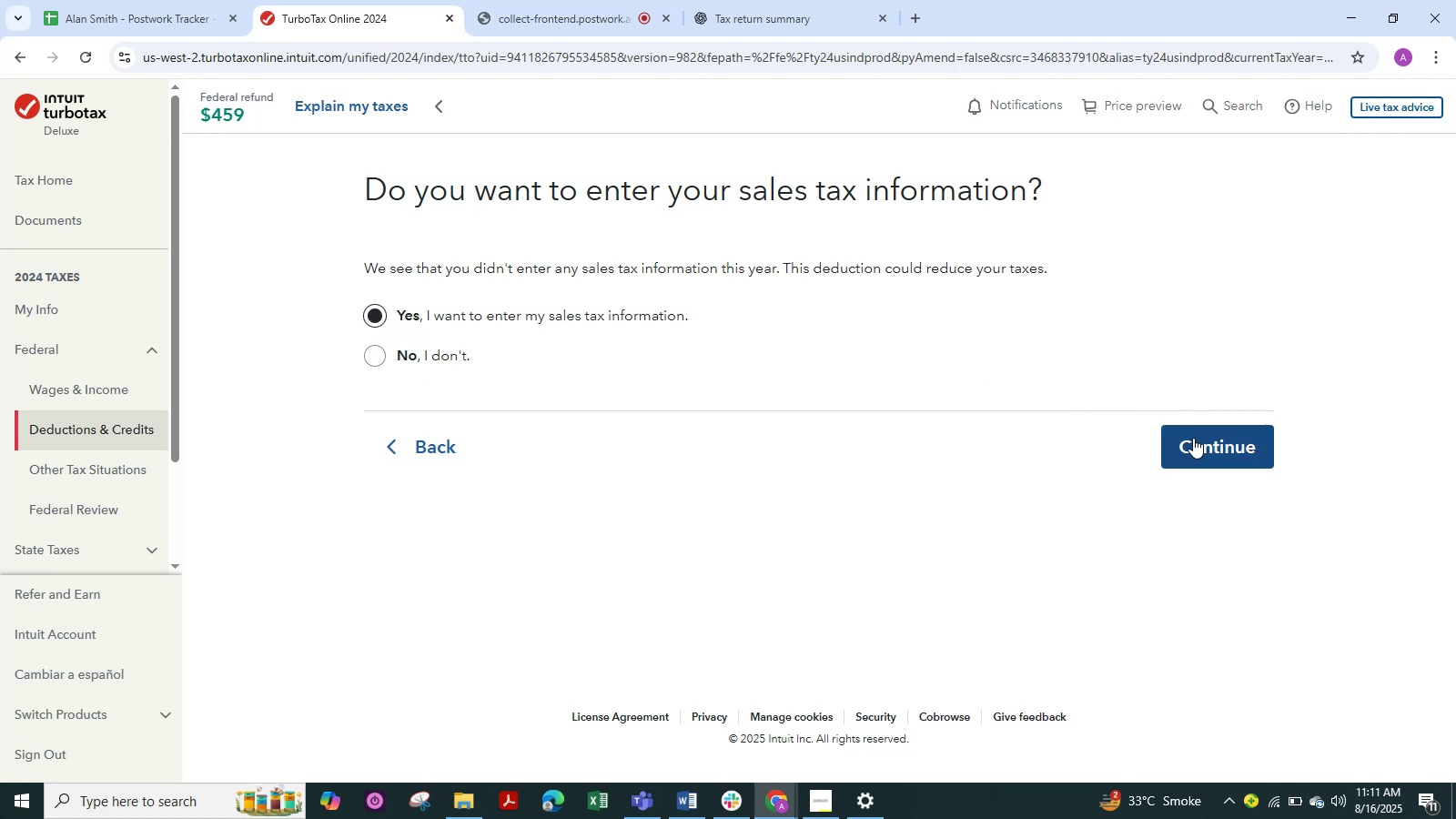 
left_click([1193, 438])
 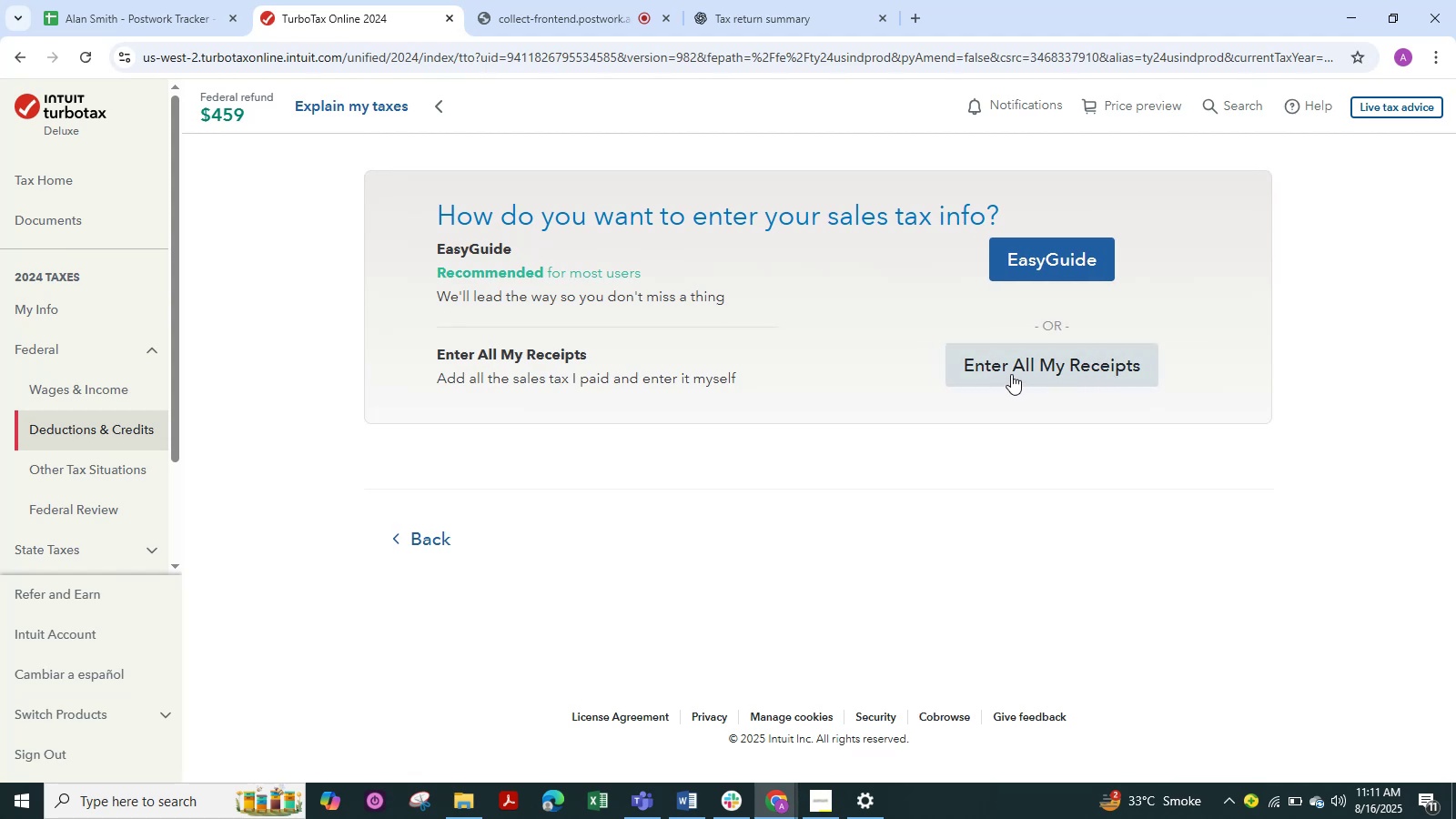 
wait(6.85)
 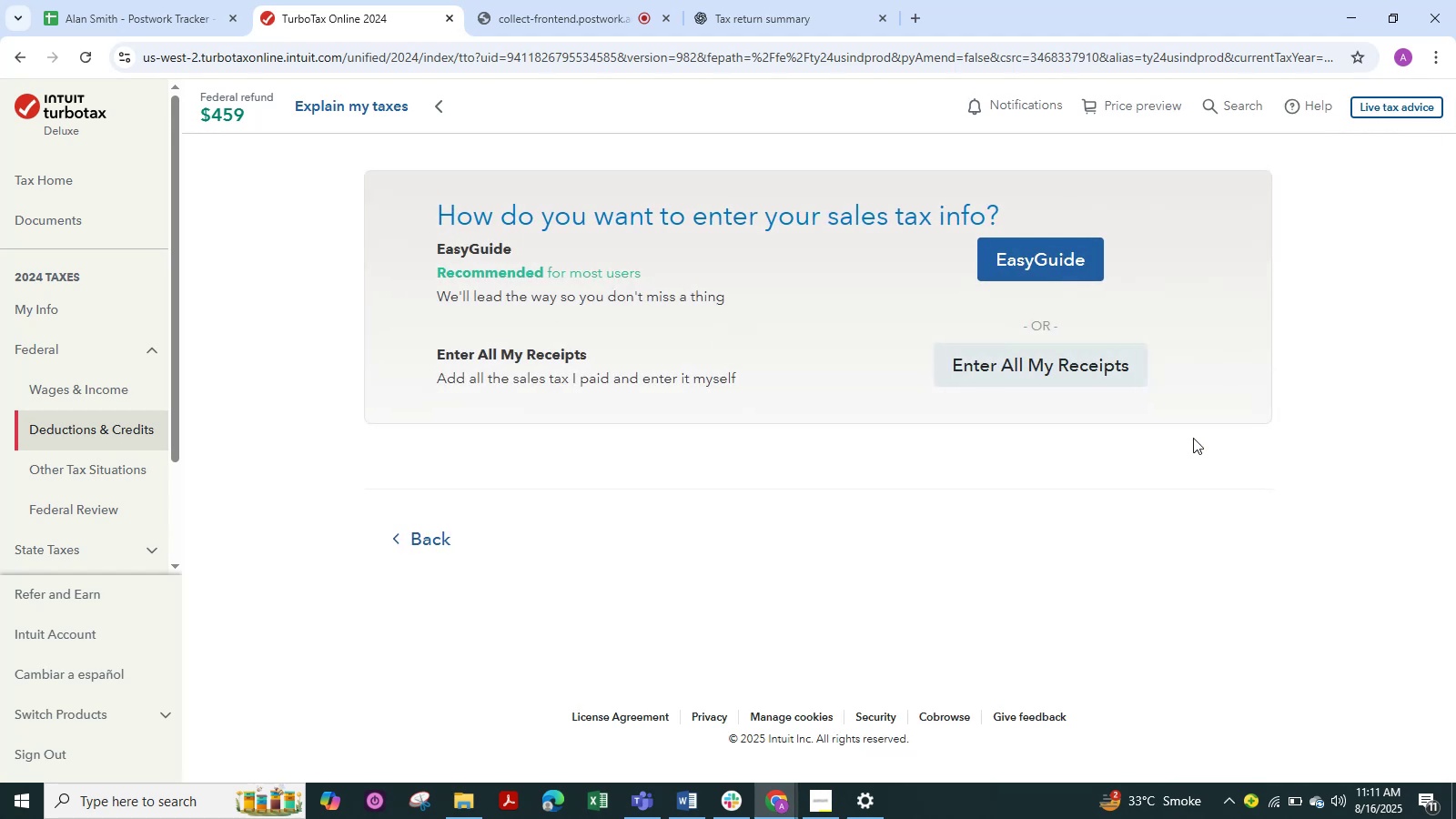 
left_click([1011, 374])
 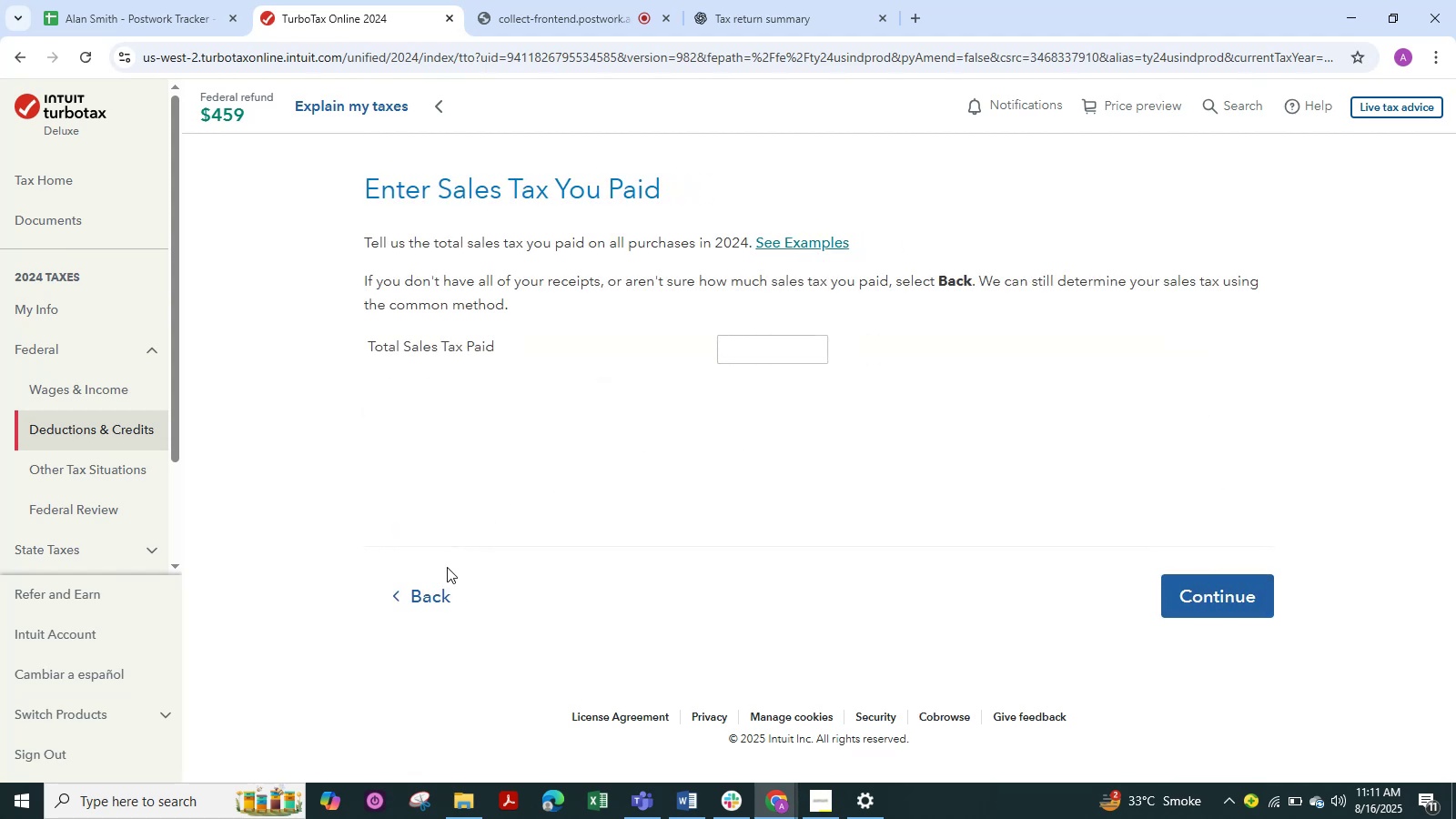 
left_click([429, 592])
 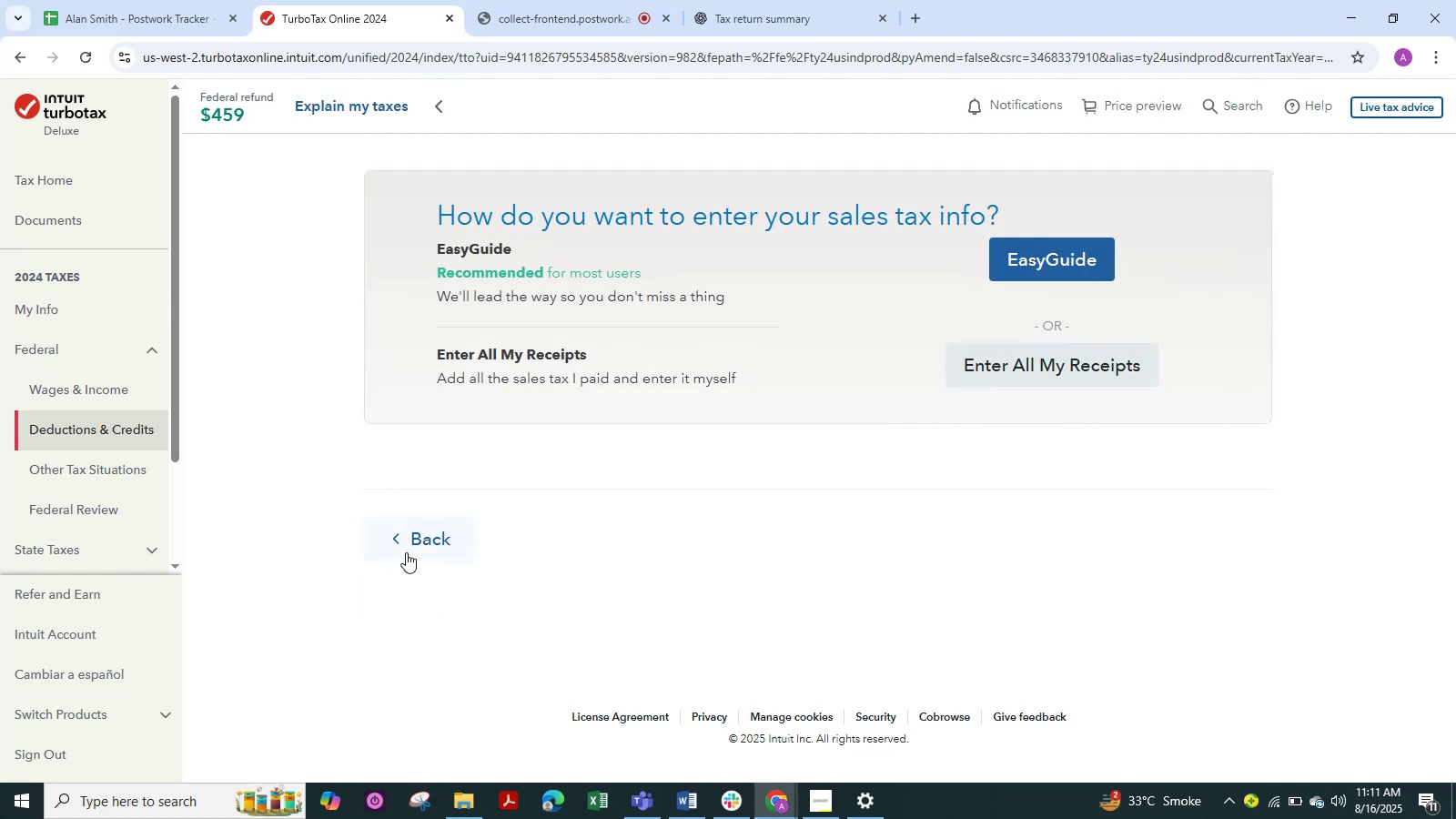 
left_click([410, 547])
 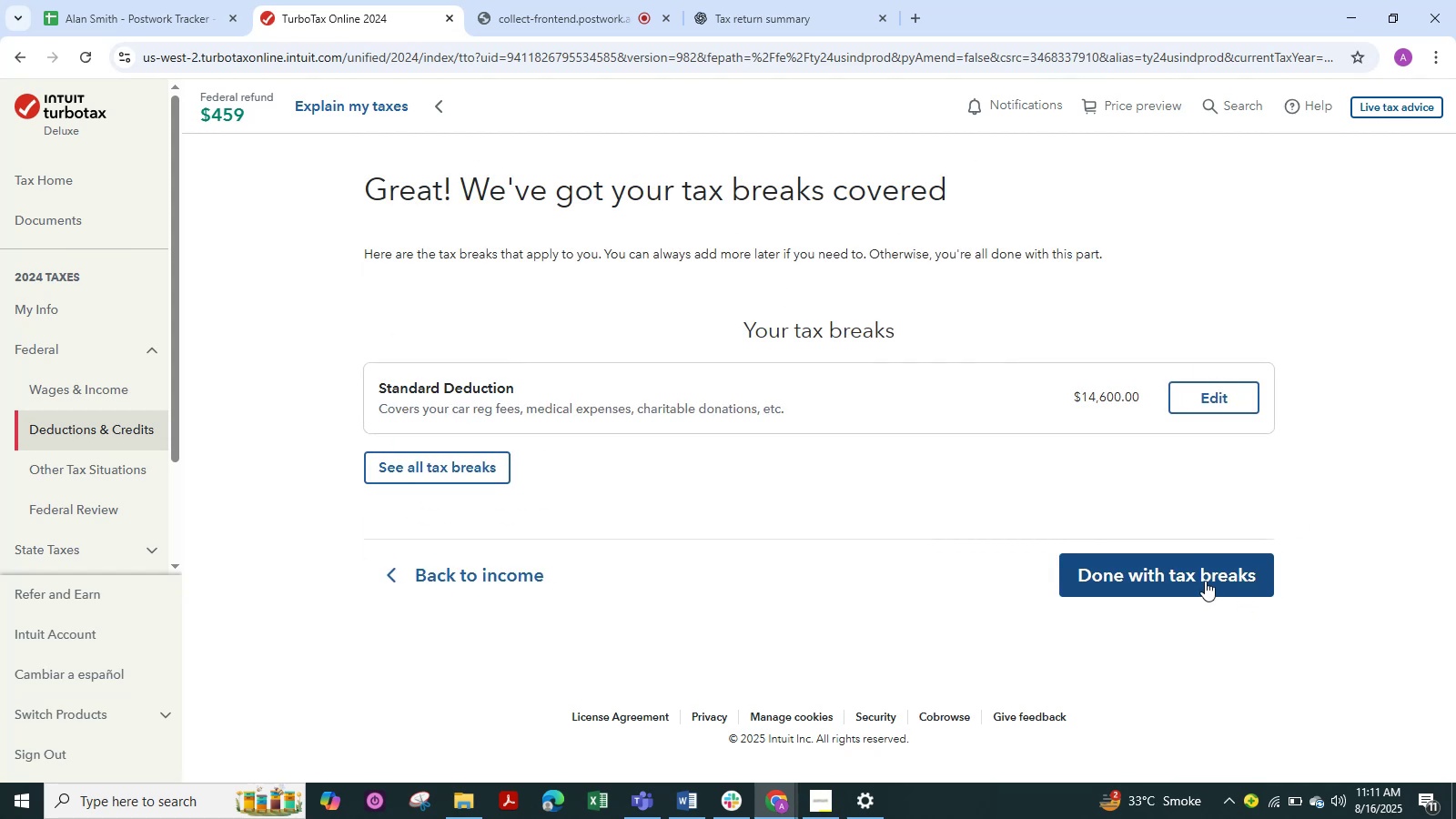 
left_click([1202, 576])
 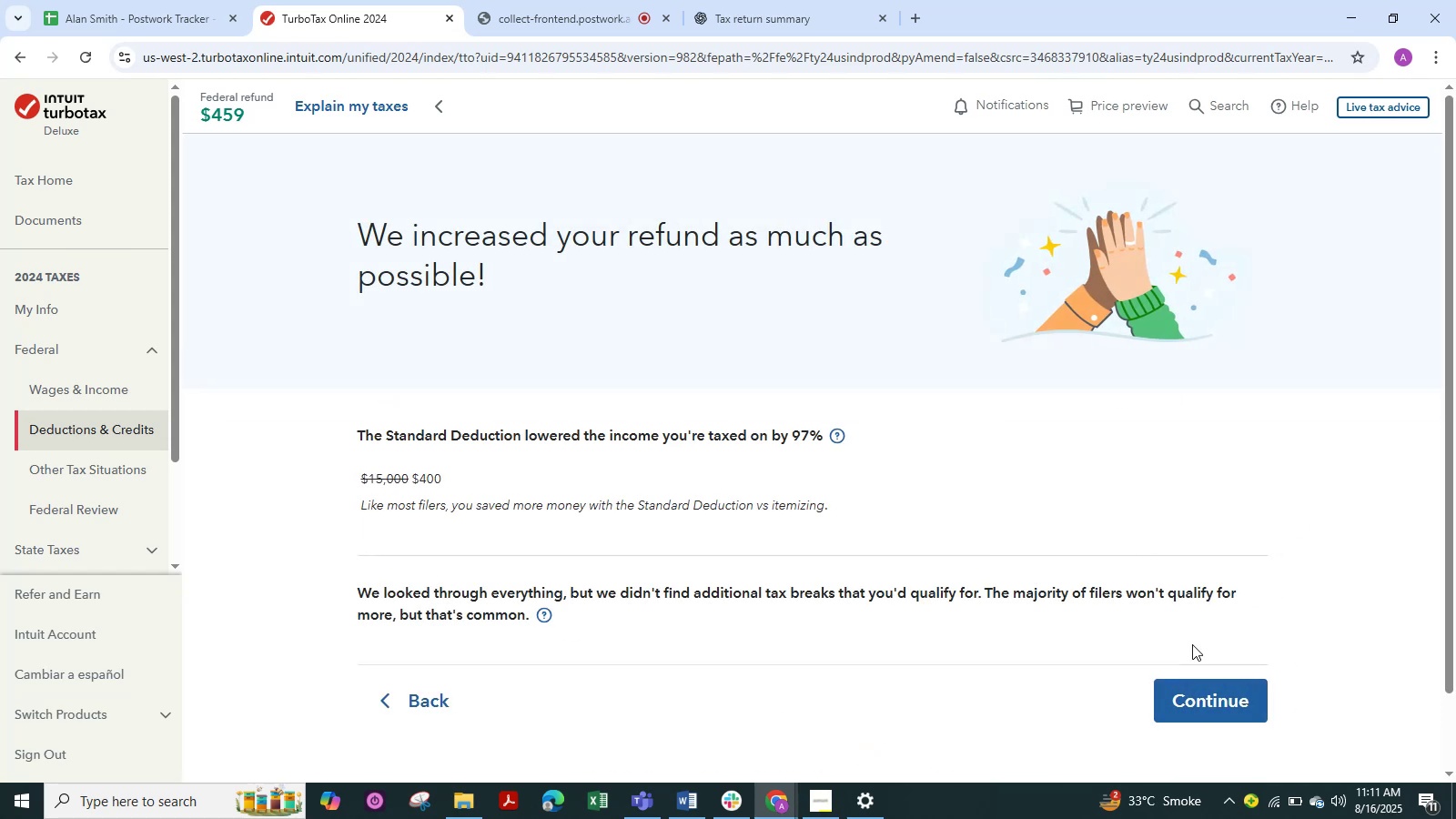 
left_click([1197, 731])
 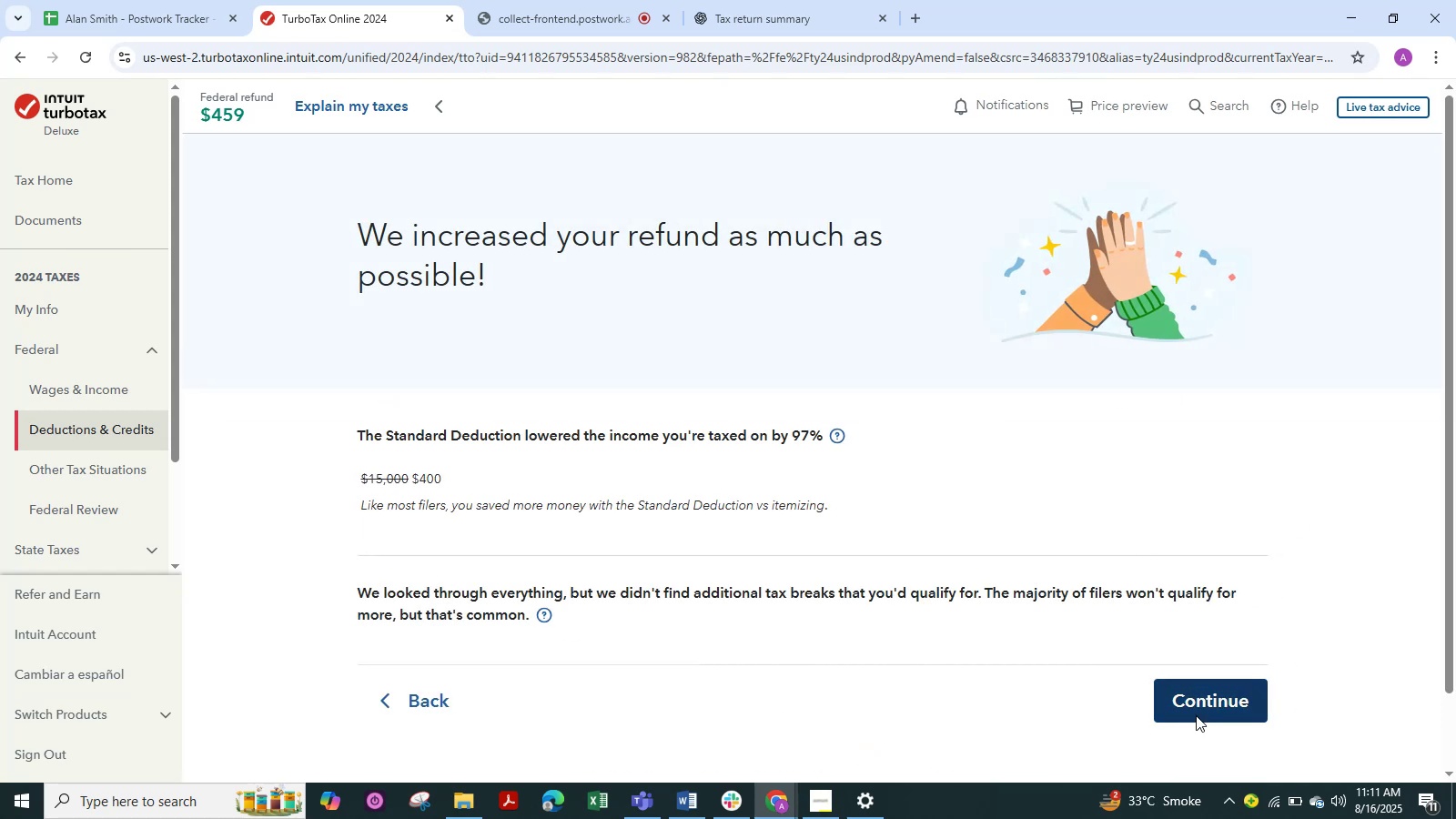 
left_click([1196, 715])
 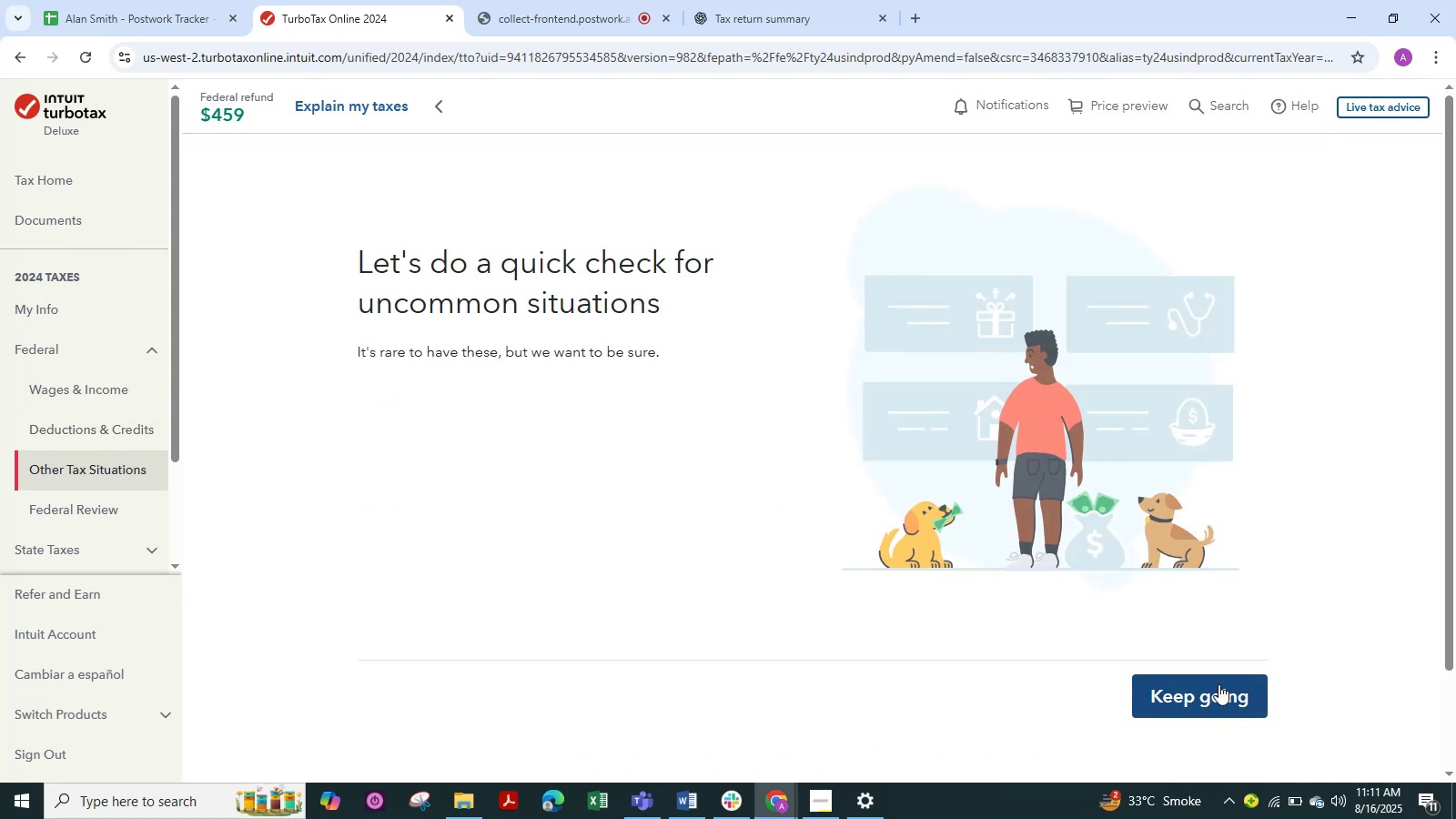 
left_click([1219, 683])
 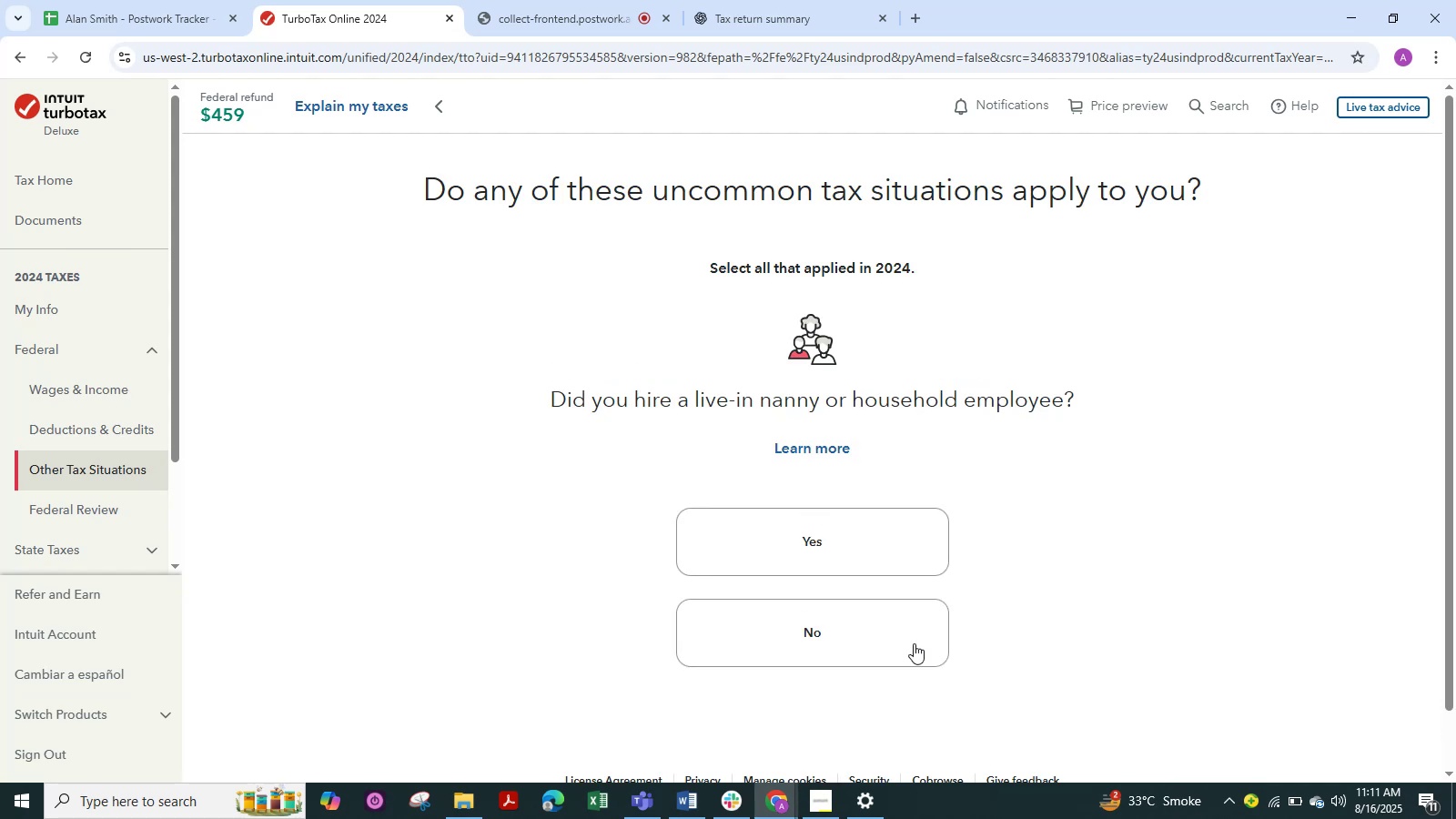 
left_click([851, 636])
 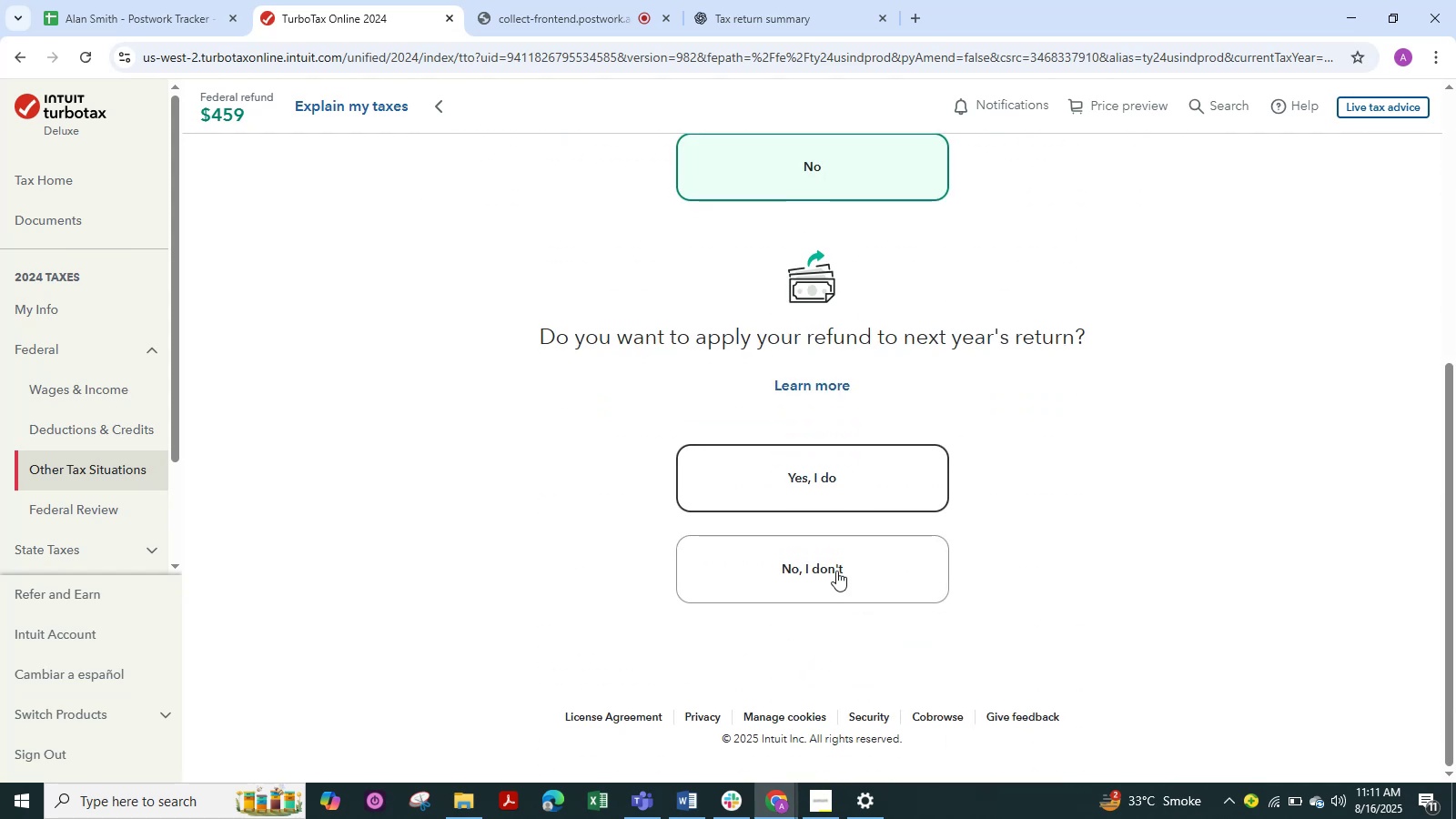 
left_click([834, 585])
 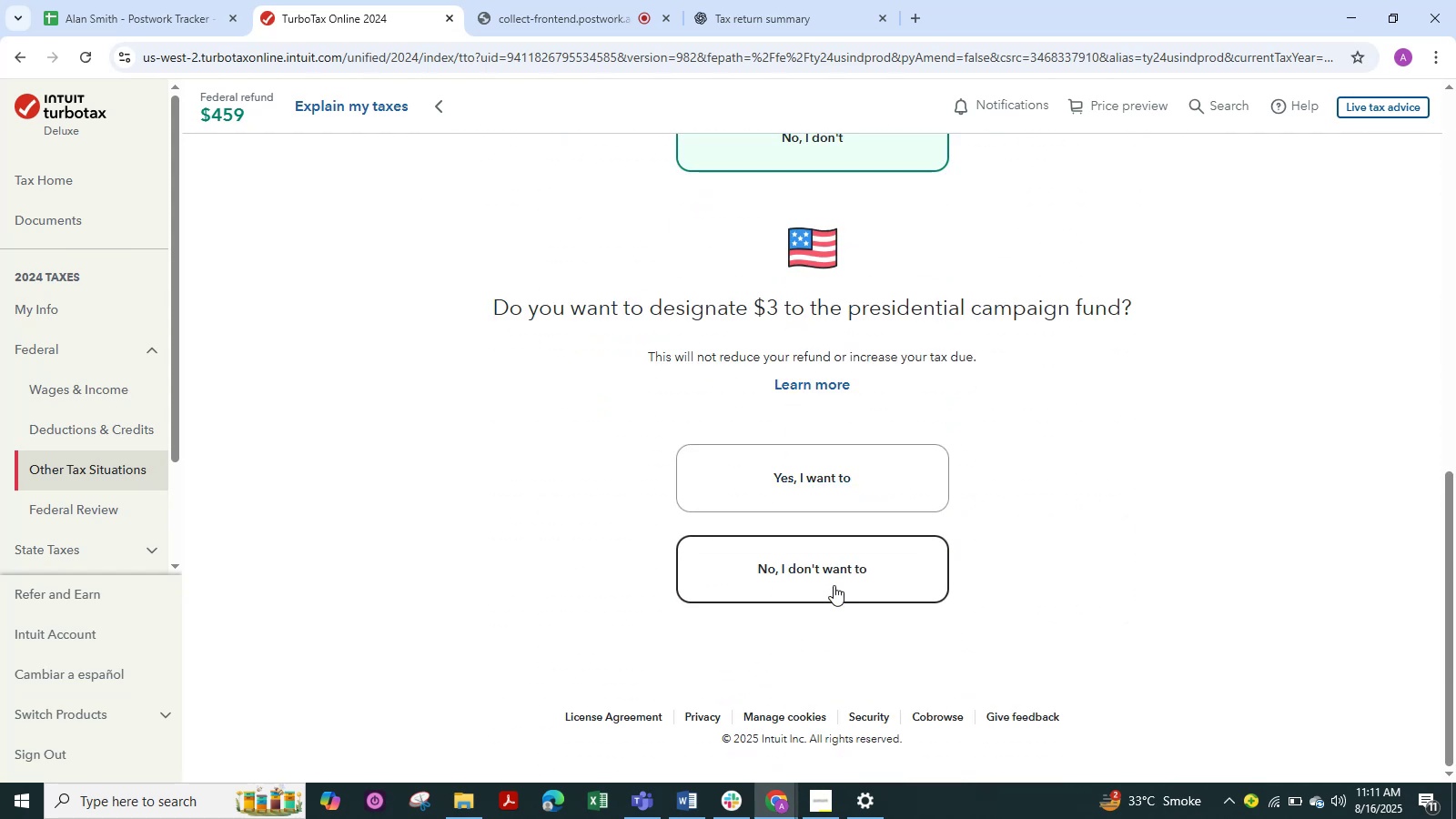 
left_click([834, 585])
 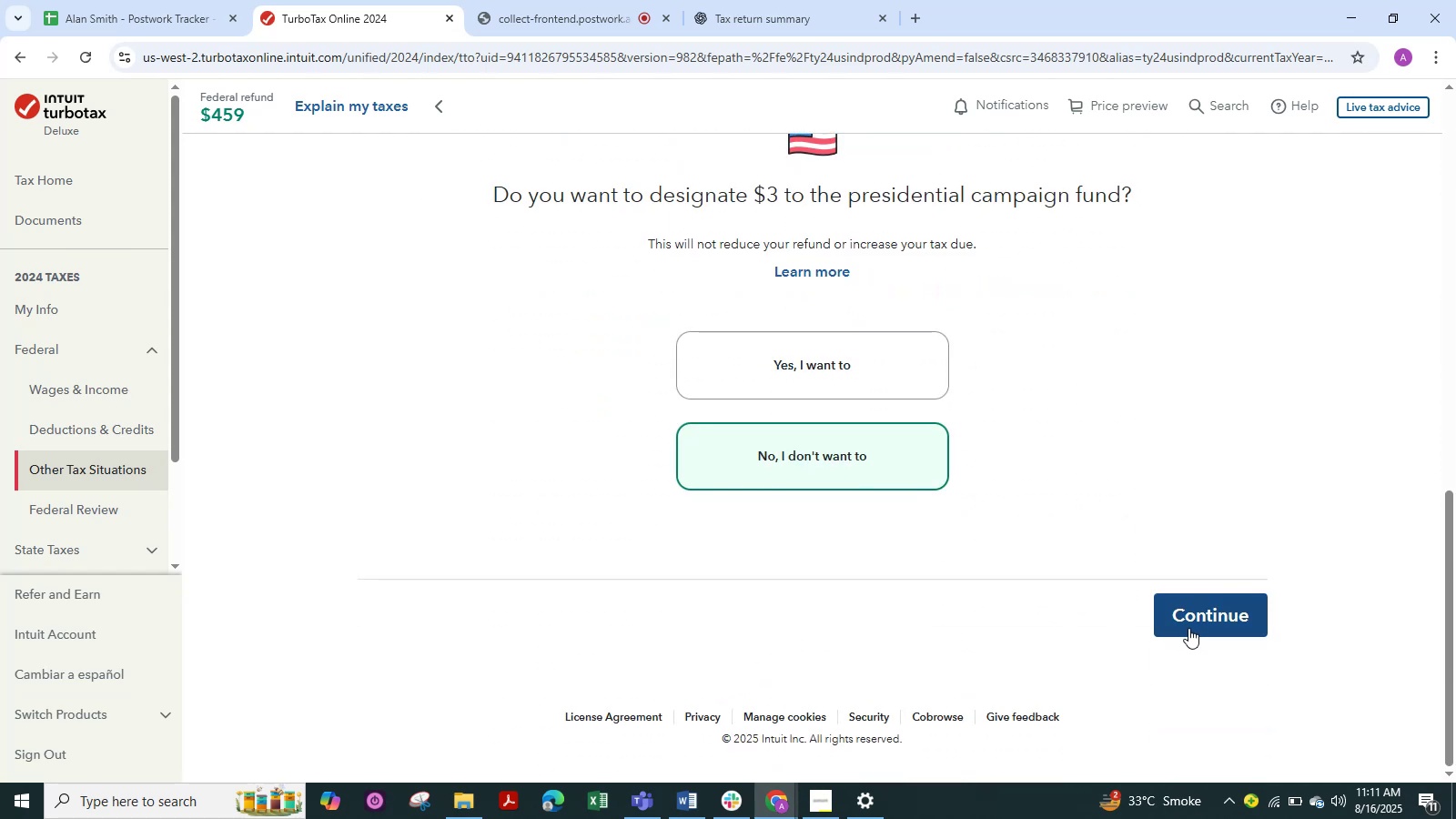 
left_click([1188, 628])
 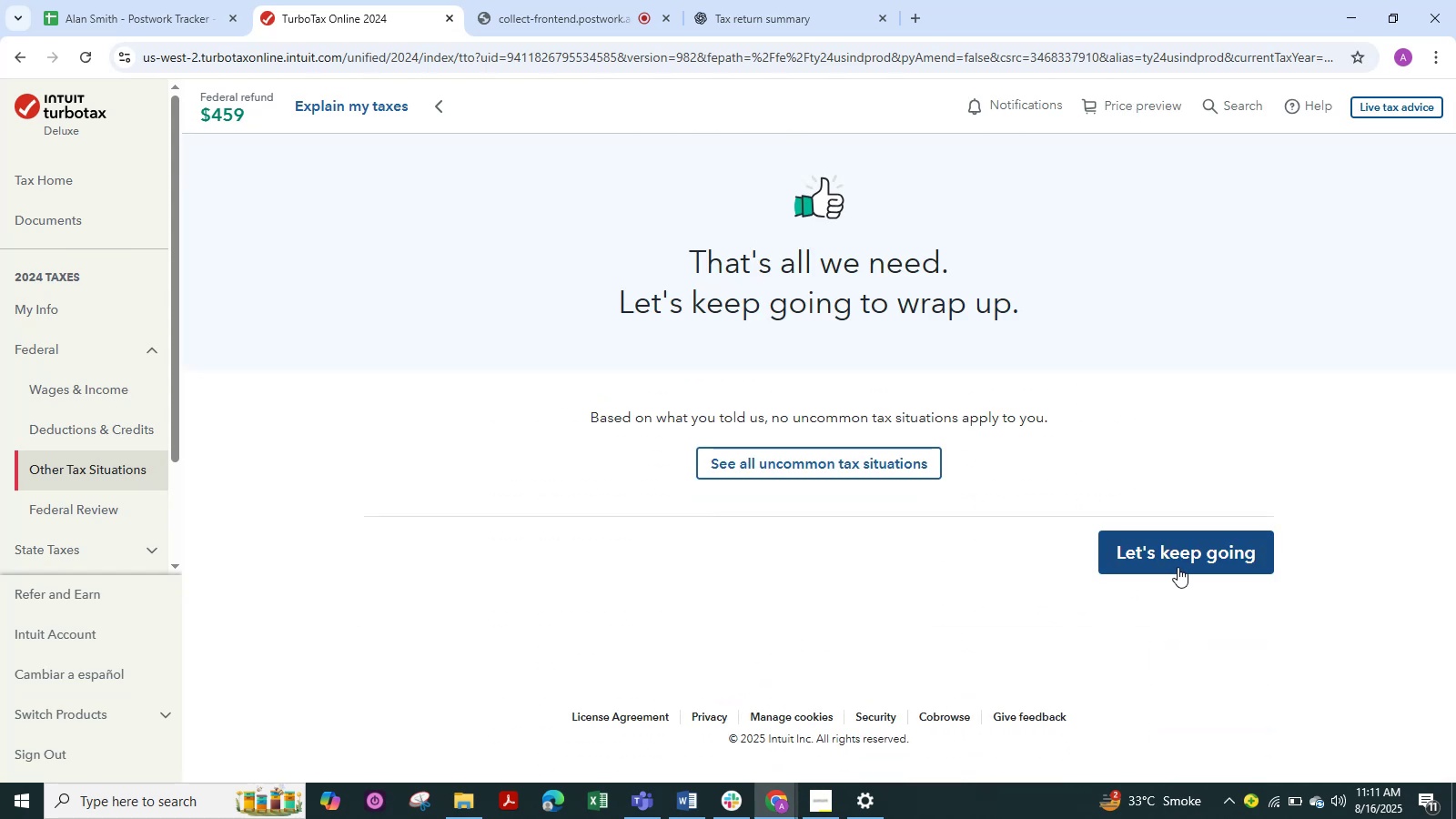 
left_click([1186, 553])
 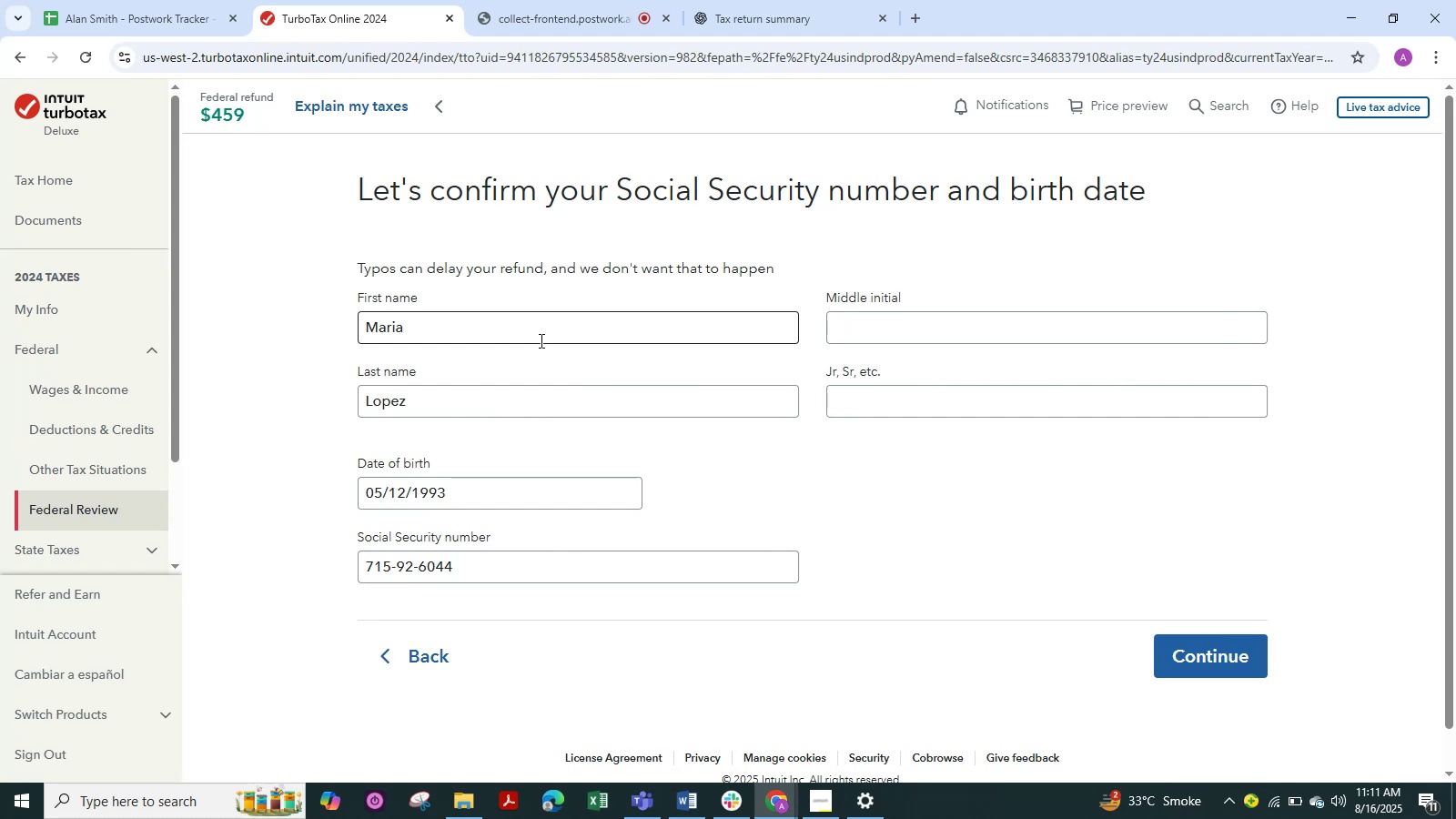 
wait(16.33)
 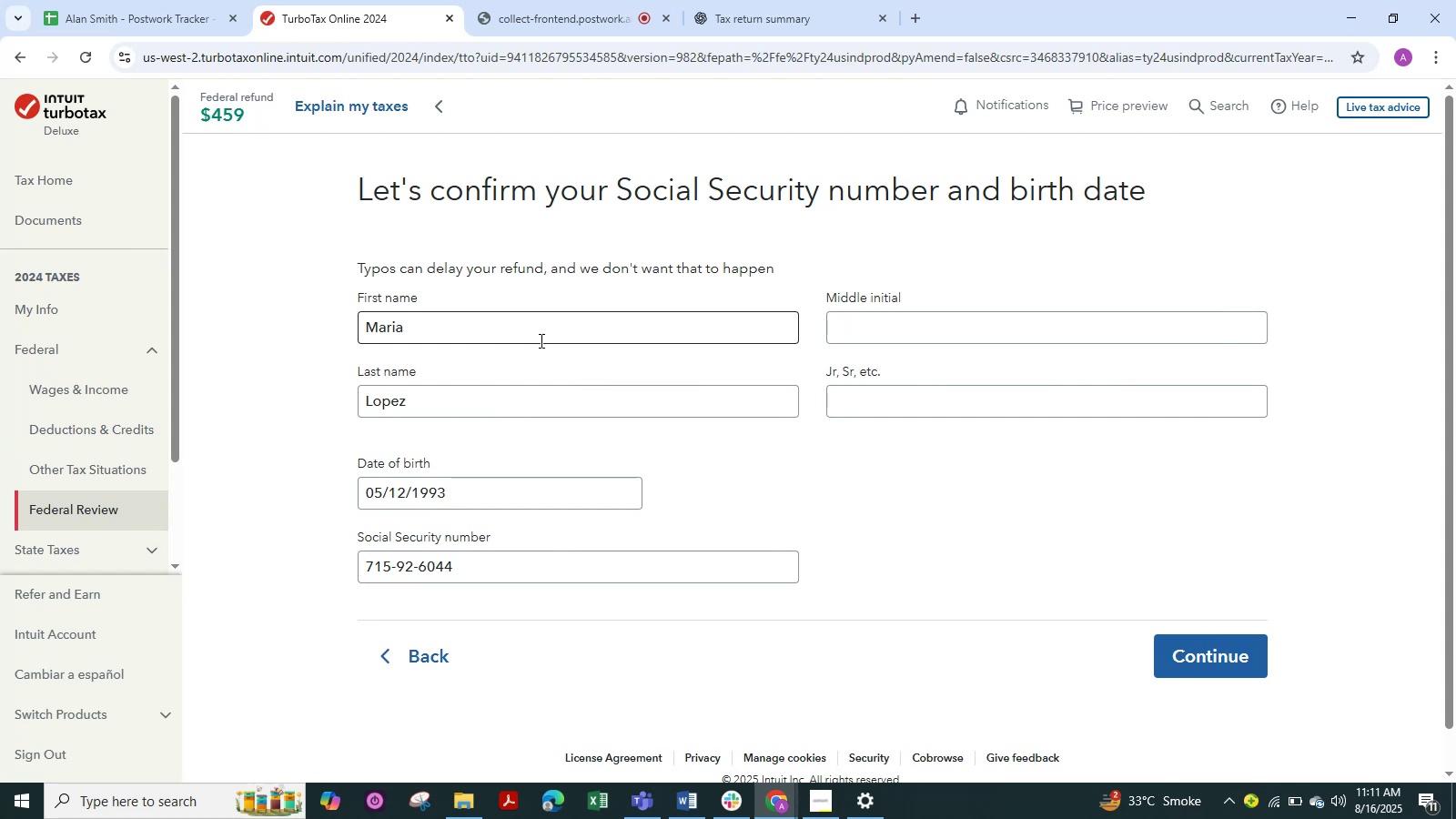 
scroll: coordinate [541, 442], scroll_direction: none, amount: 0.0
 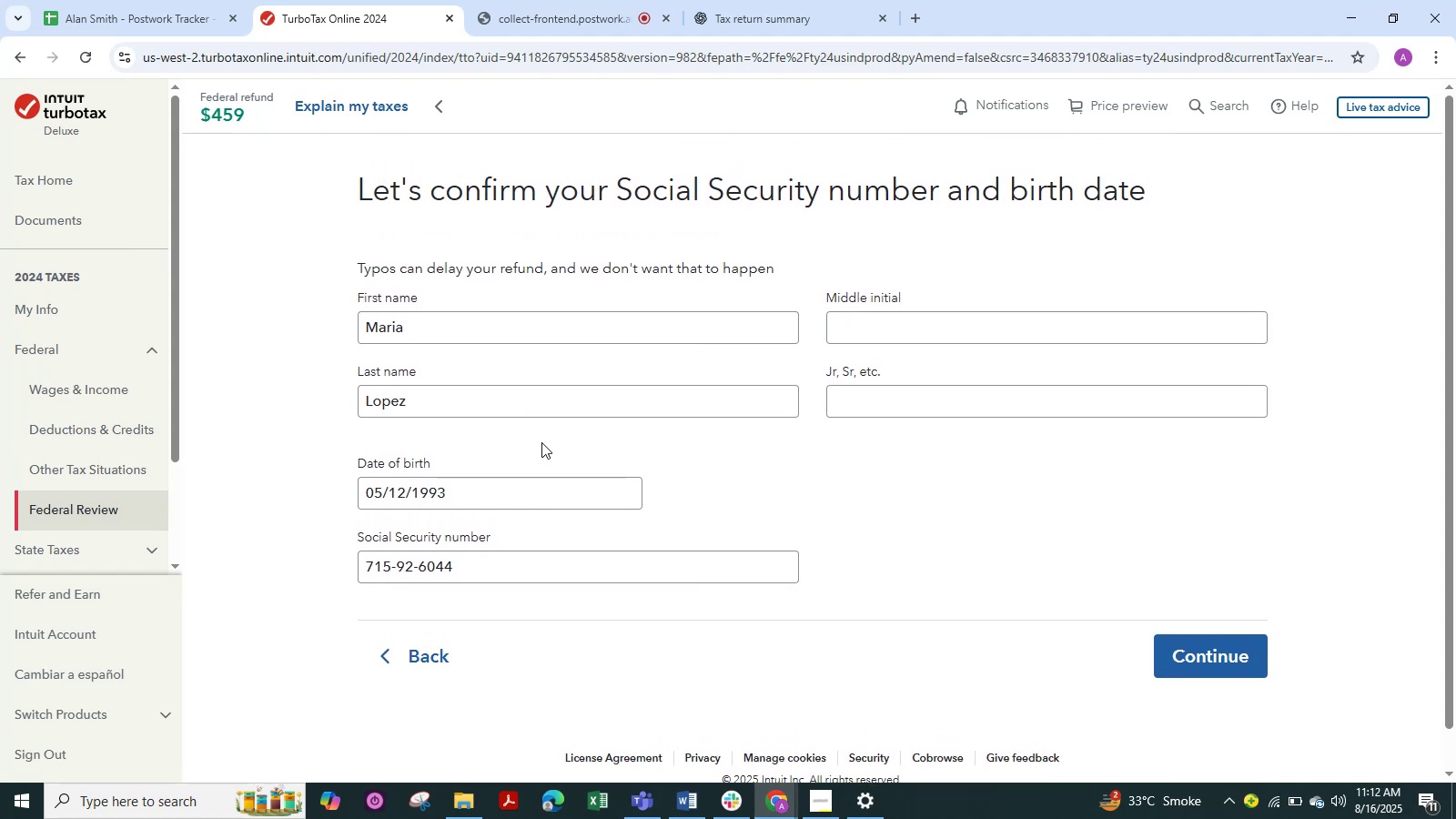 
scroll: coordinate [541, 442], scroll_direction: down, amount: 1.0
 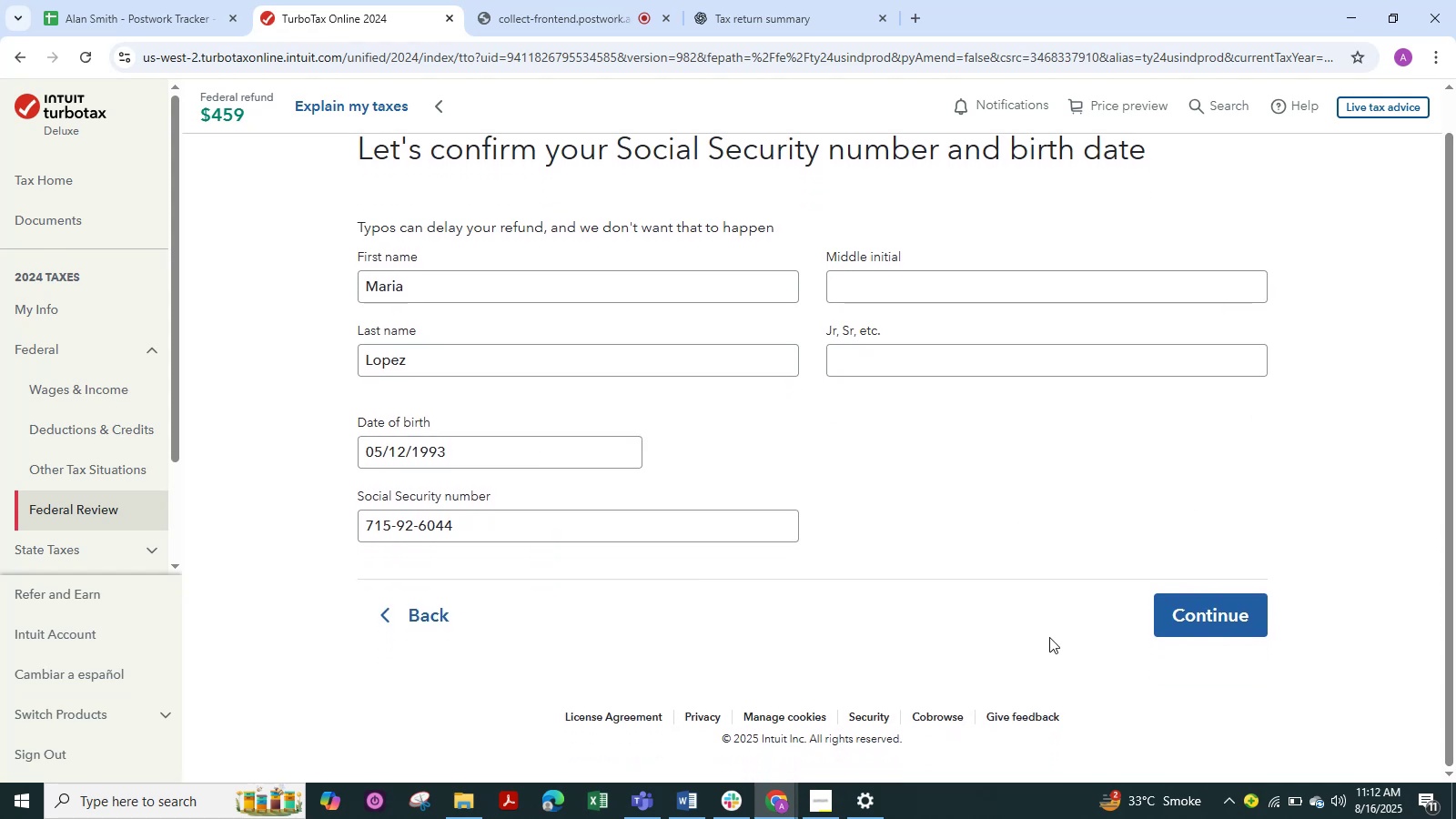 
left_click([1191, 595])
 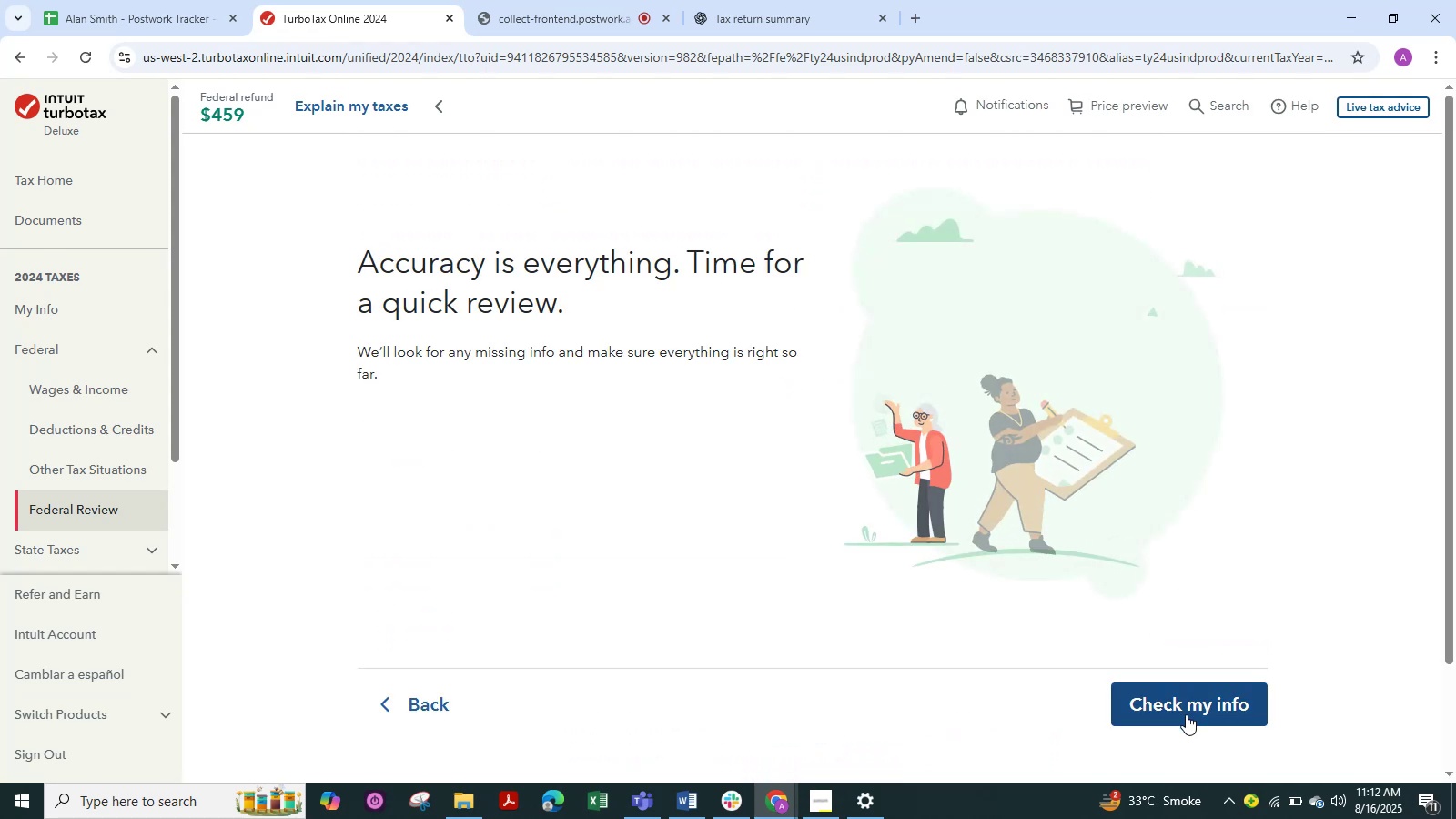 
left_click([1186, 714])
 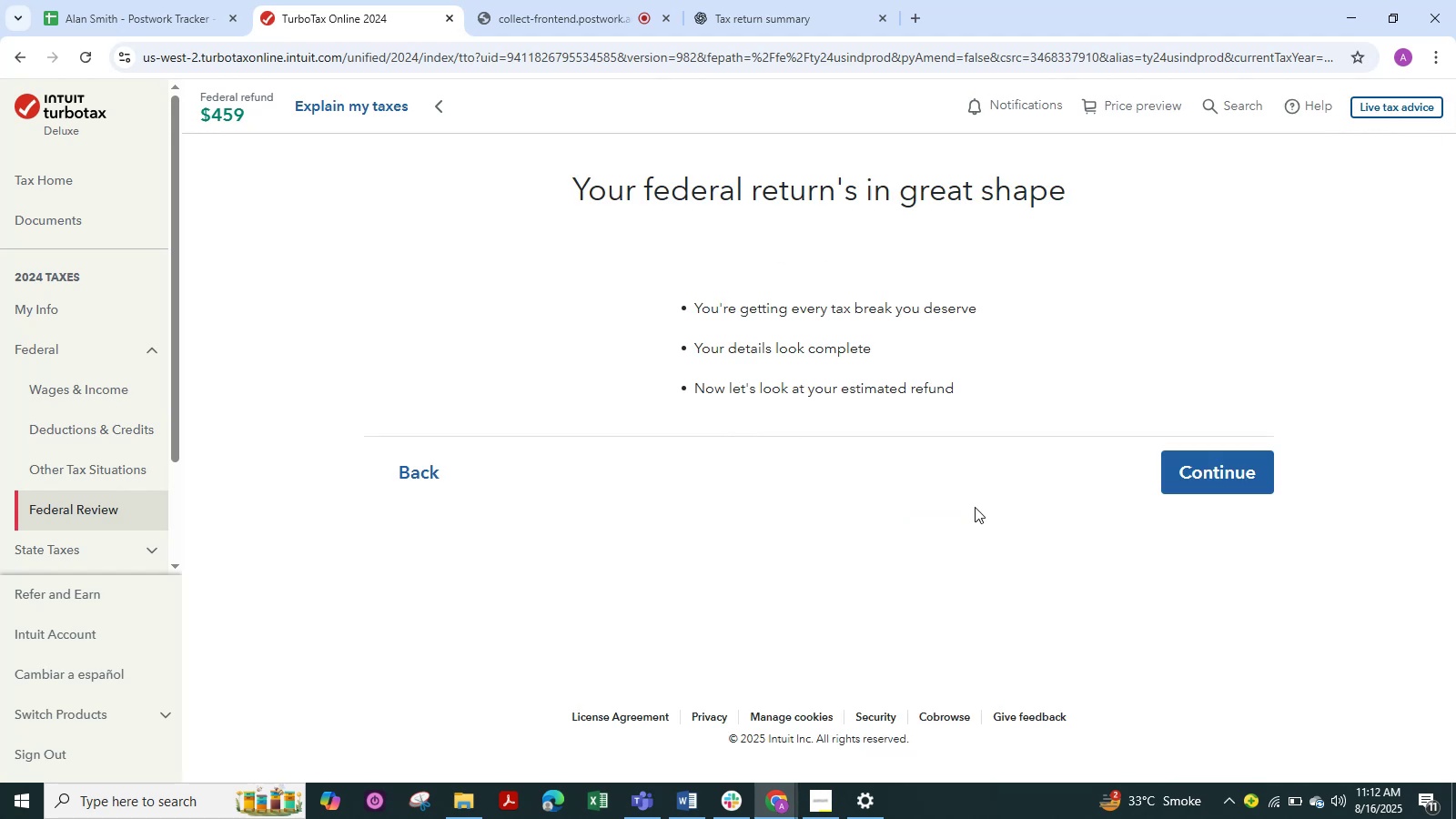 
wait(7.3)
 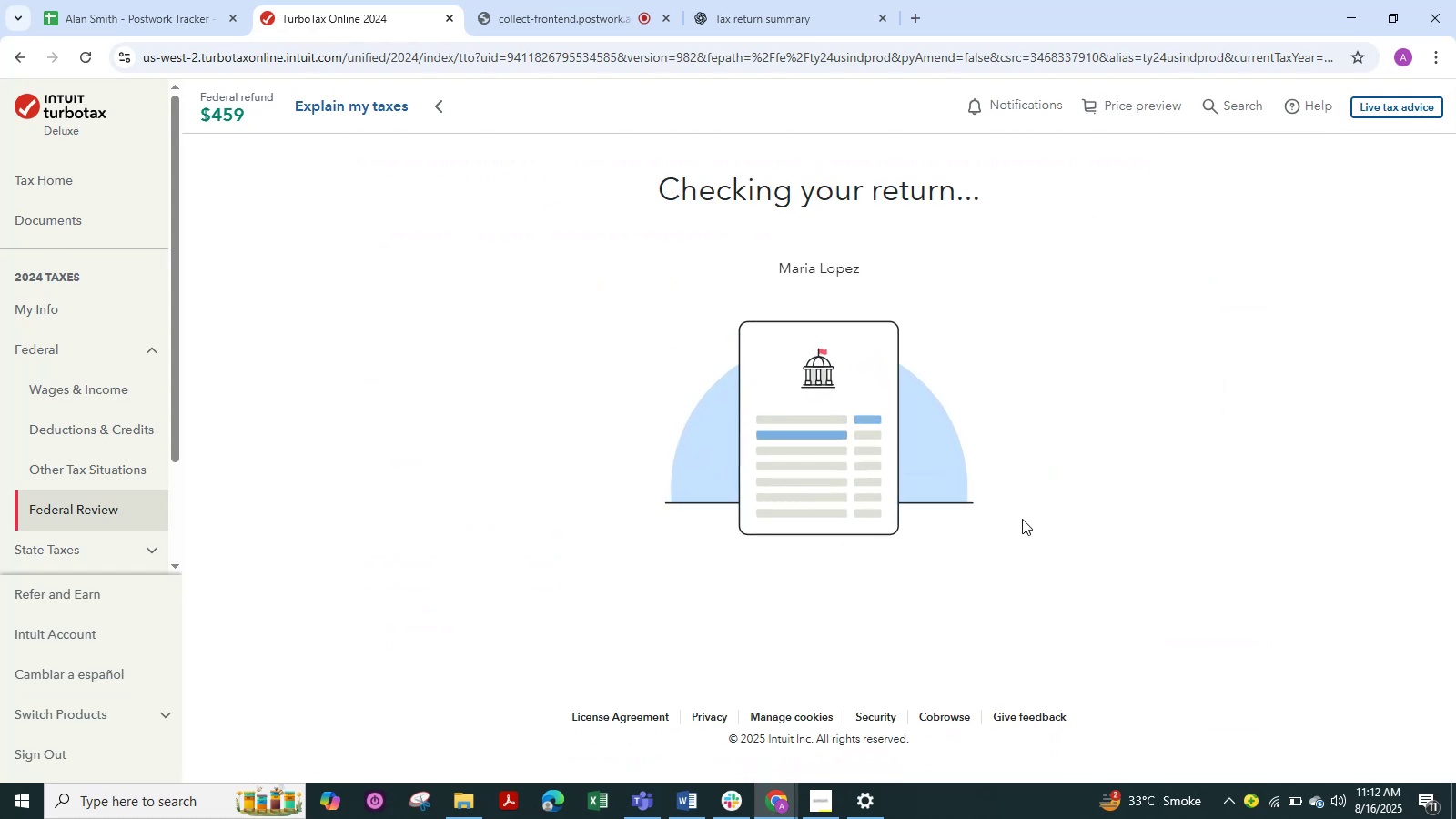 
left_click([1191, 636])
 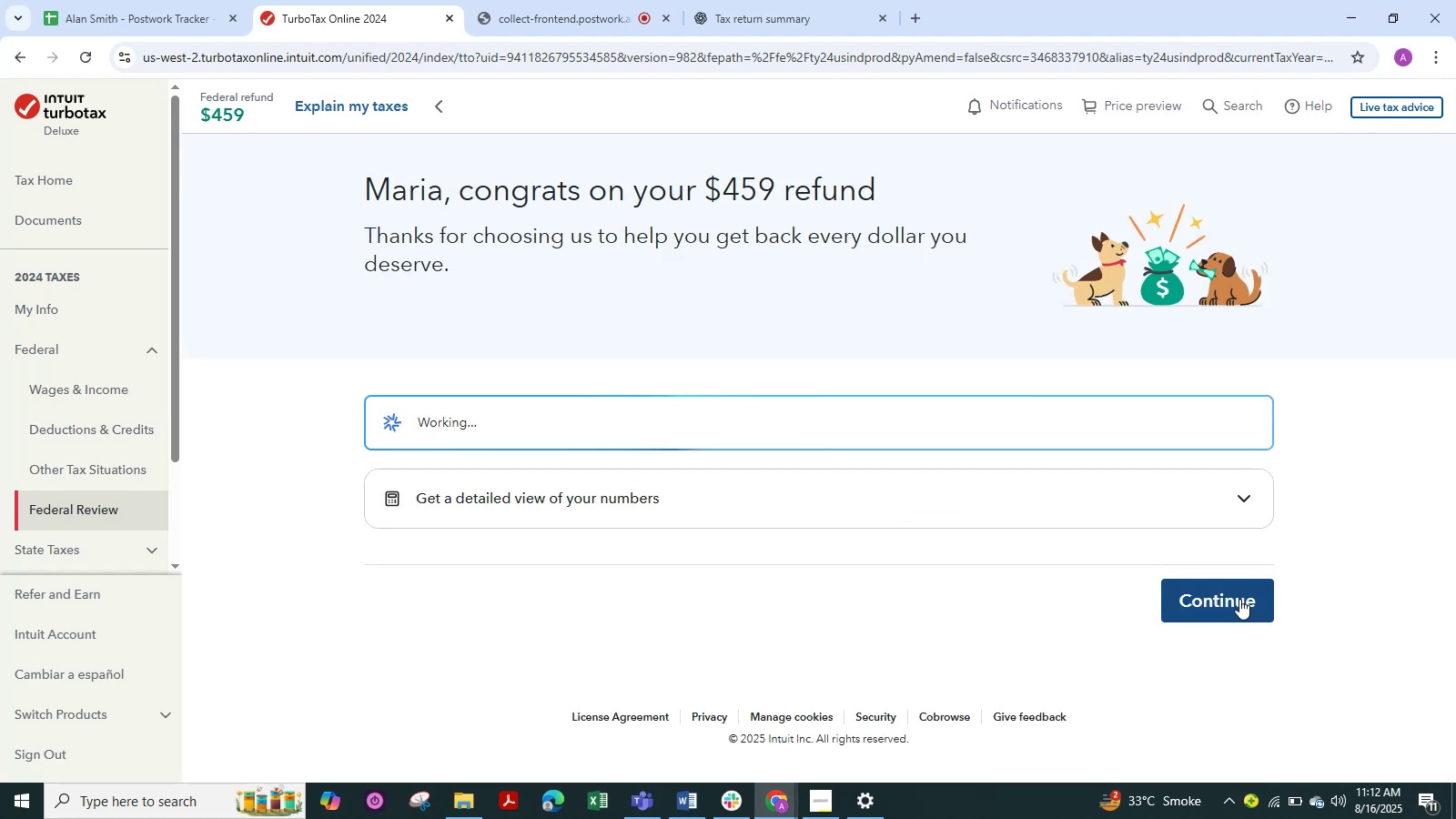 
left_click([1230, 591])
 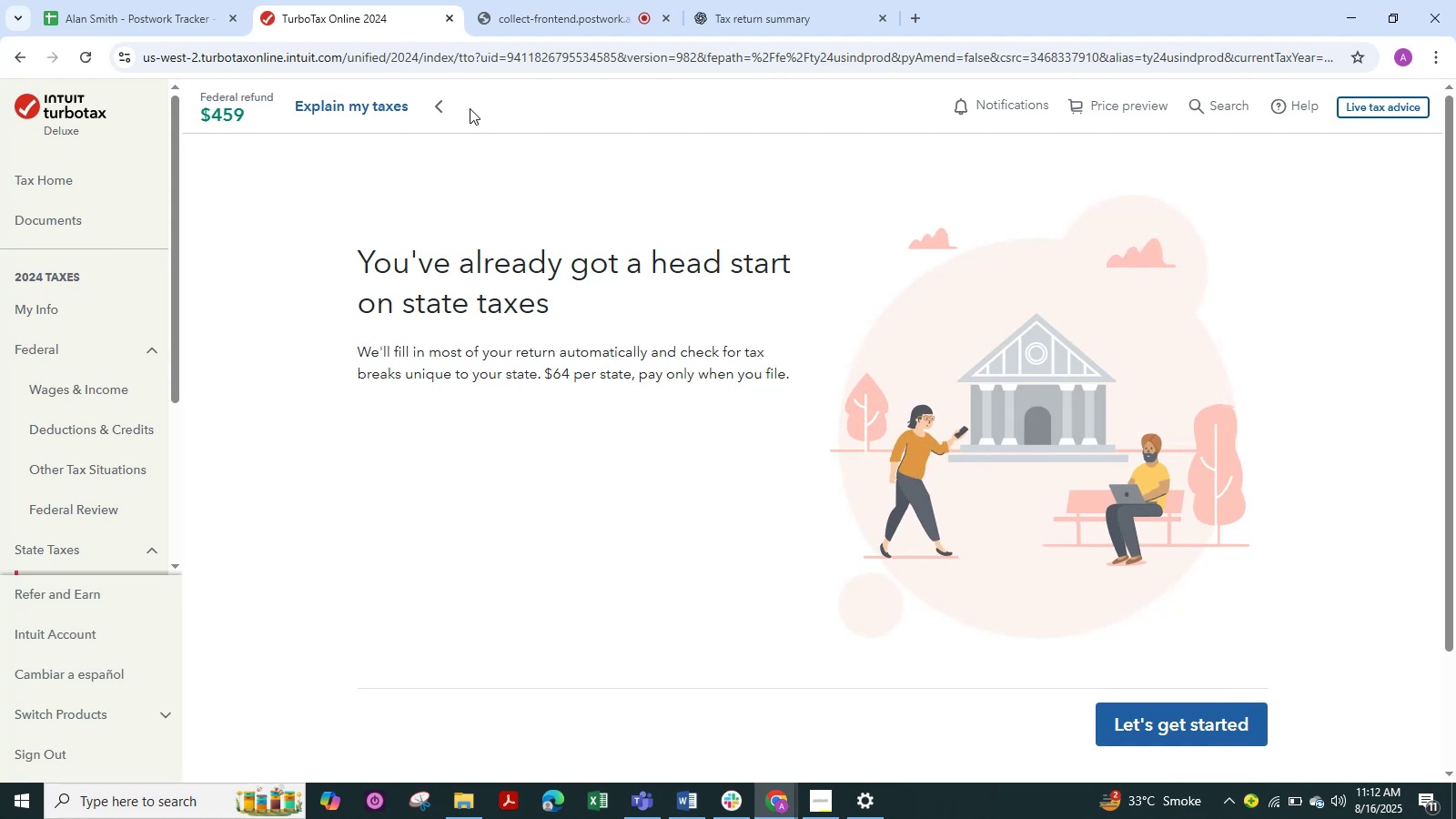 
left_click([440, 110])
 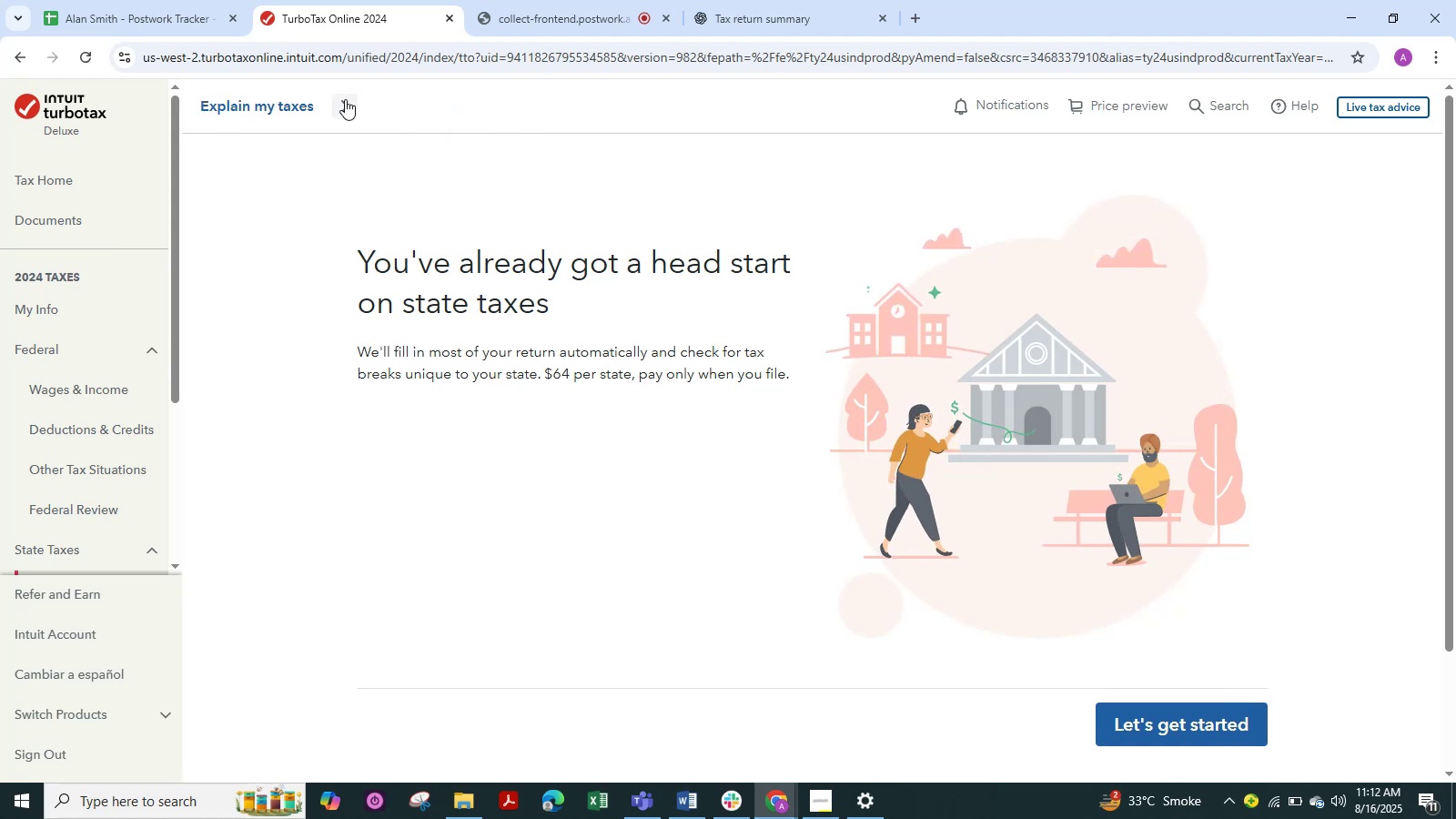 
left_click([345, 99])
 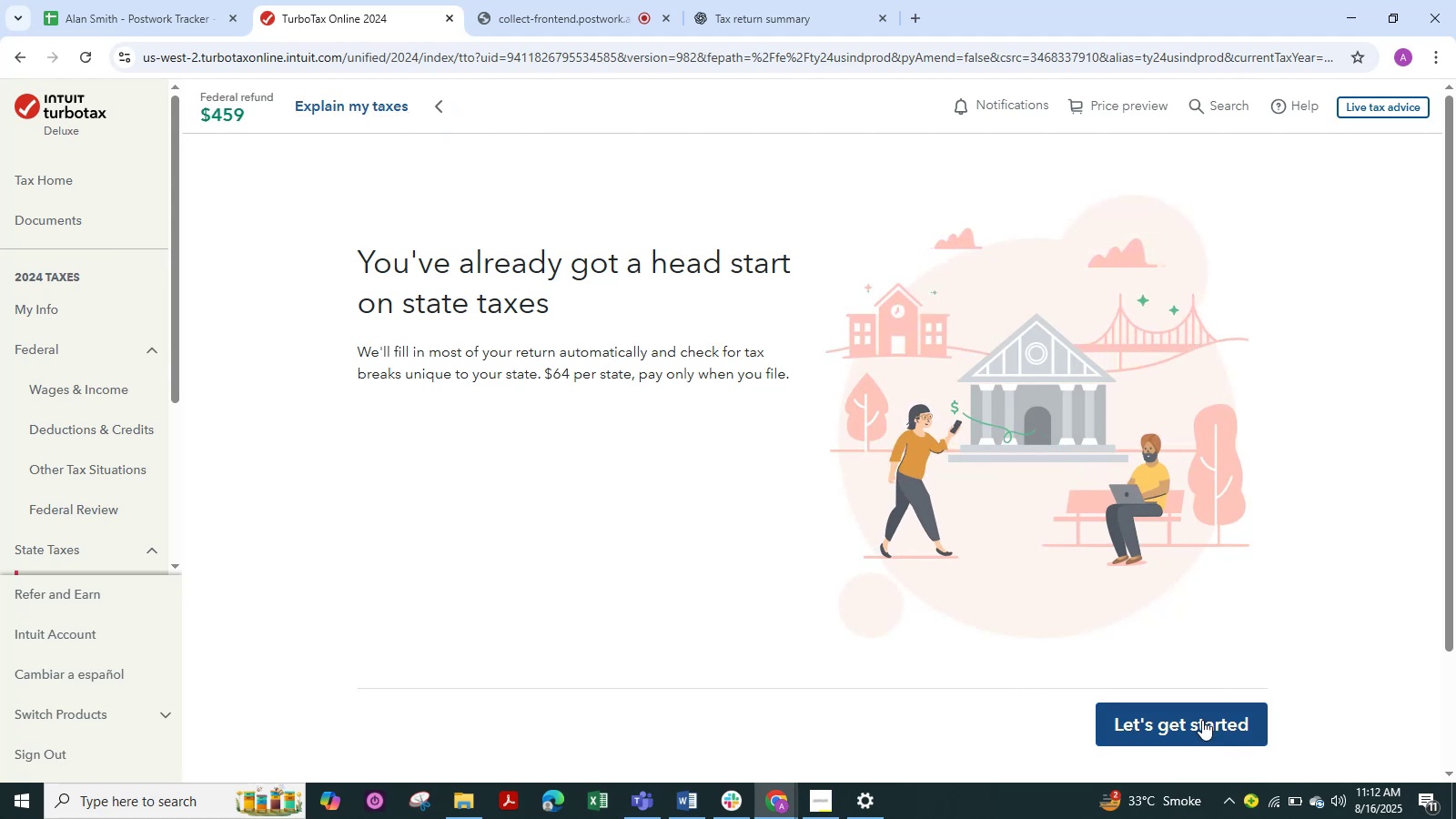 
left_click([1202, 719])
 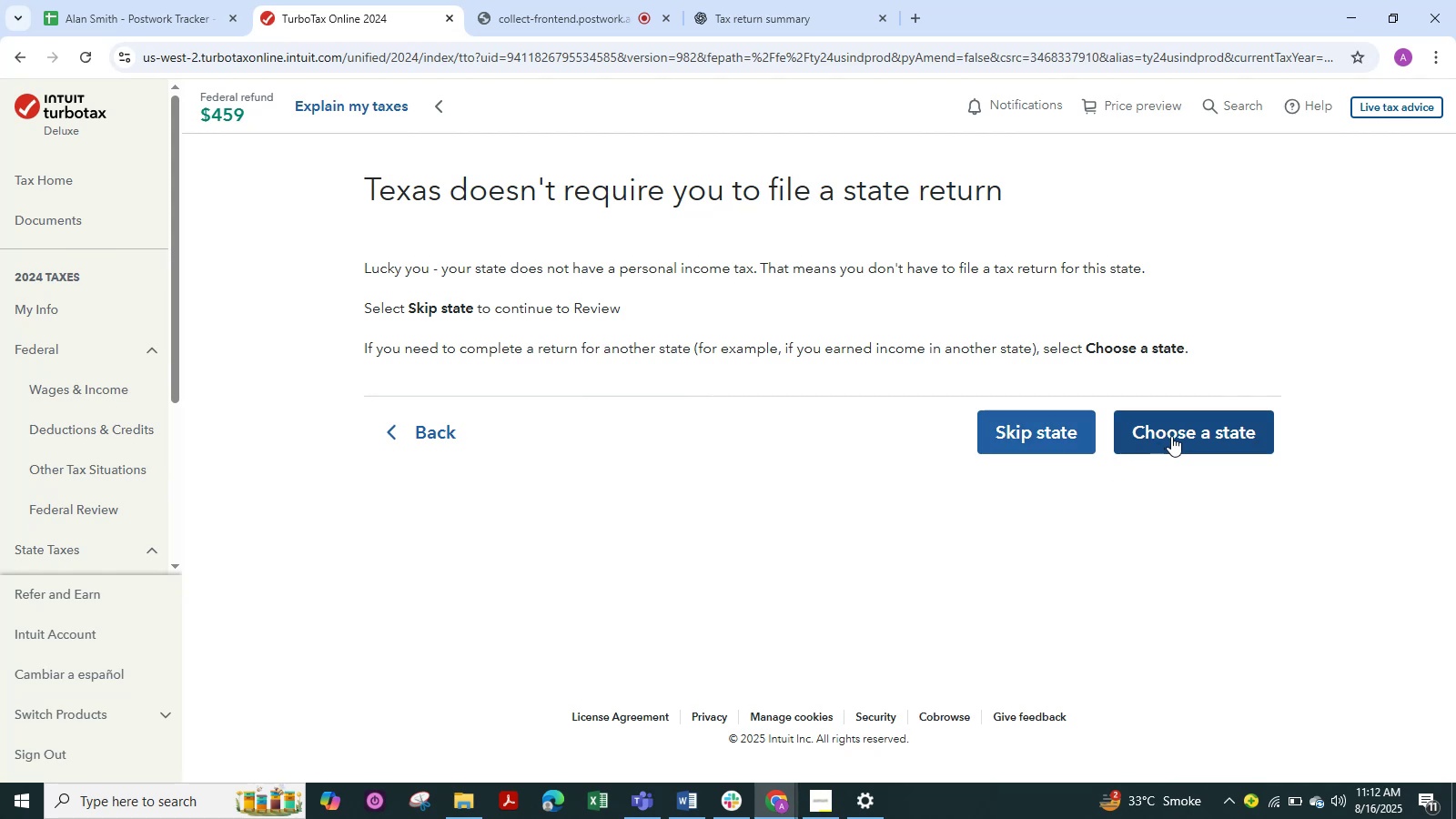 
wait(7.17)
 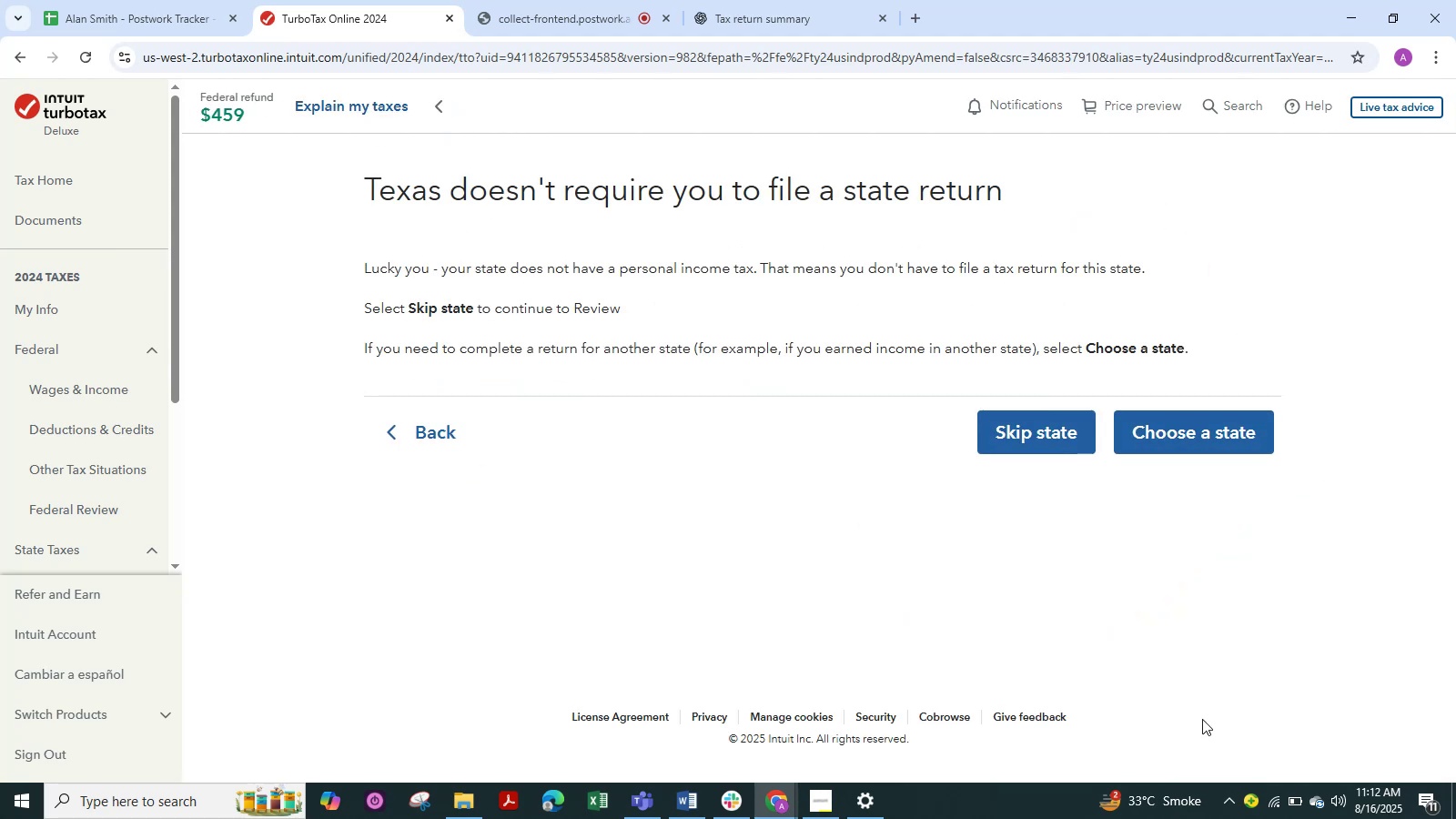 
left_click([1064, 438])
 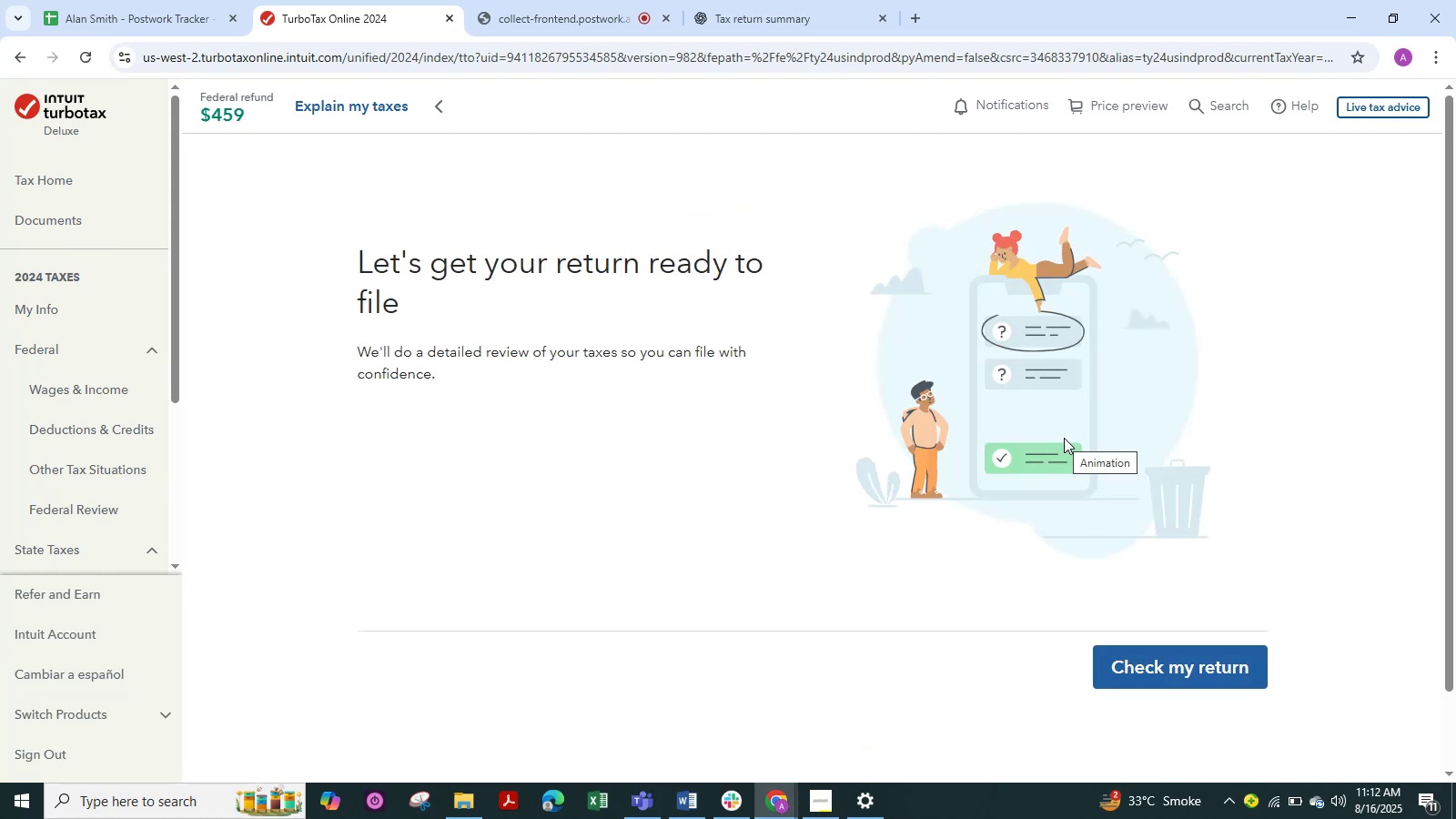 
left_click([1176, 671])
 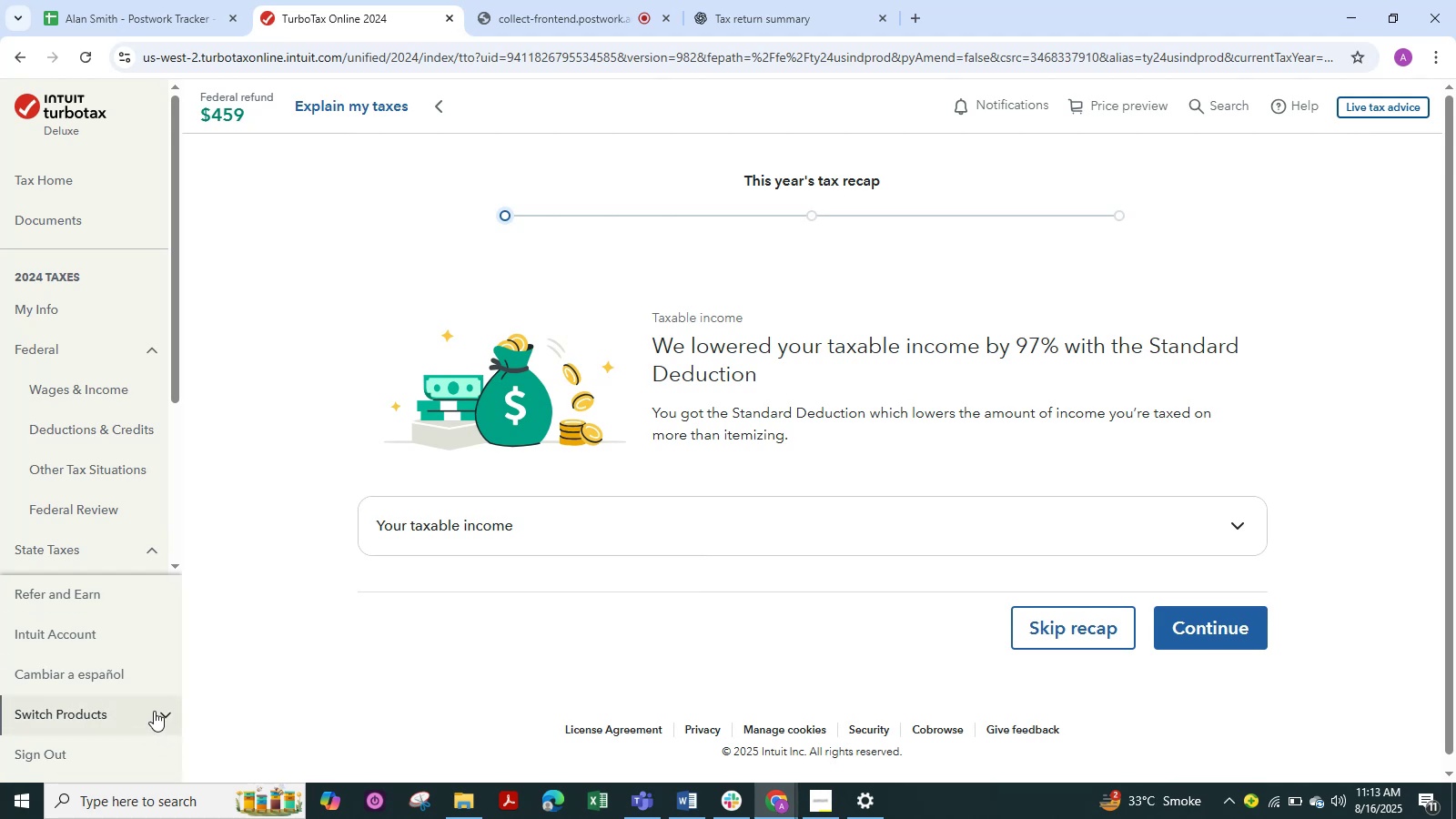 
wait(30.3)
 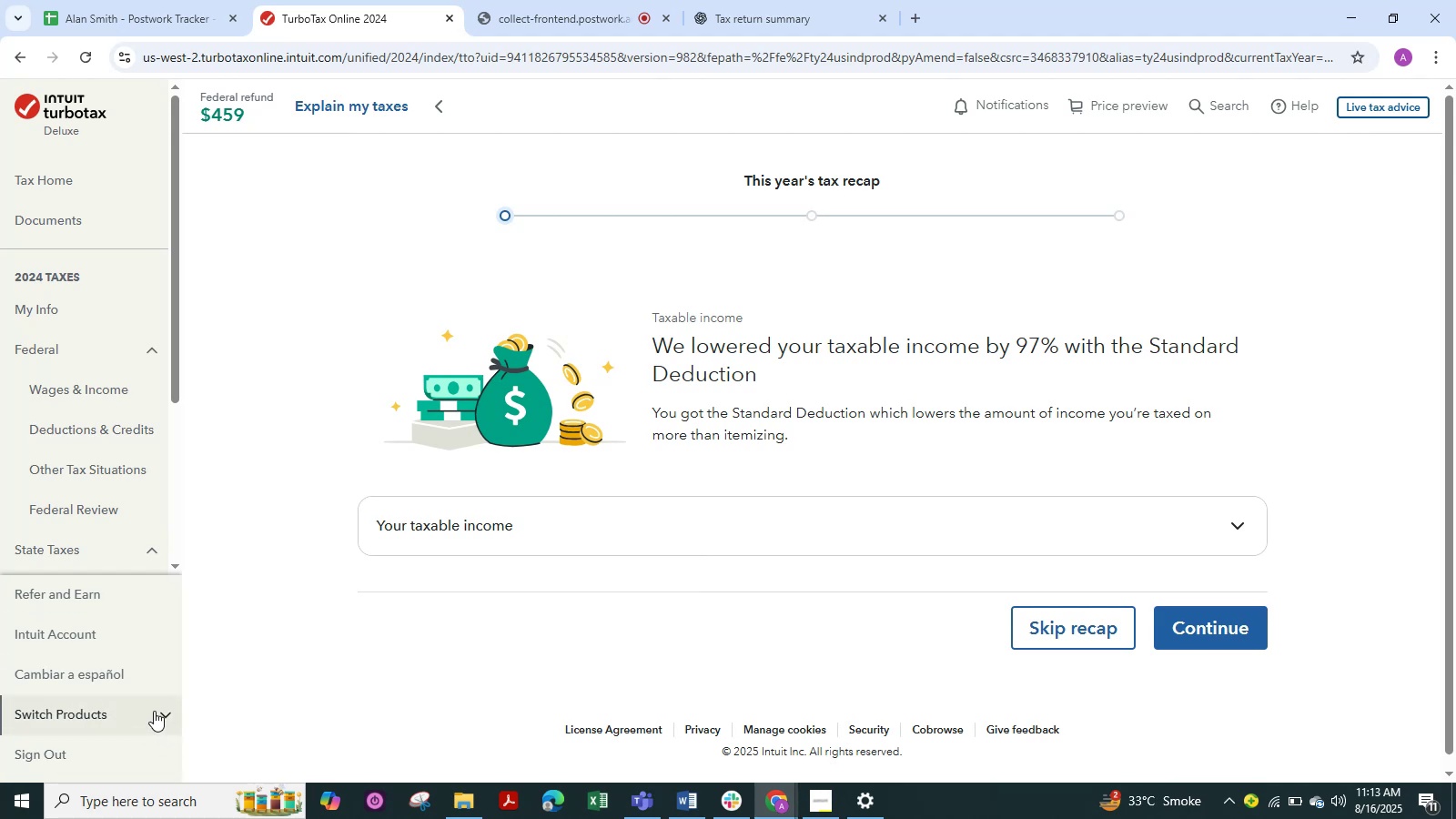 
left_click([1186, 629])
 